 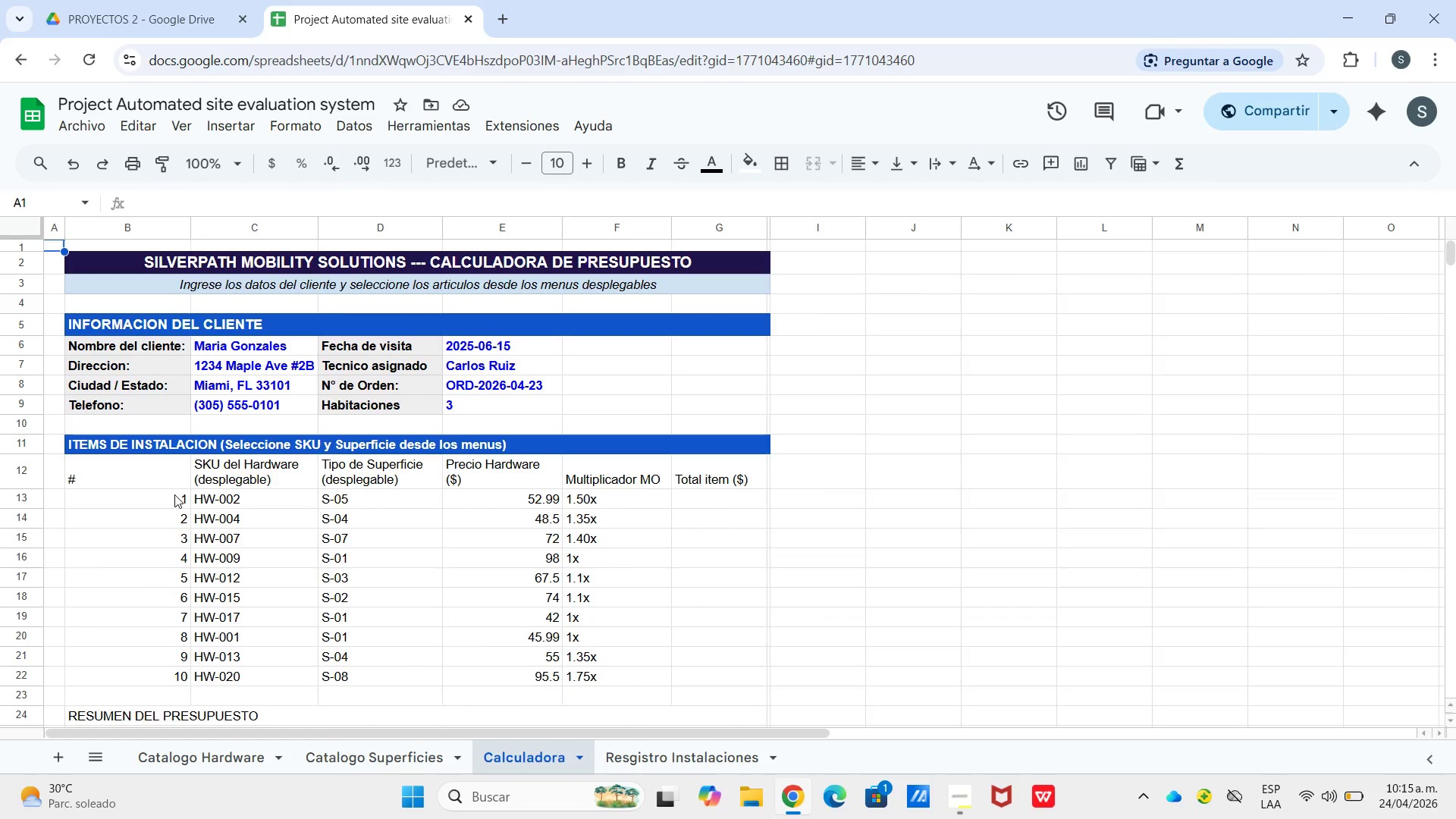 
left_click([385, 506])
 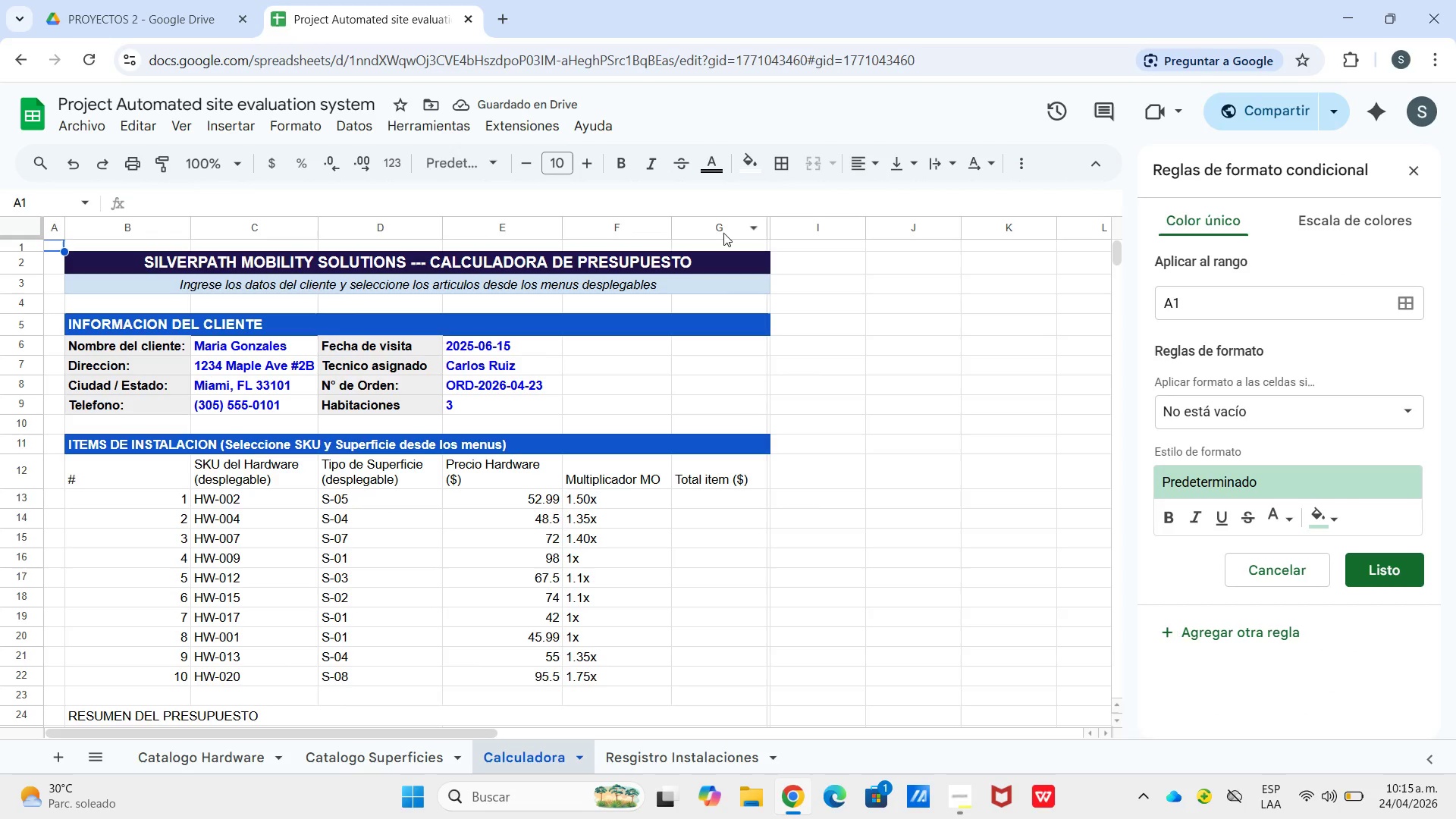 
left_click_drag(start_coordinate=[1189, 302], to_coordinate=[1130, 303])
 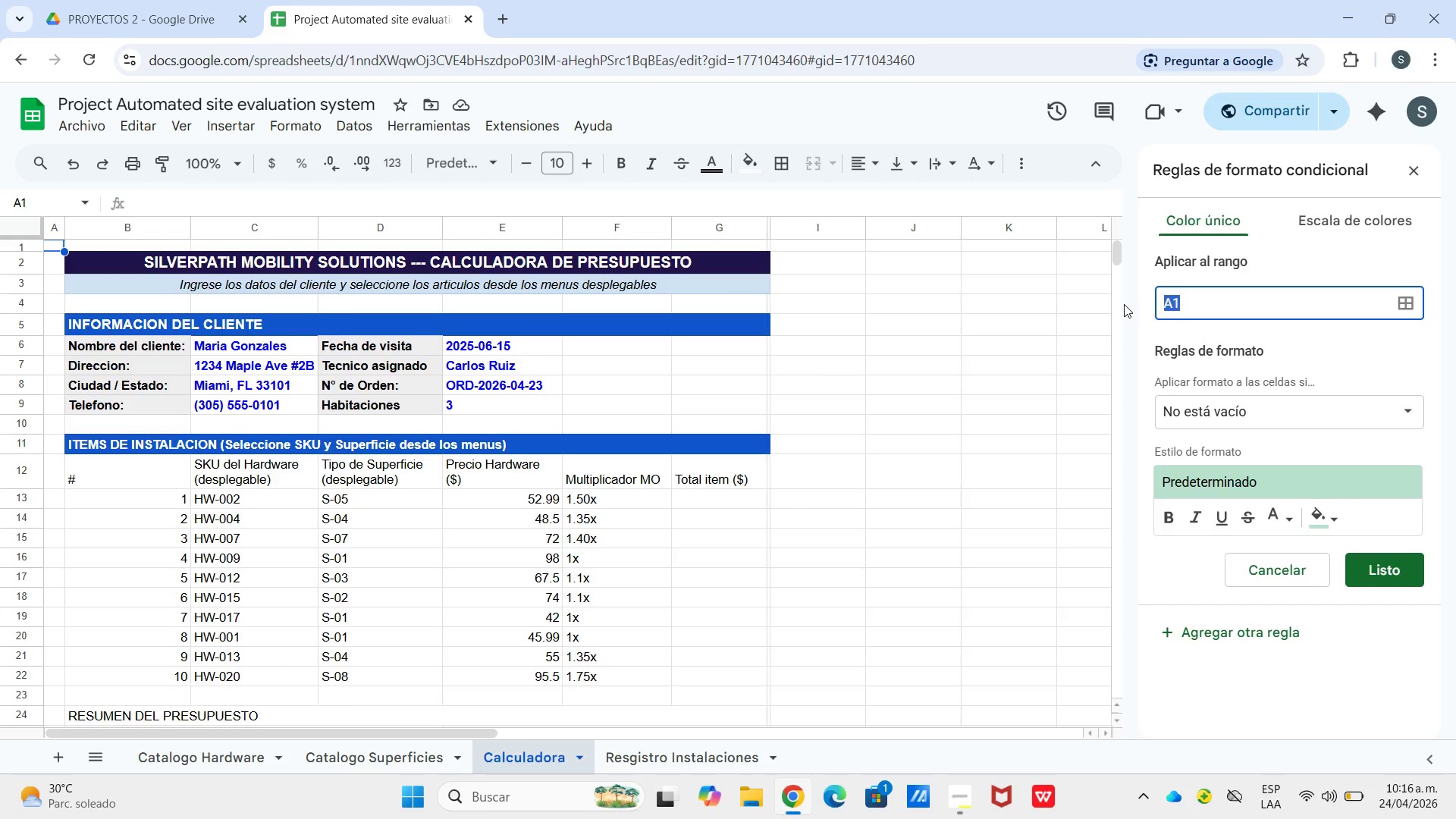 
type(e2)
 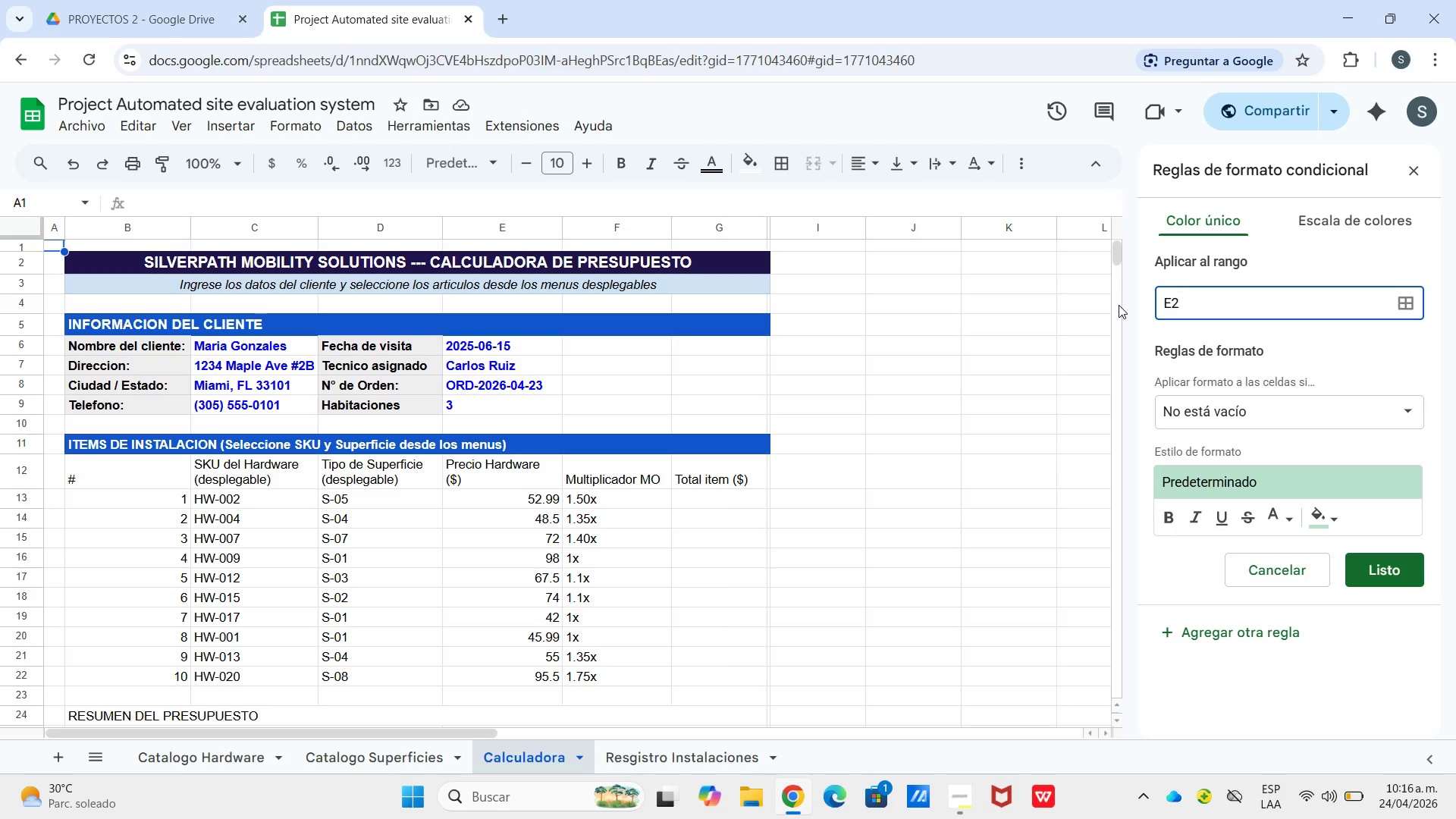 
key(7)
 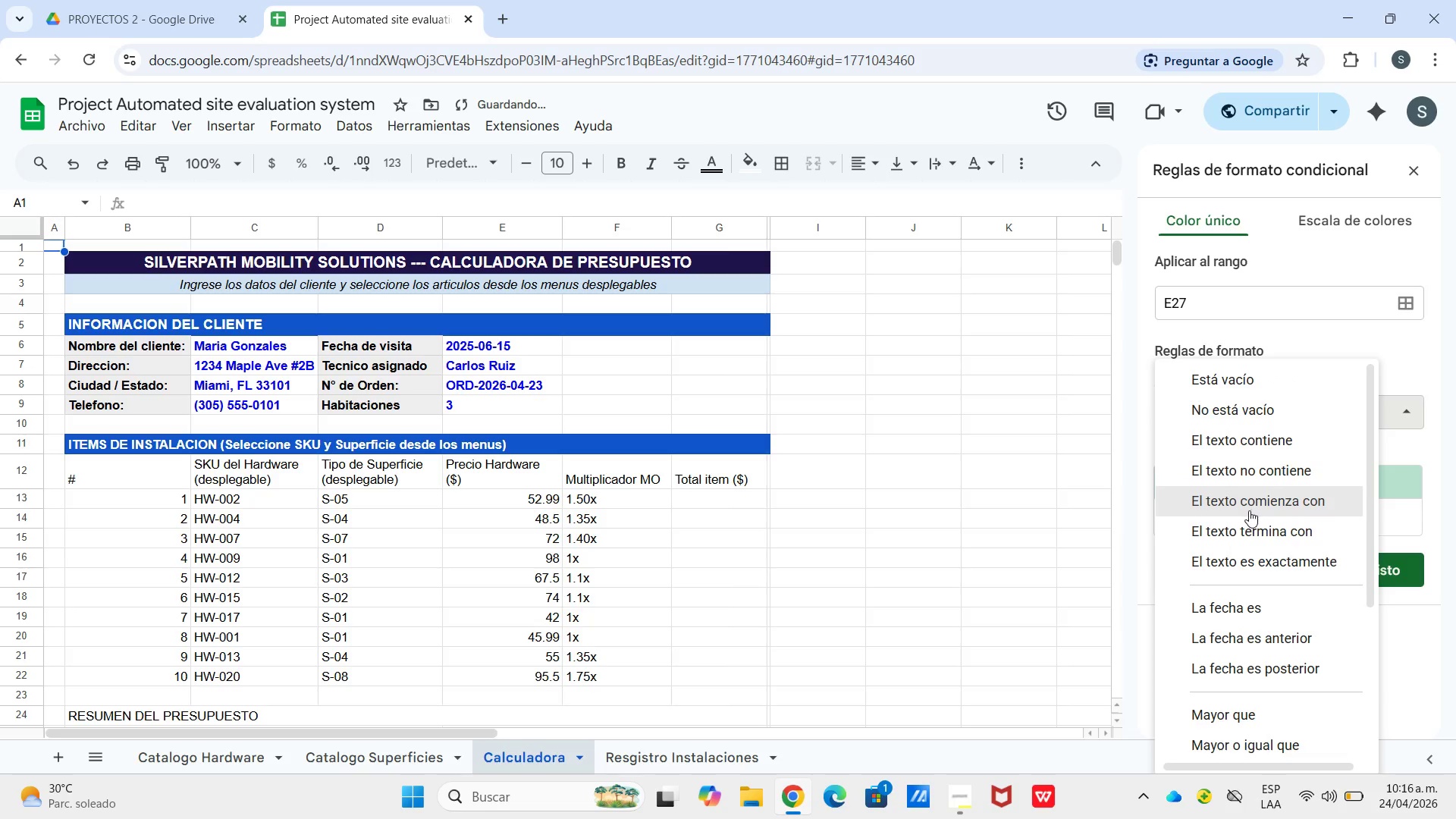 
scroll: coordinate [1257, 664], scroll_direction: down, amount: 3.0
 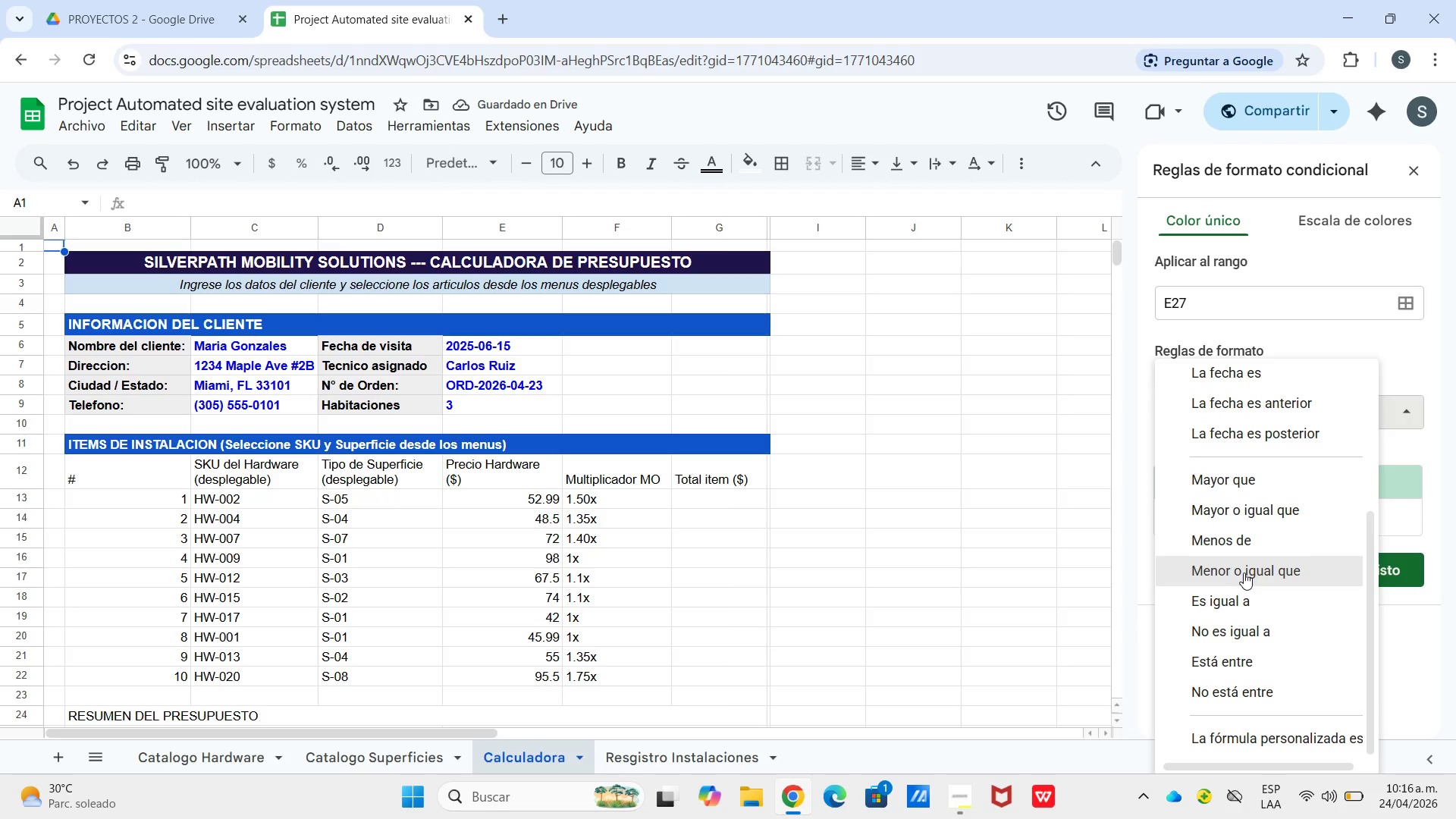 
left_click([1244, 573])
 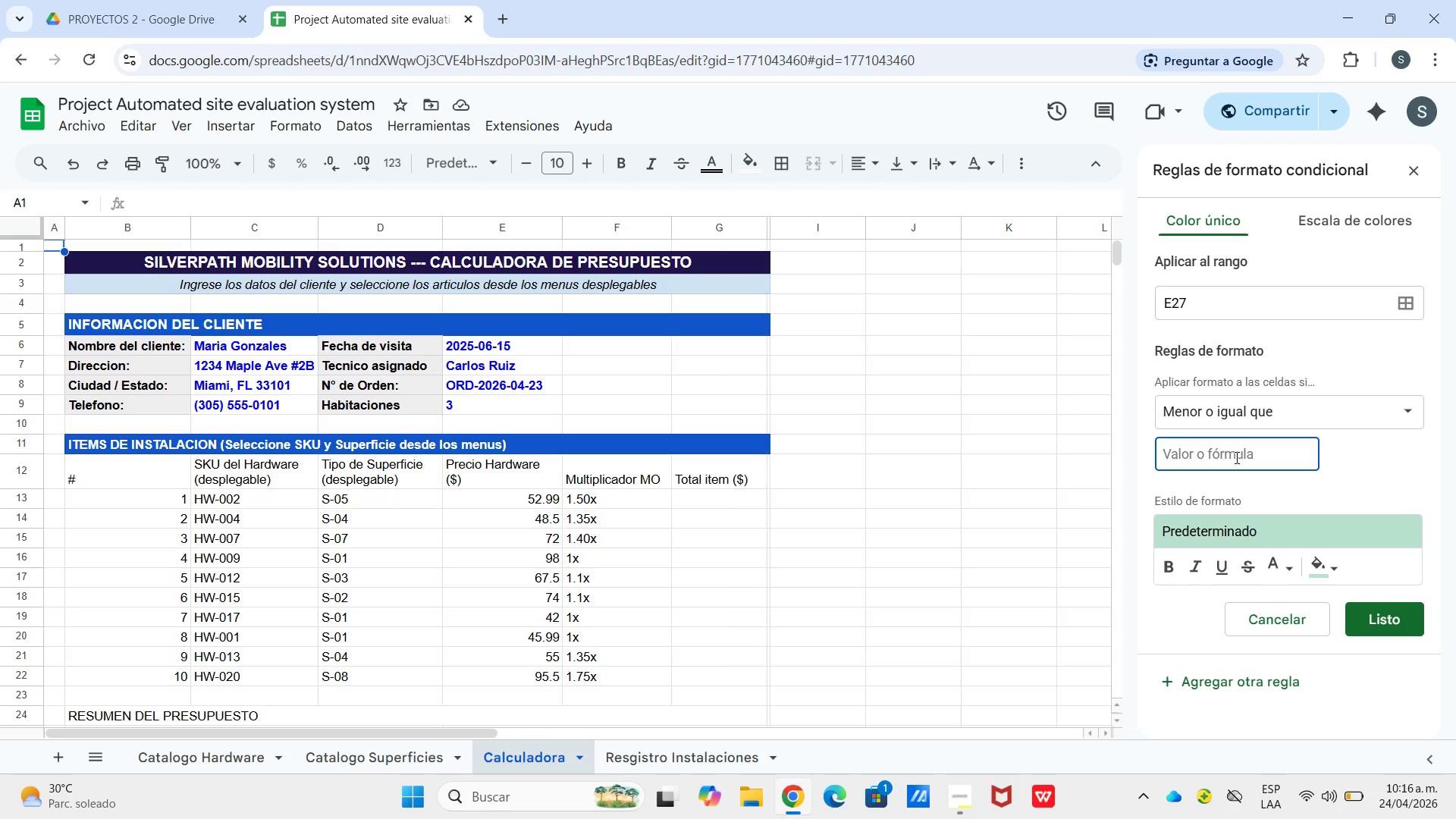 
key(Numpad5)
 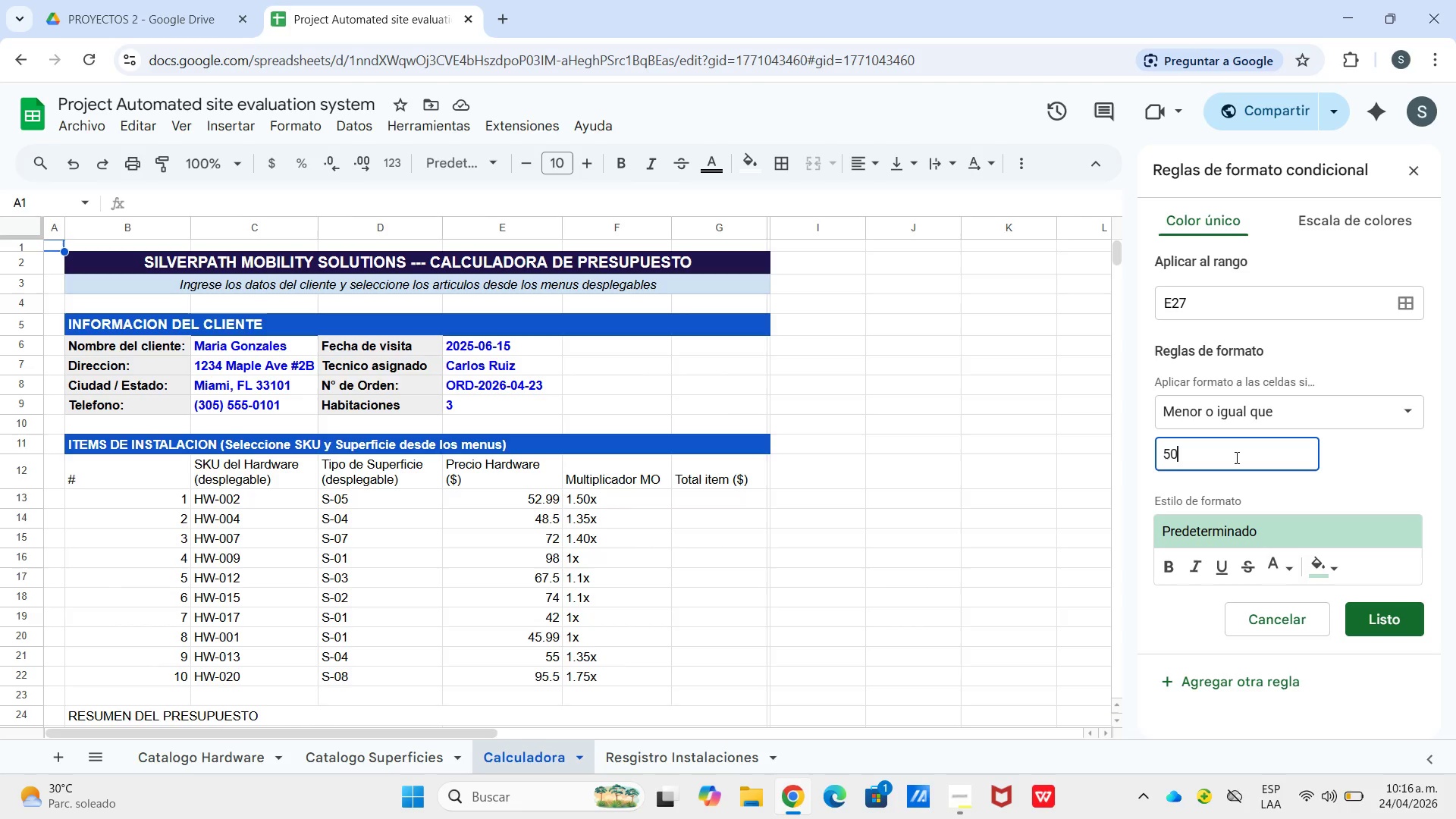 
key(Numpad0)
 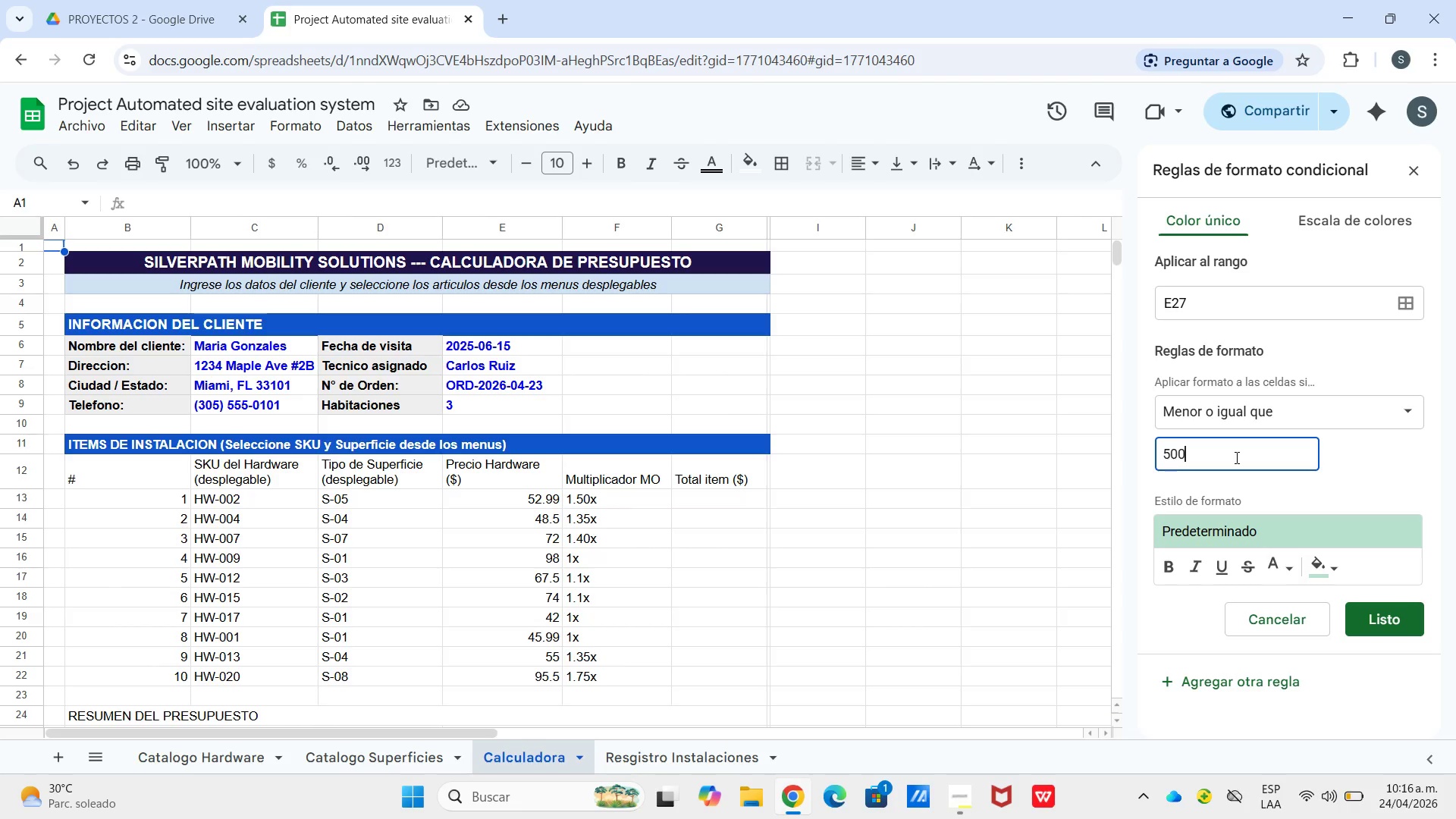 
key(Numpad0)
 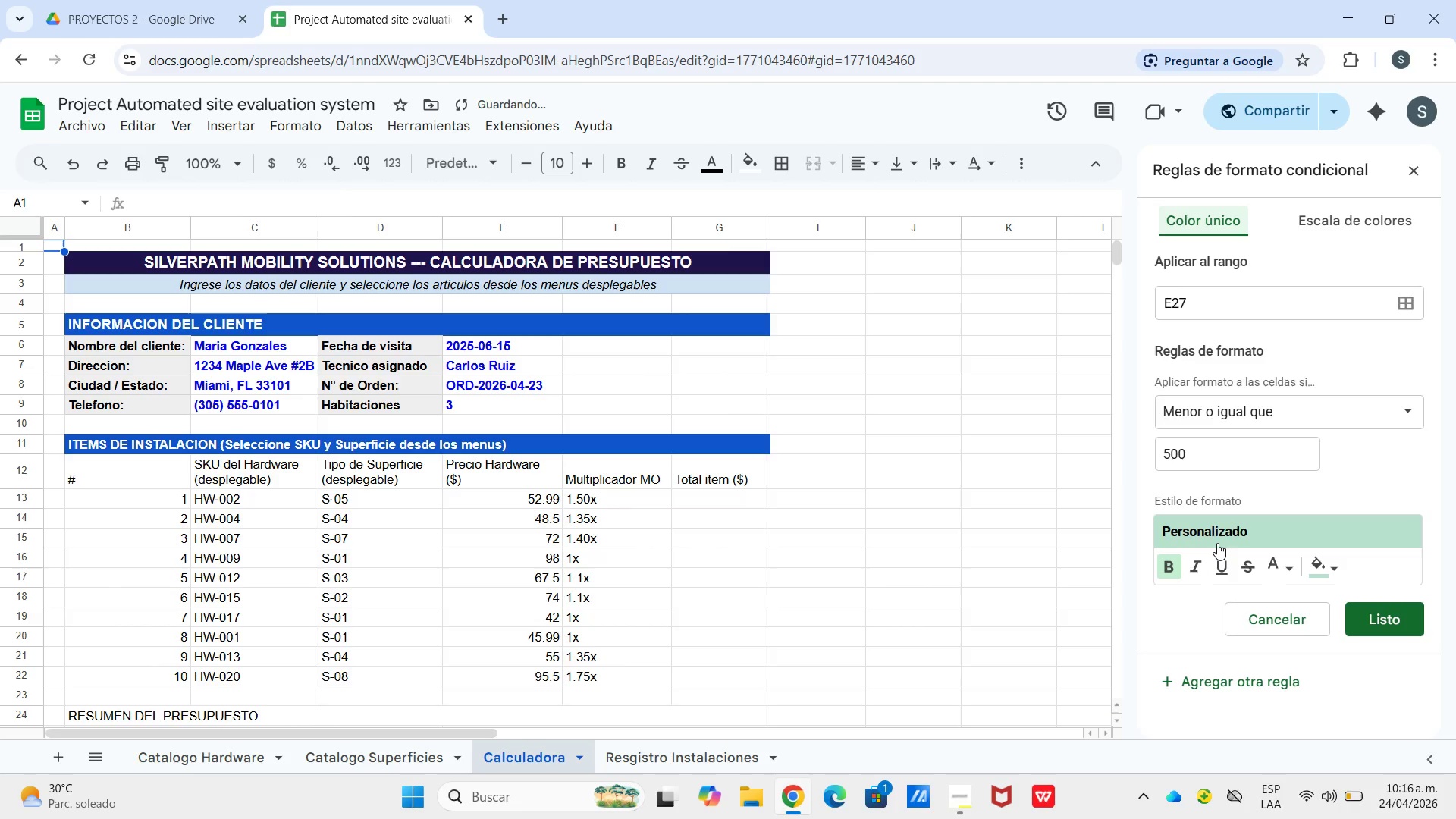 
wait(7.84)
 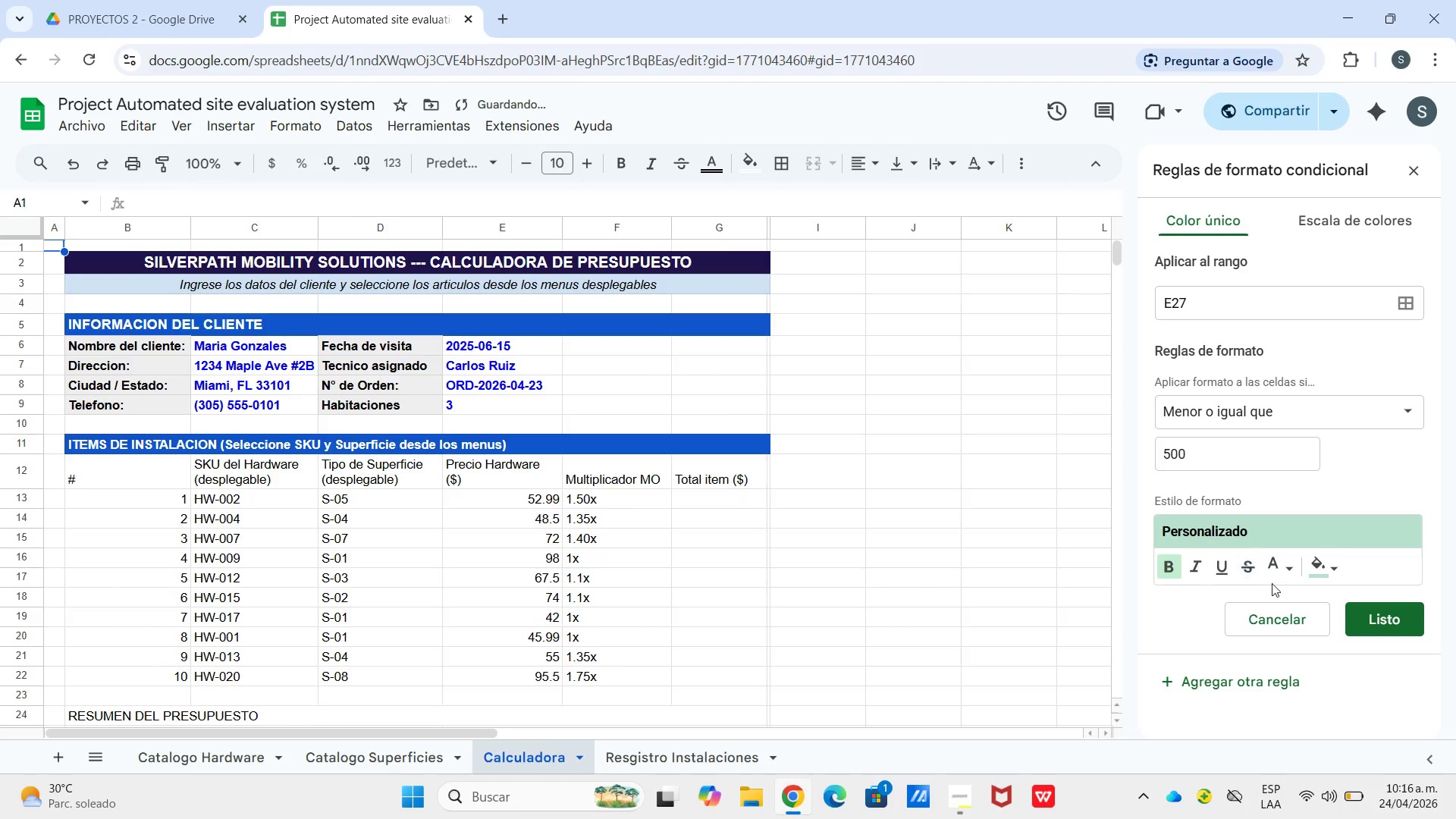 
left_click([1232, 420])
 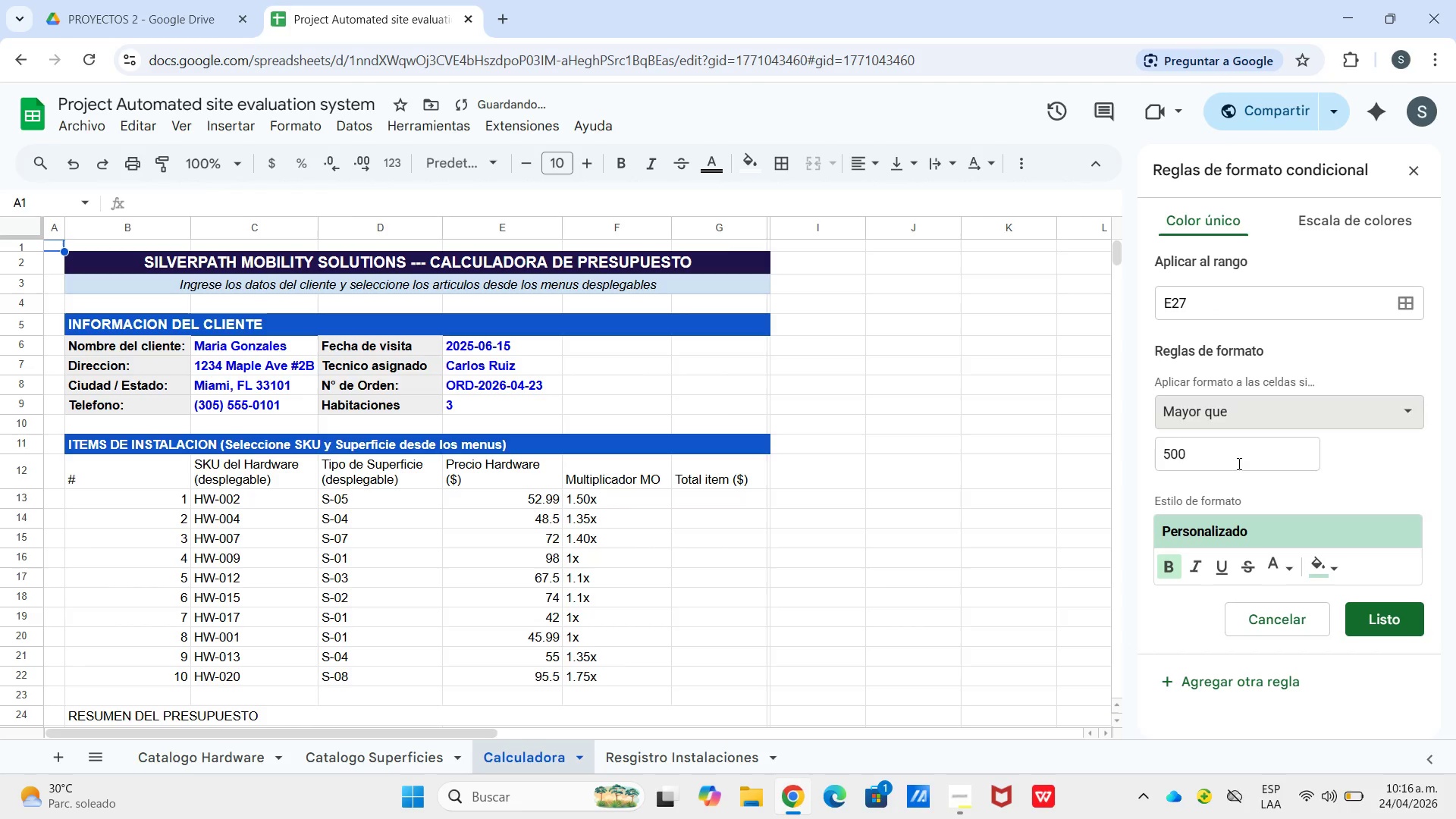 
left_click([1238, 463])
 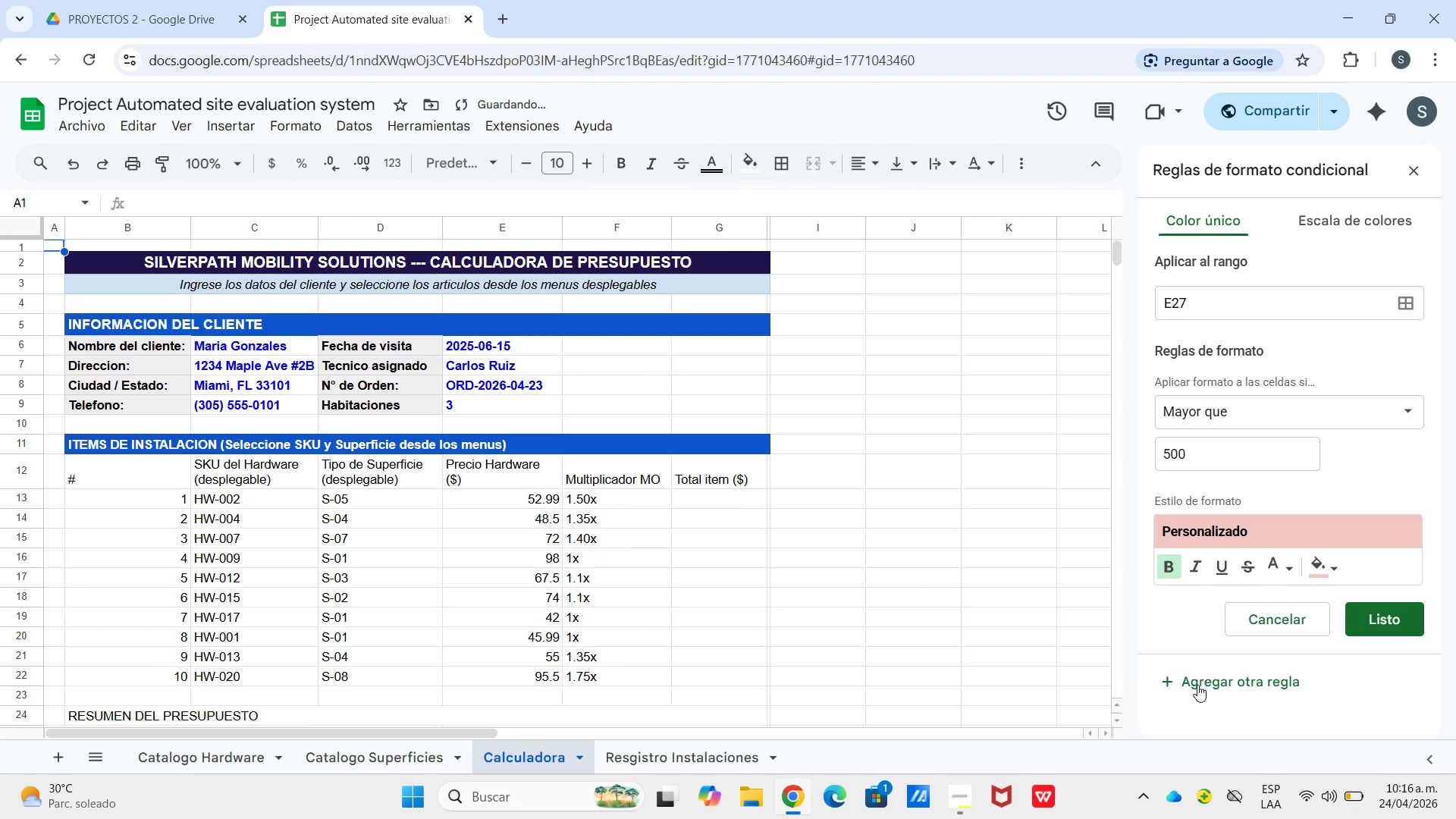 
wait(5.8)
 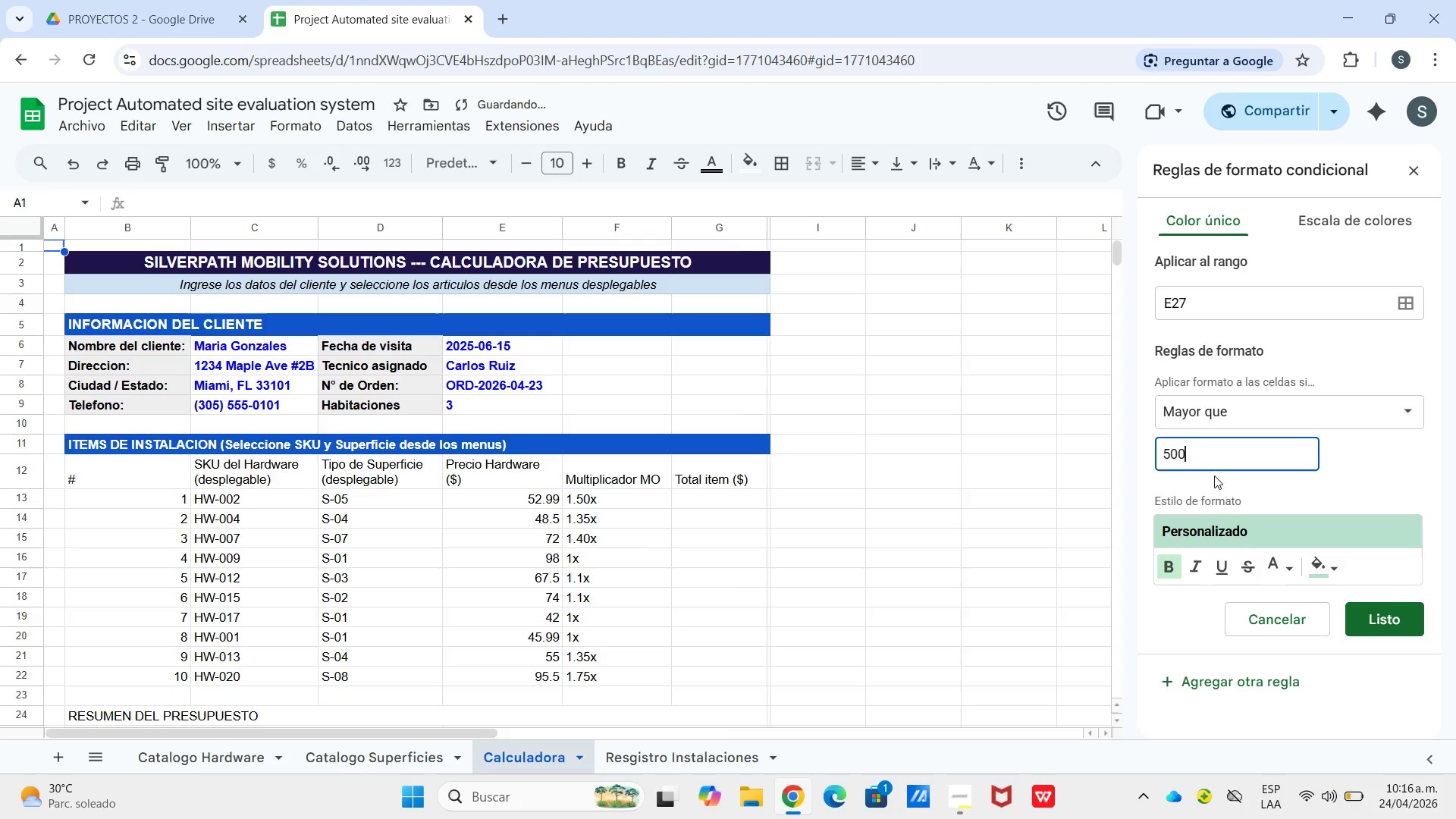 
left_click([1196, 682])
 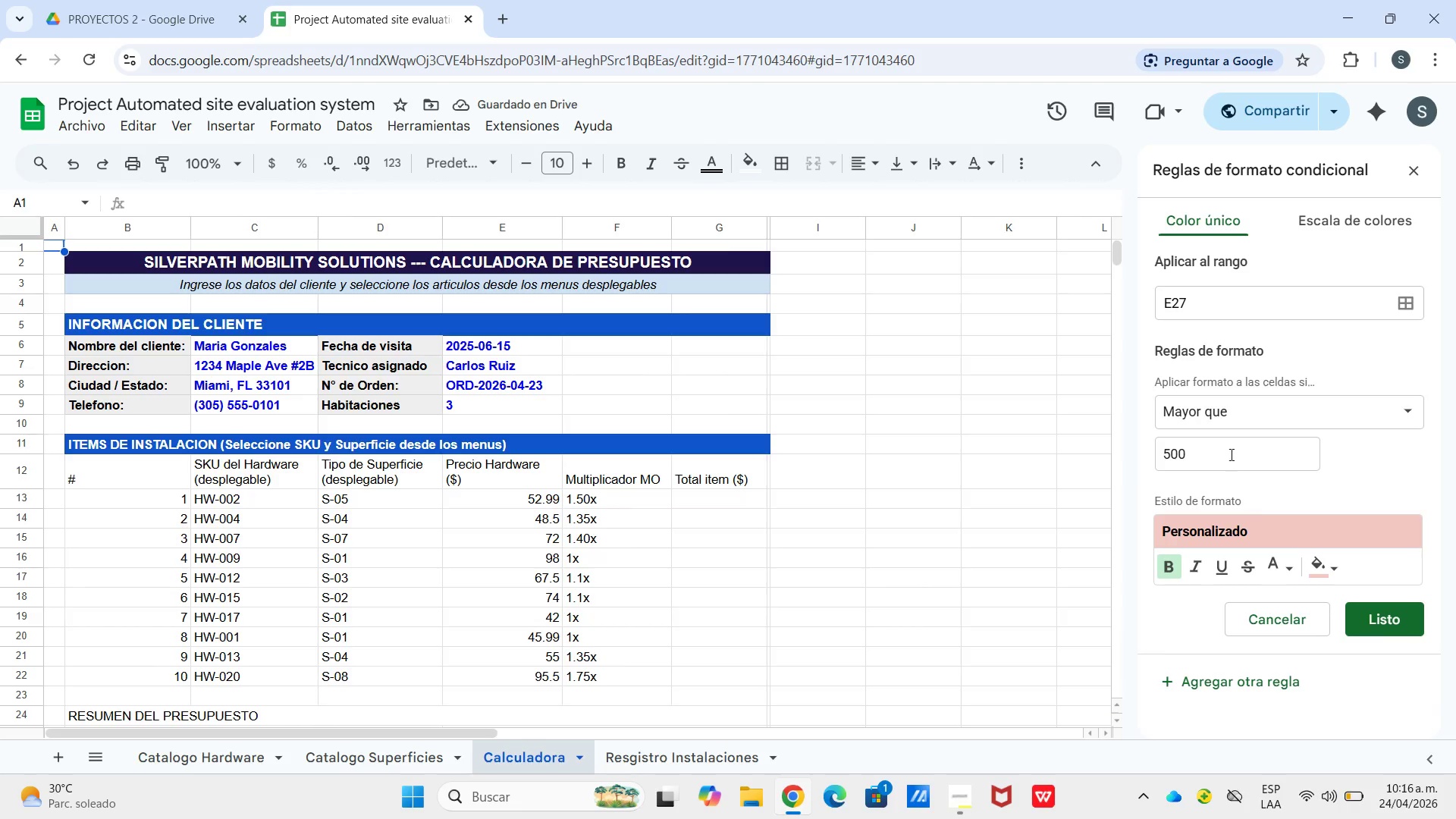 
left_click_drag(start_coordinate=[1238, 301], to_coordinate=[1172, 302])
 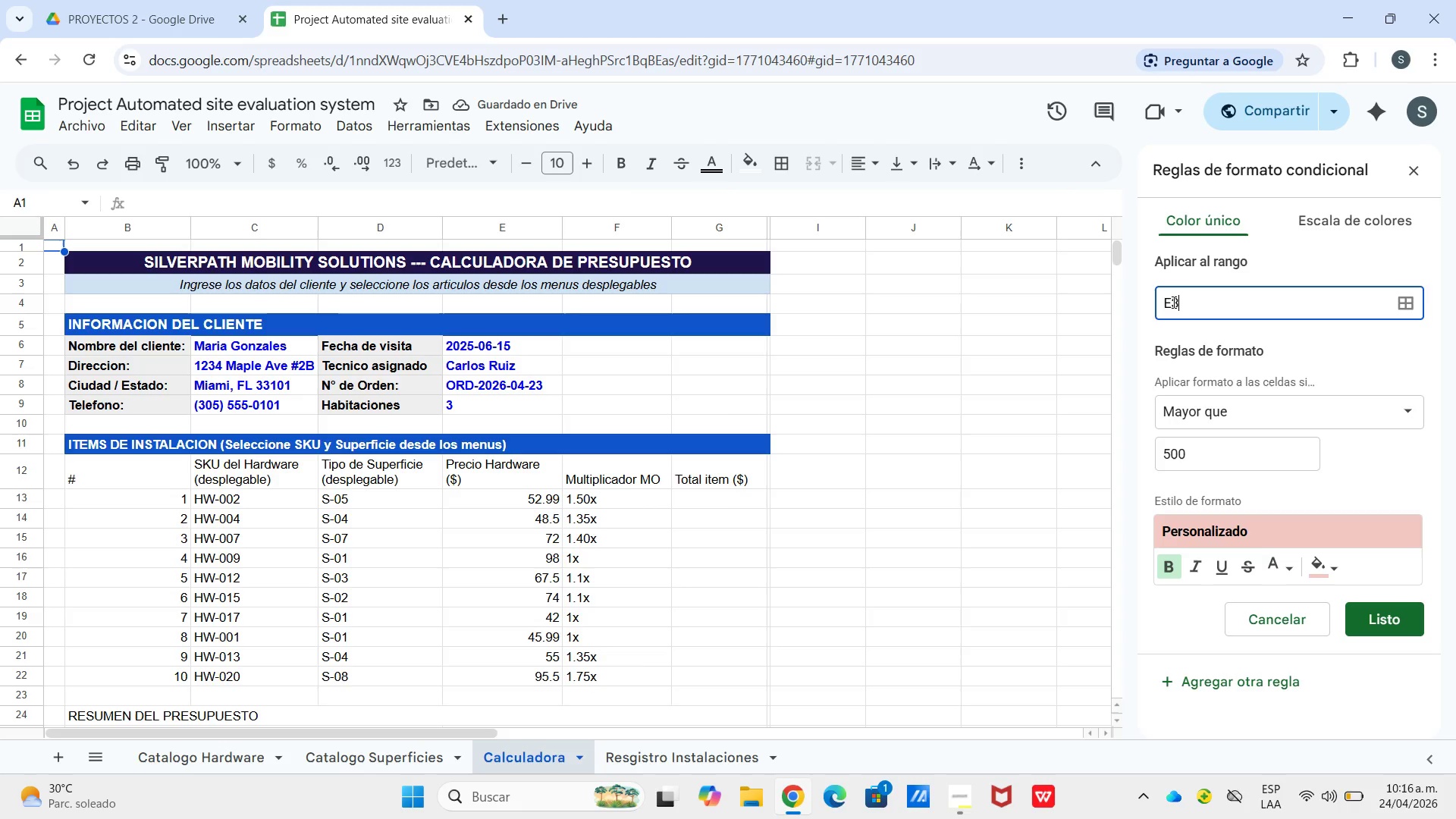 
key(Numpad3)
 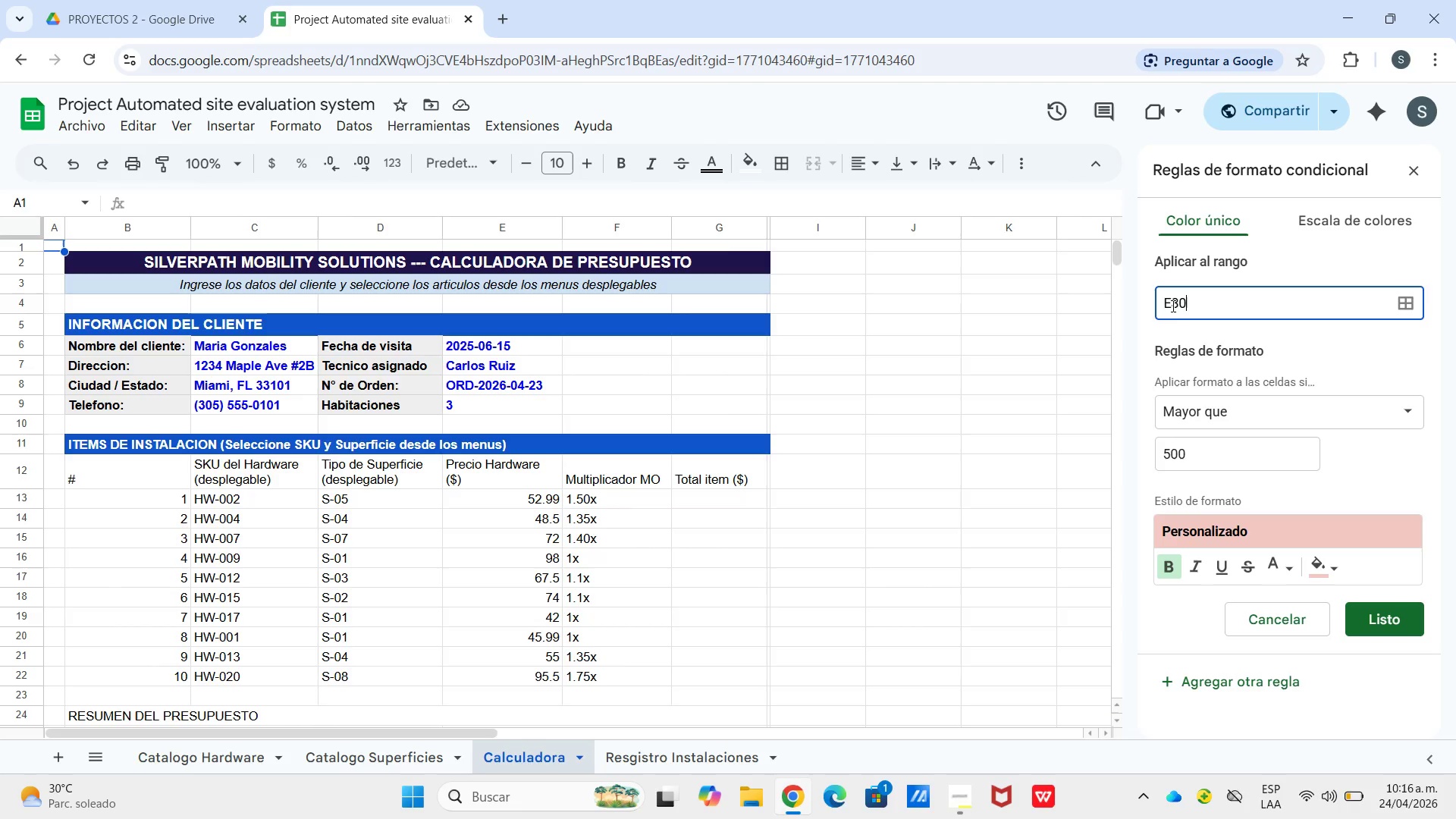 
key(Numpad0)
 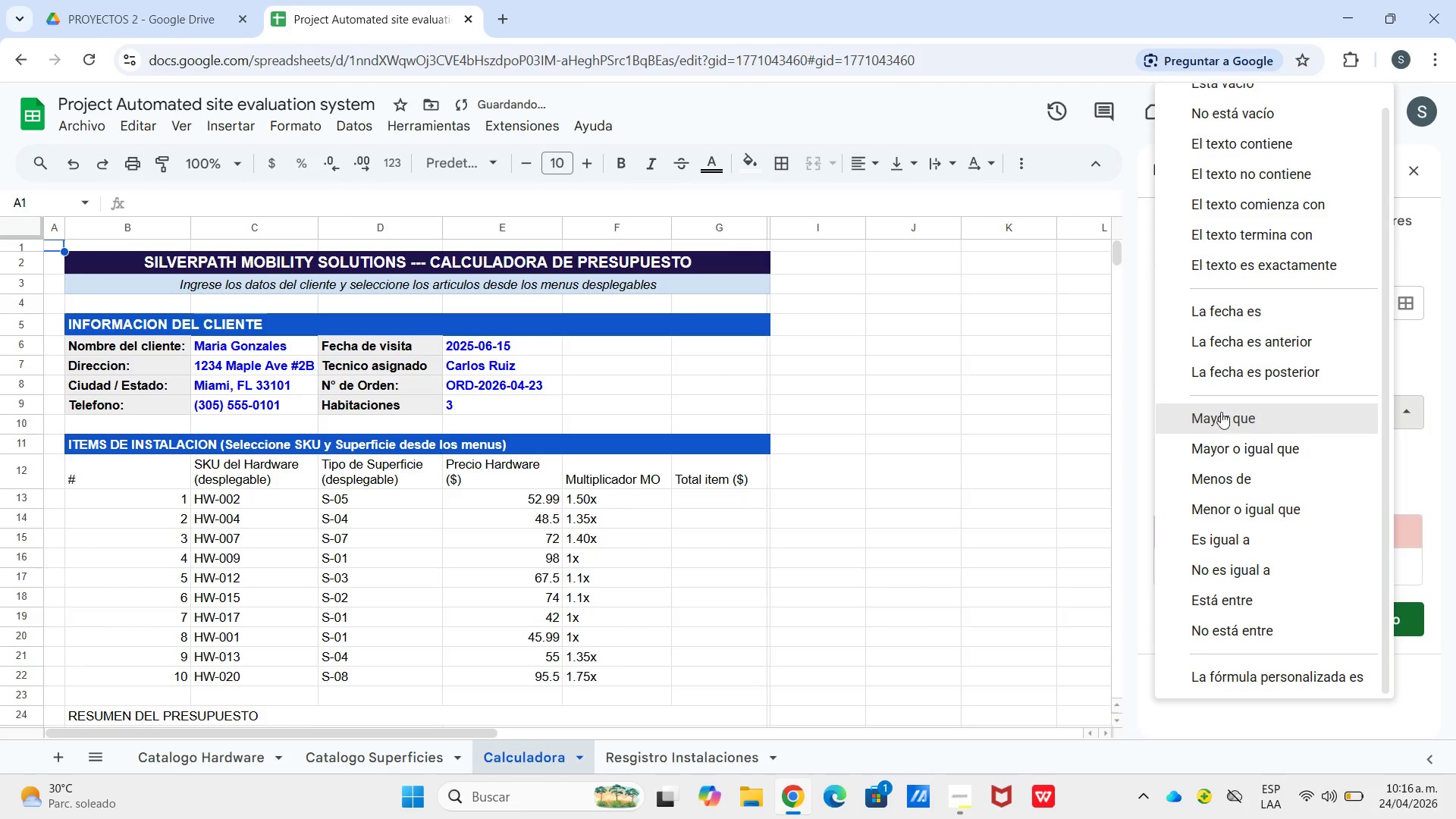 
scroll: coordinate [1238, 460], scroll_direction: down, amount: 8.0
 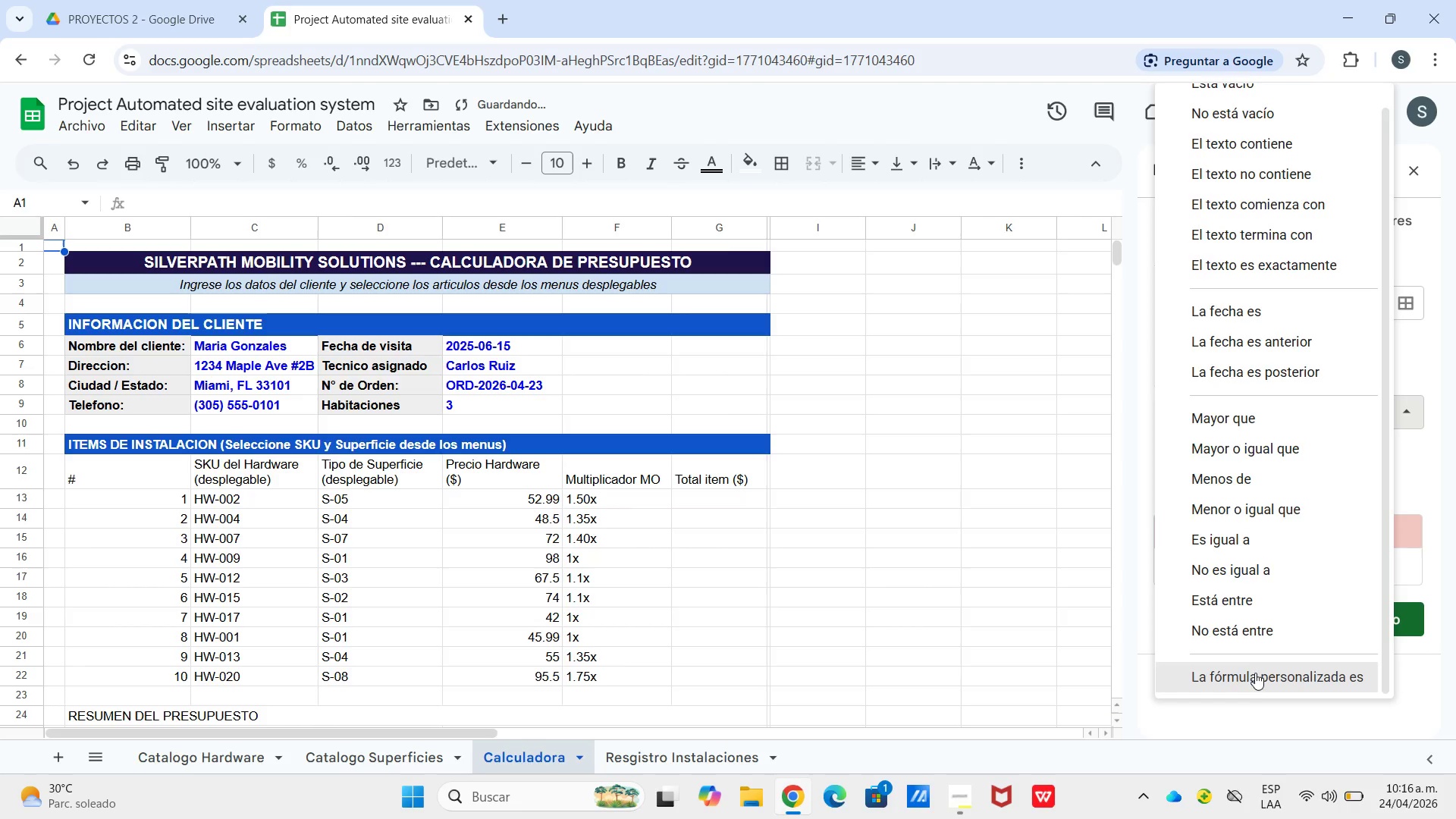 
left_click([1255, 675])
 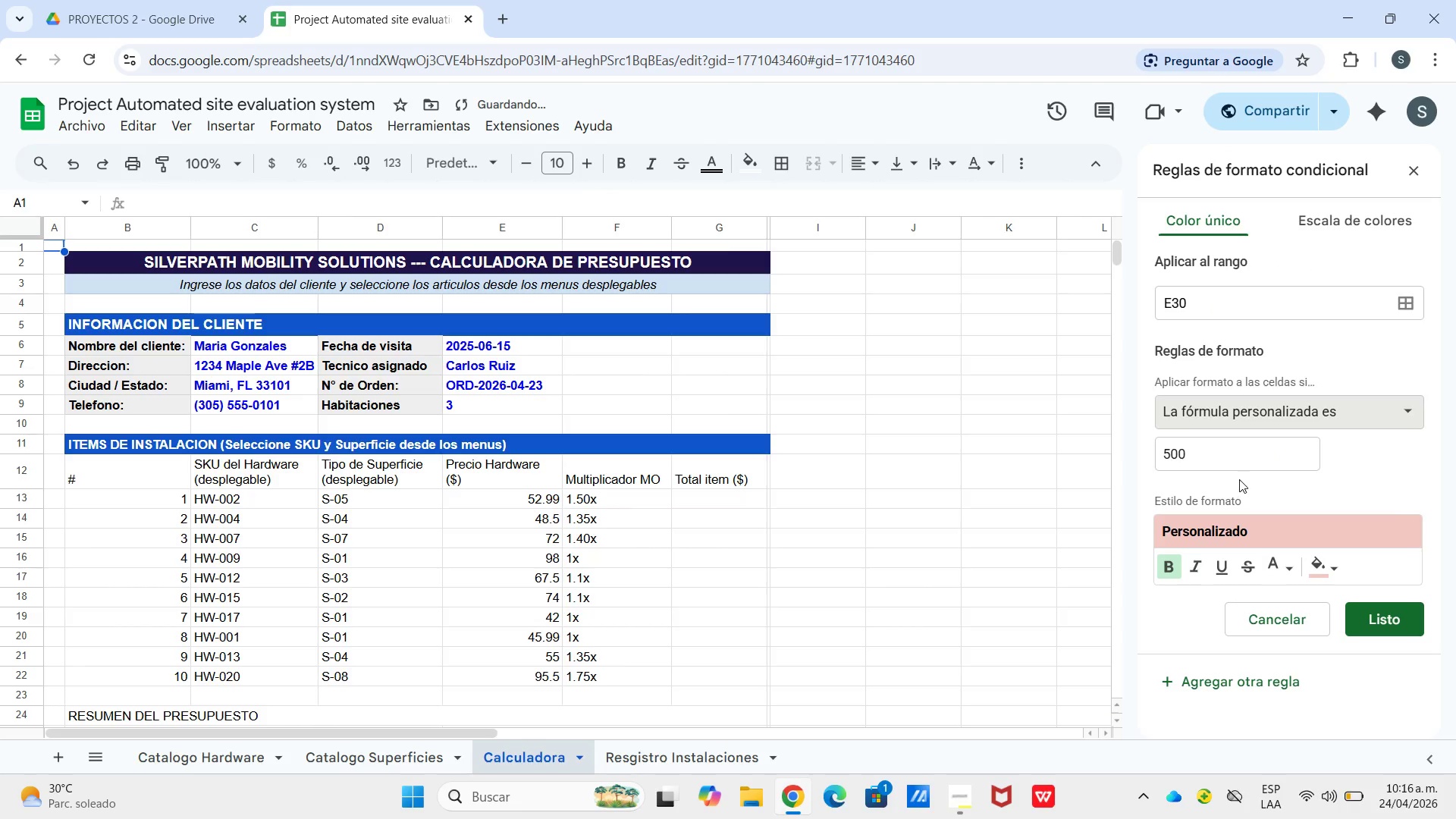 
left_click_drag(start_coordinate=[1239, 443], to_coordinate=[1150, 460])
 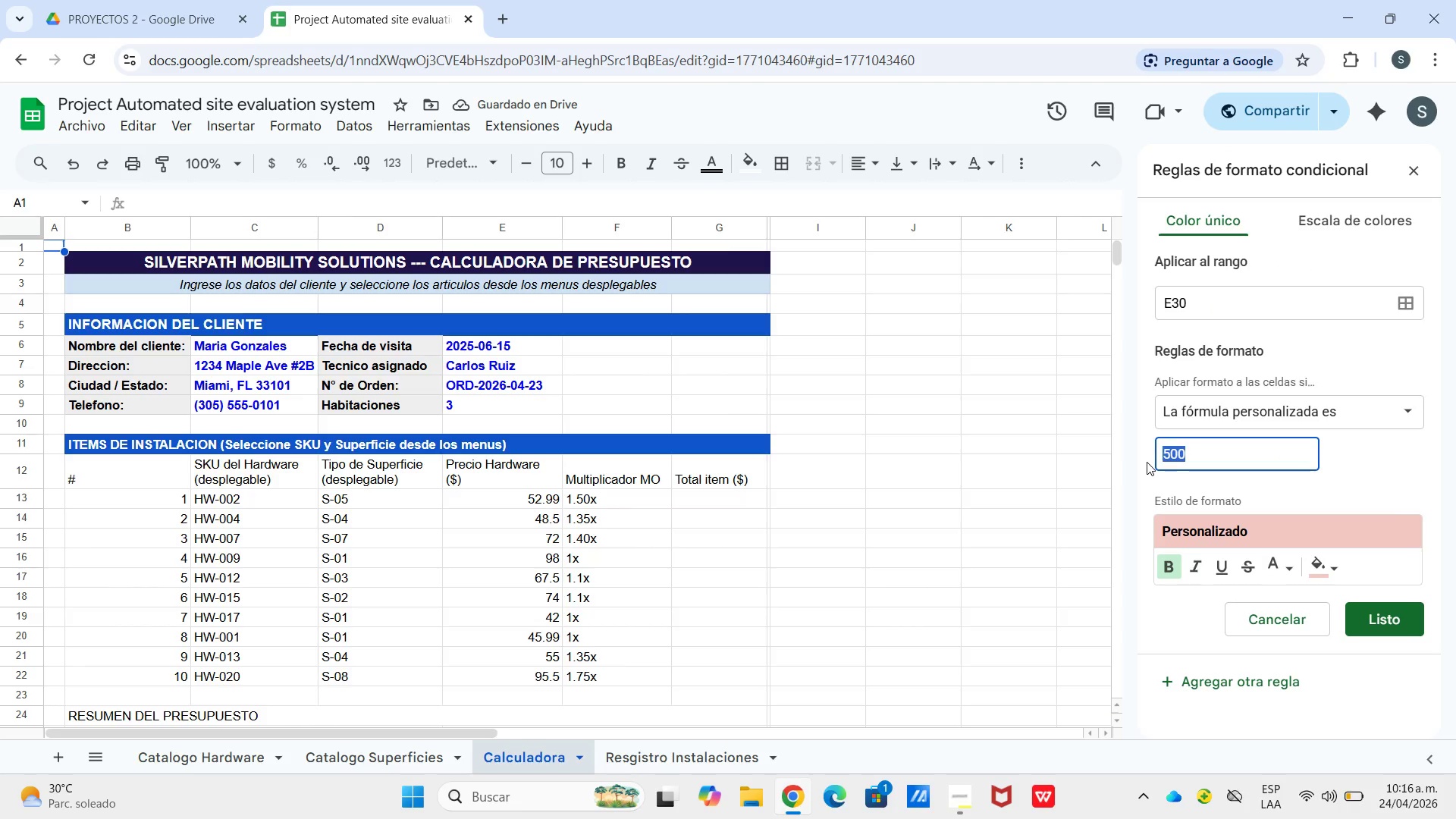 
type()e27[Break])500)
 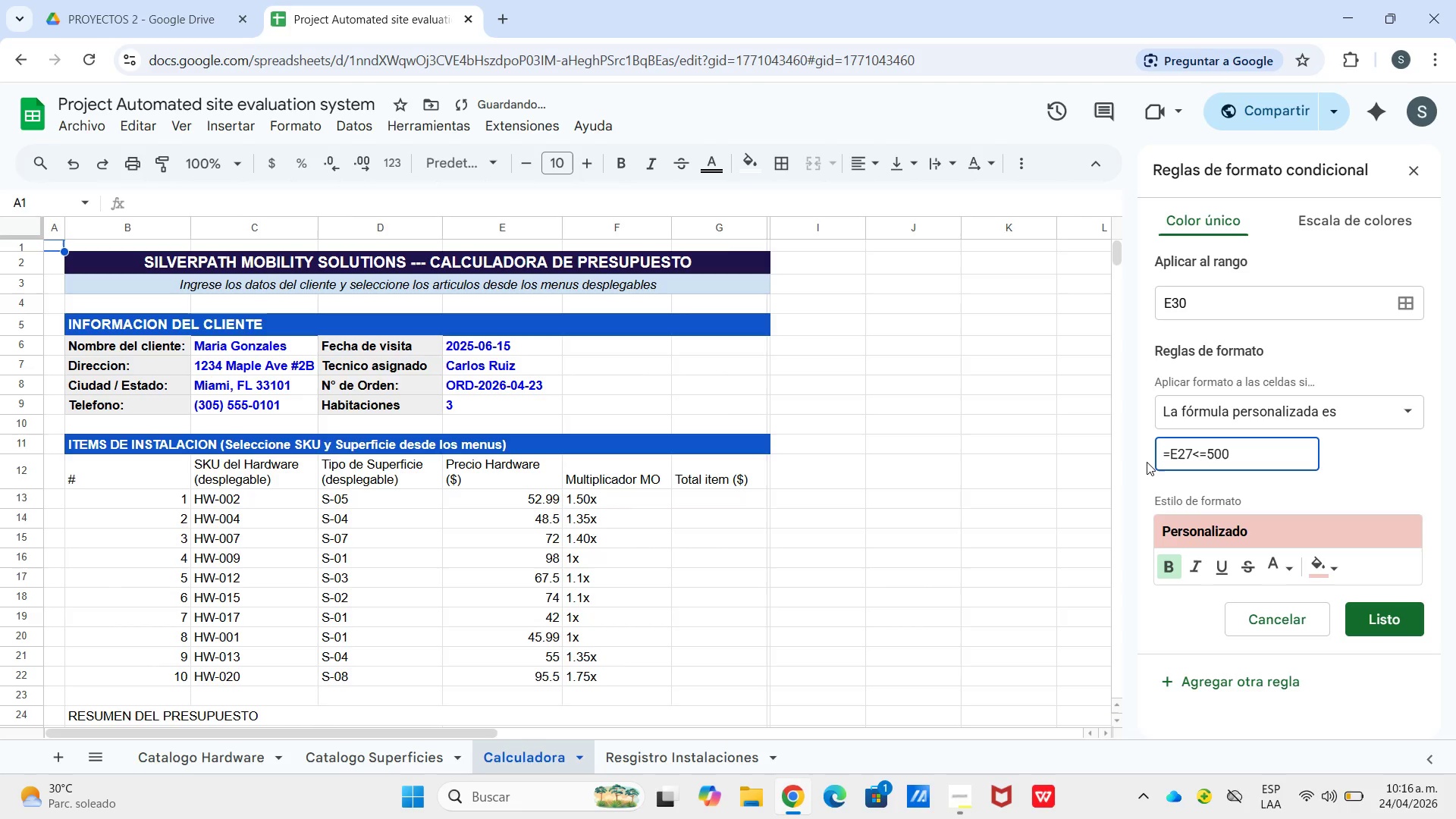 
left_click([1213, 535])
 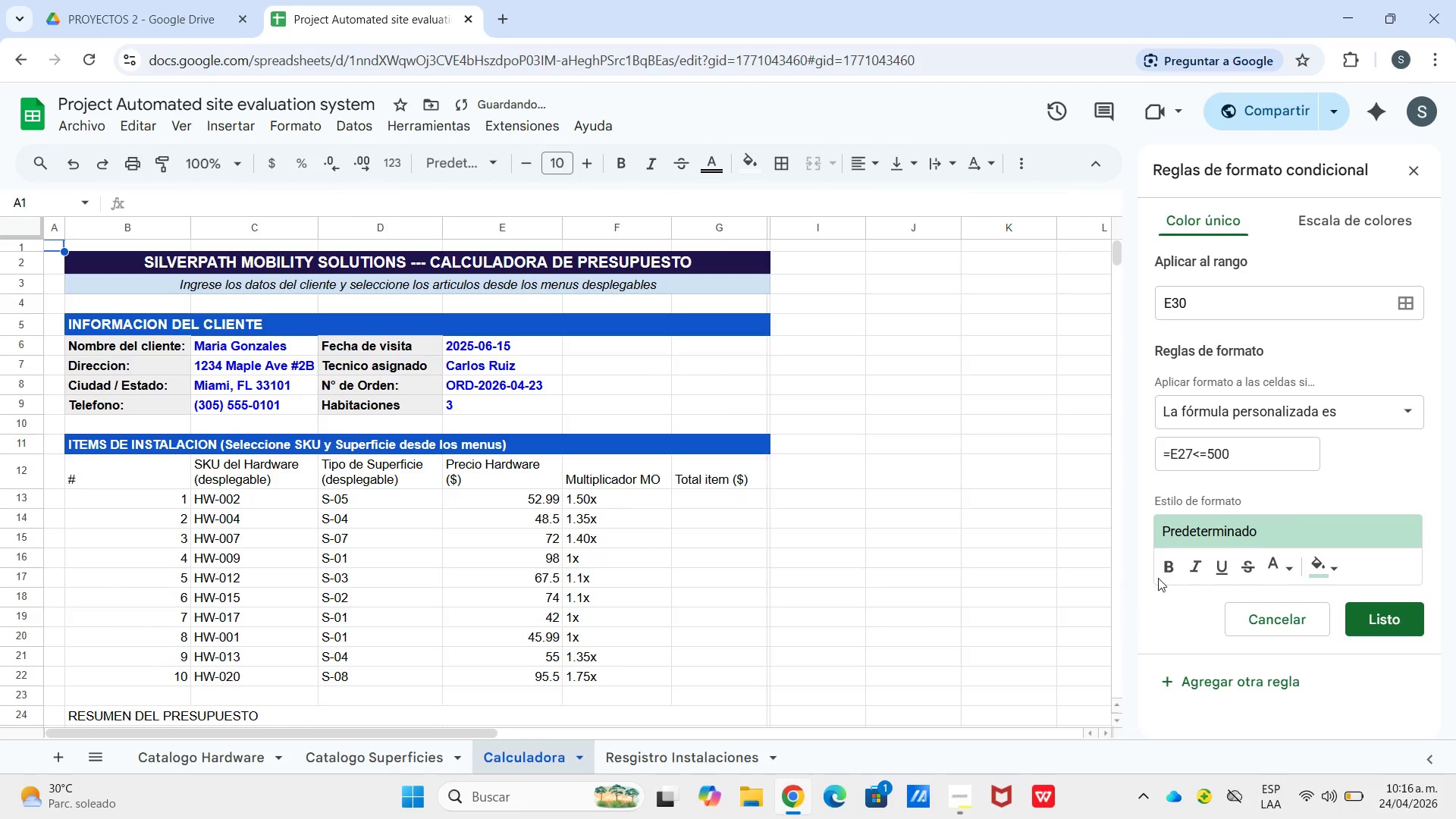 
left_click([1172, 574])
 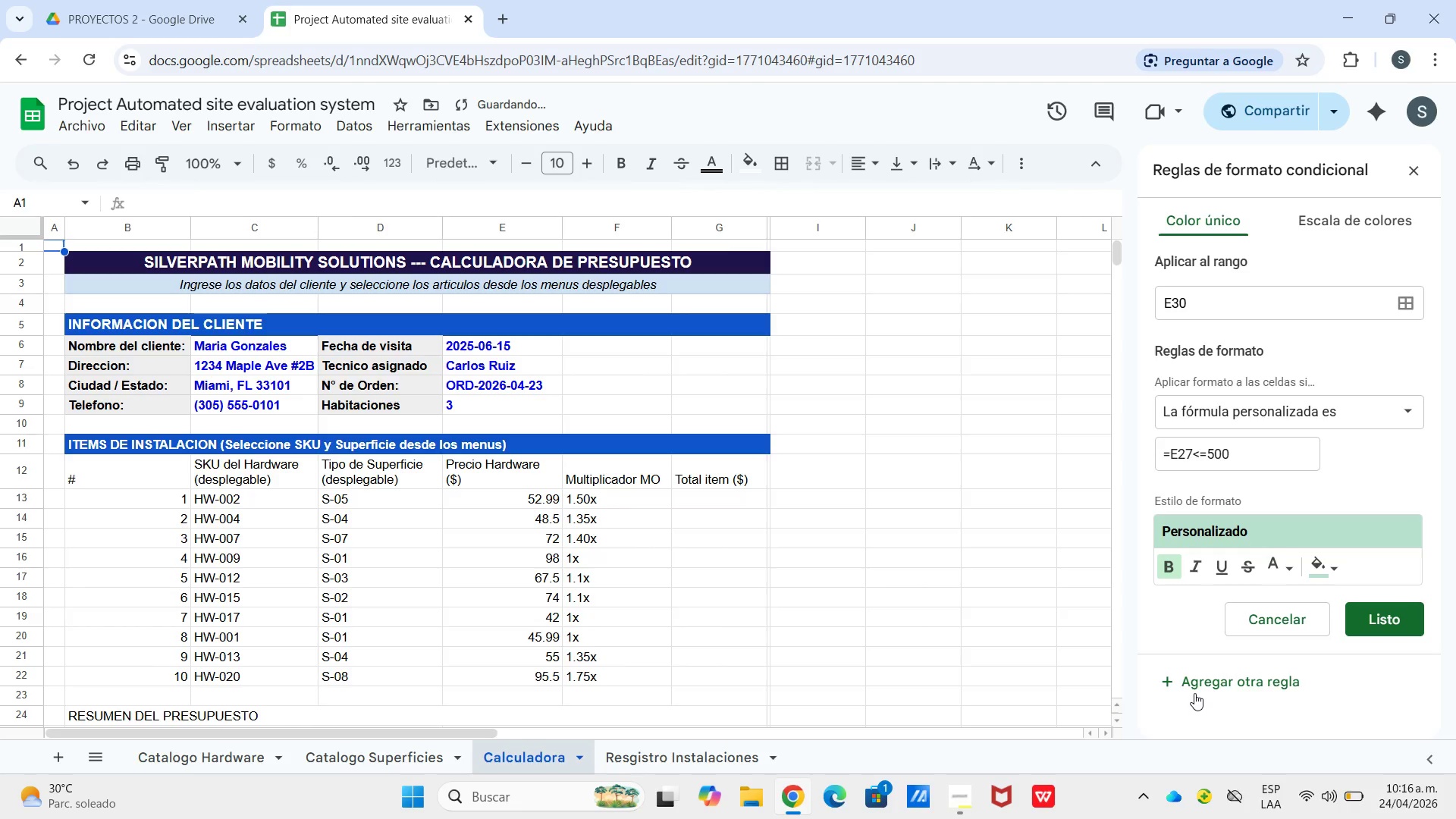 
left_click([1194, 686])
 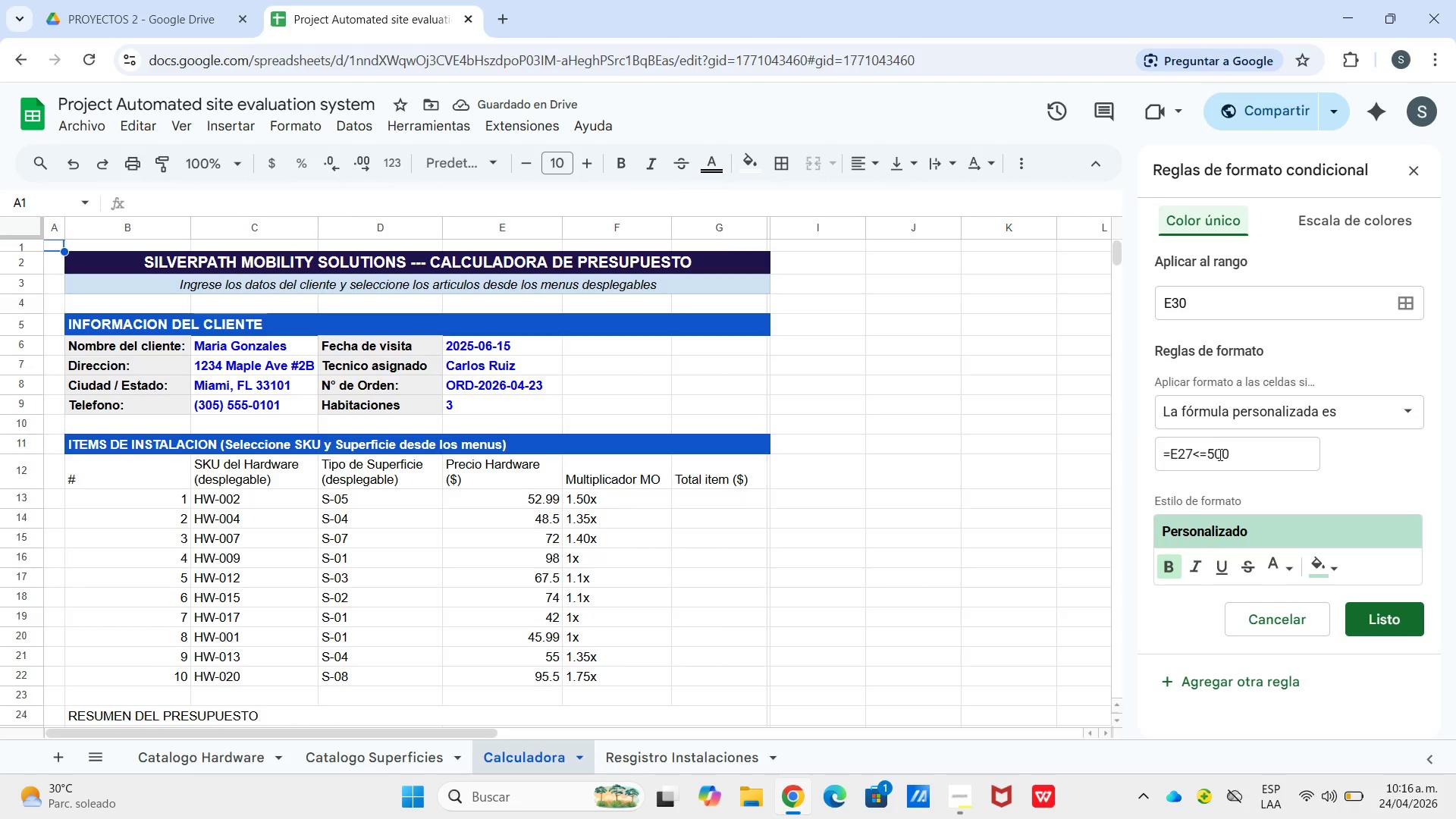 
wait(6.03)
 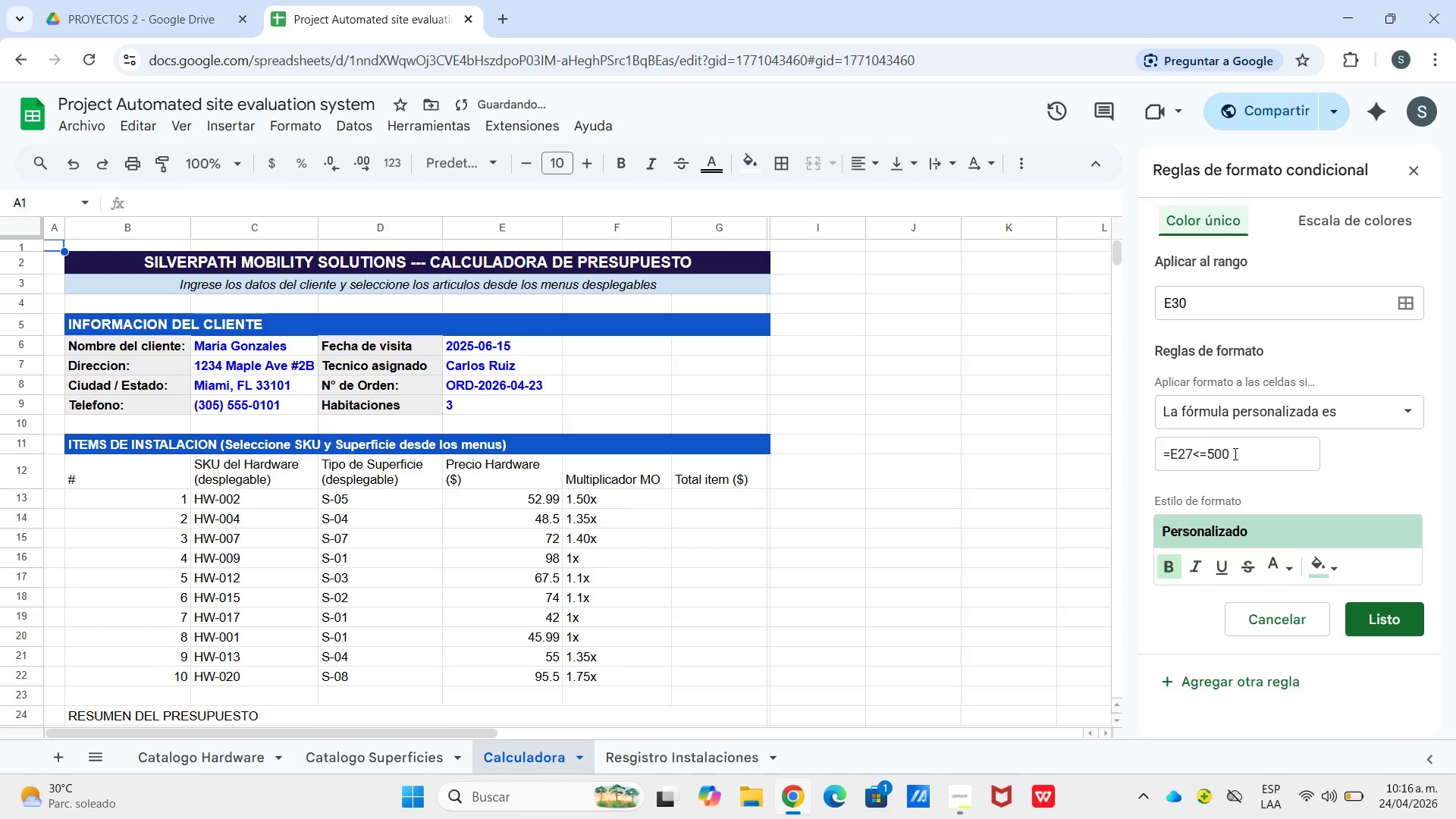 
left_click([1201, 457])
 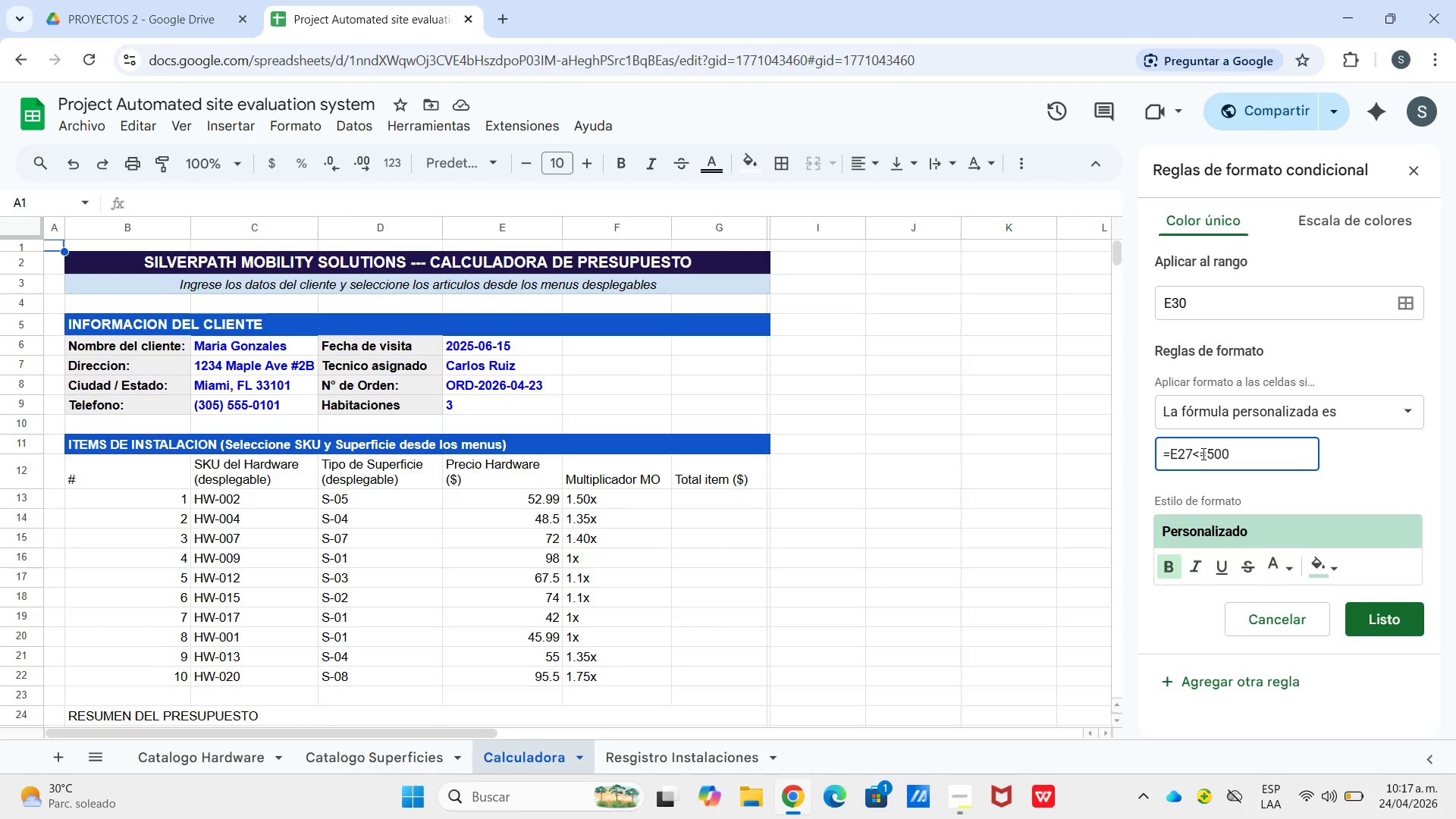 
hold_key(key=ShiftLeft, duration=2.08)
 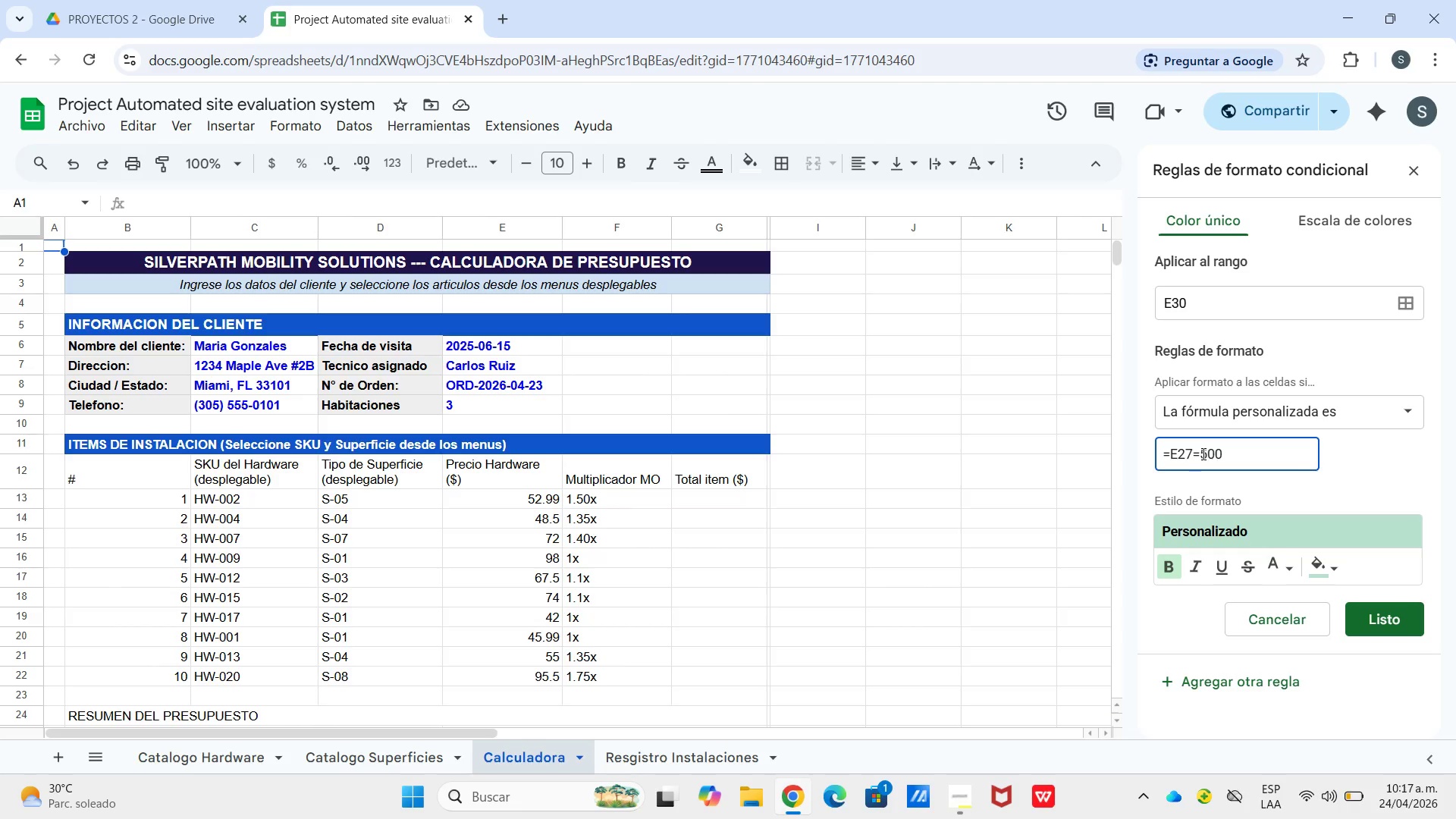 
key(Backspace)
 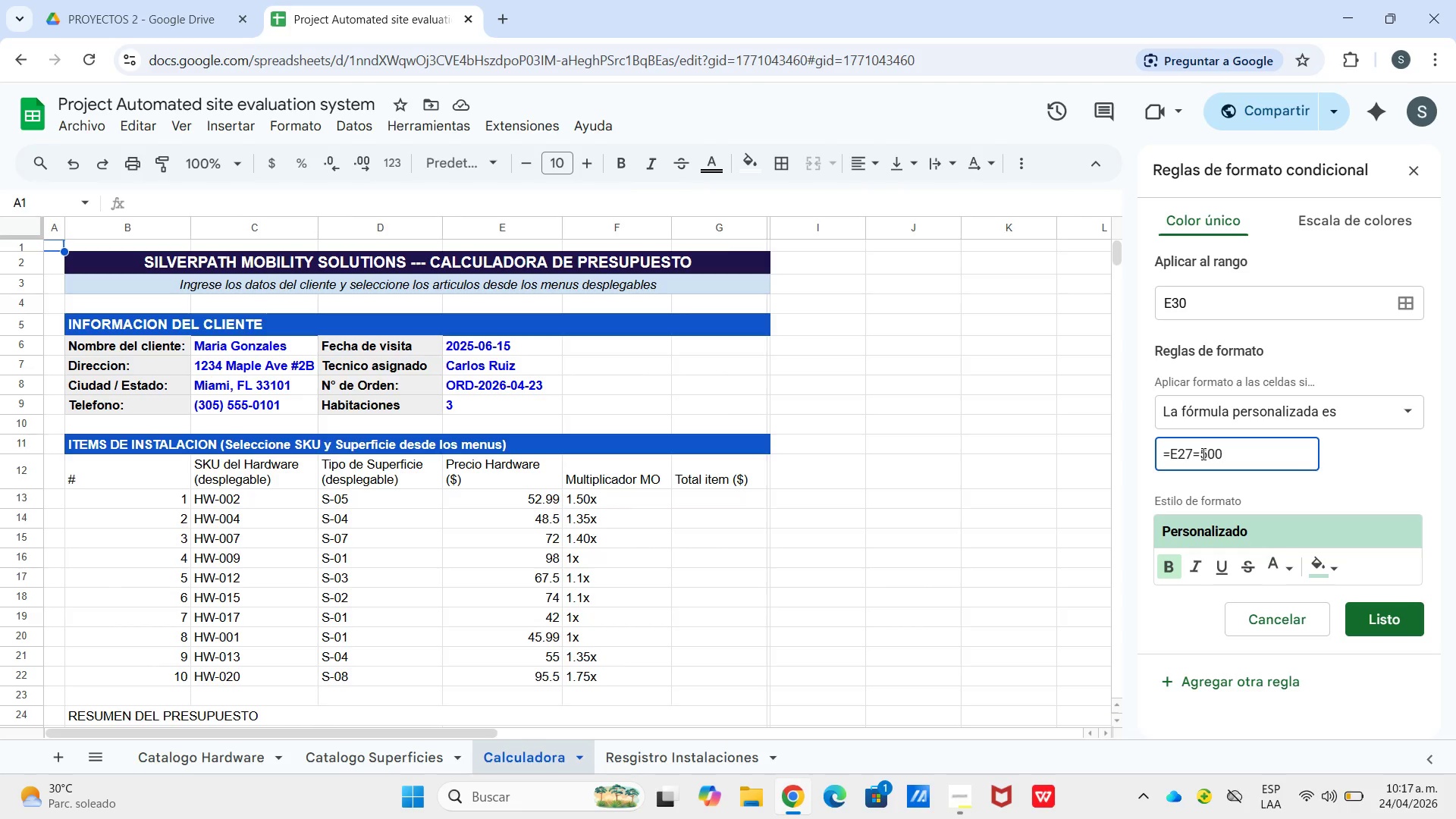 
key(Shift+Break)
 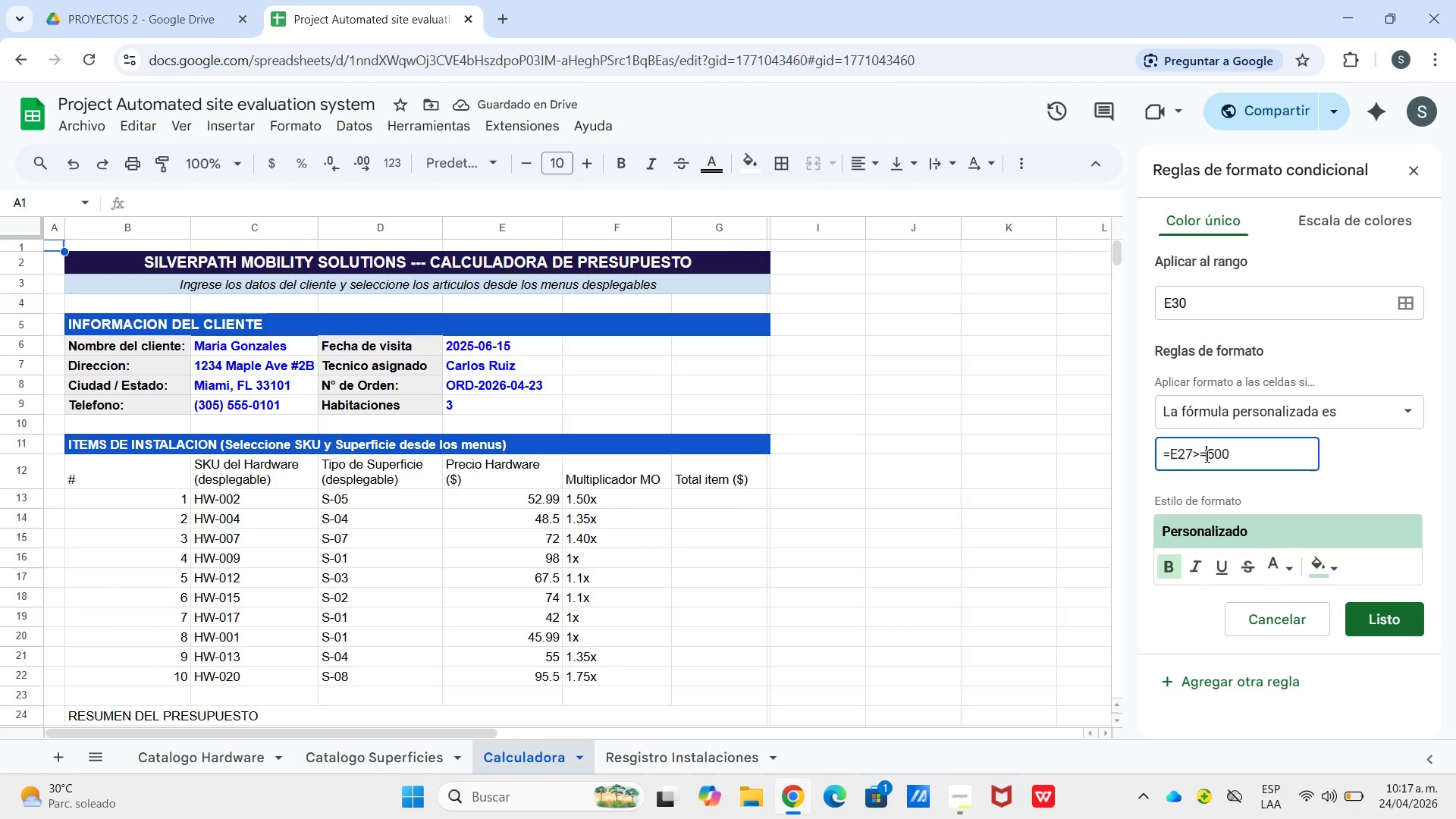 
key(Backspace)
 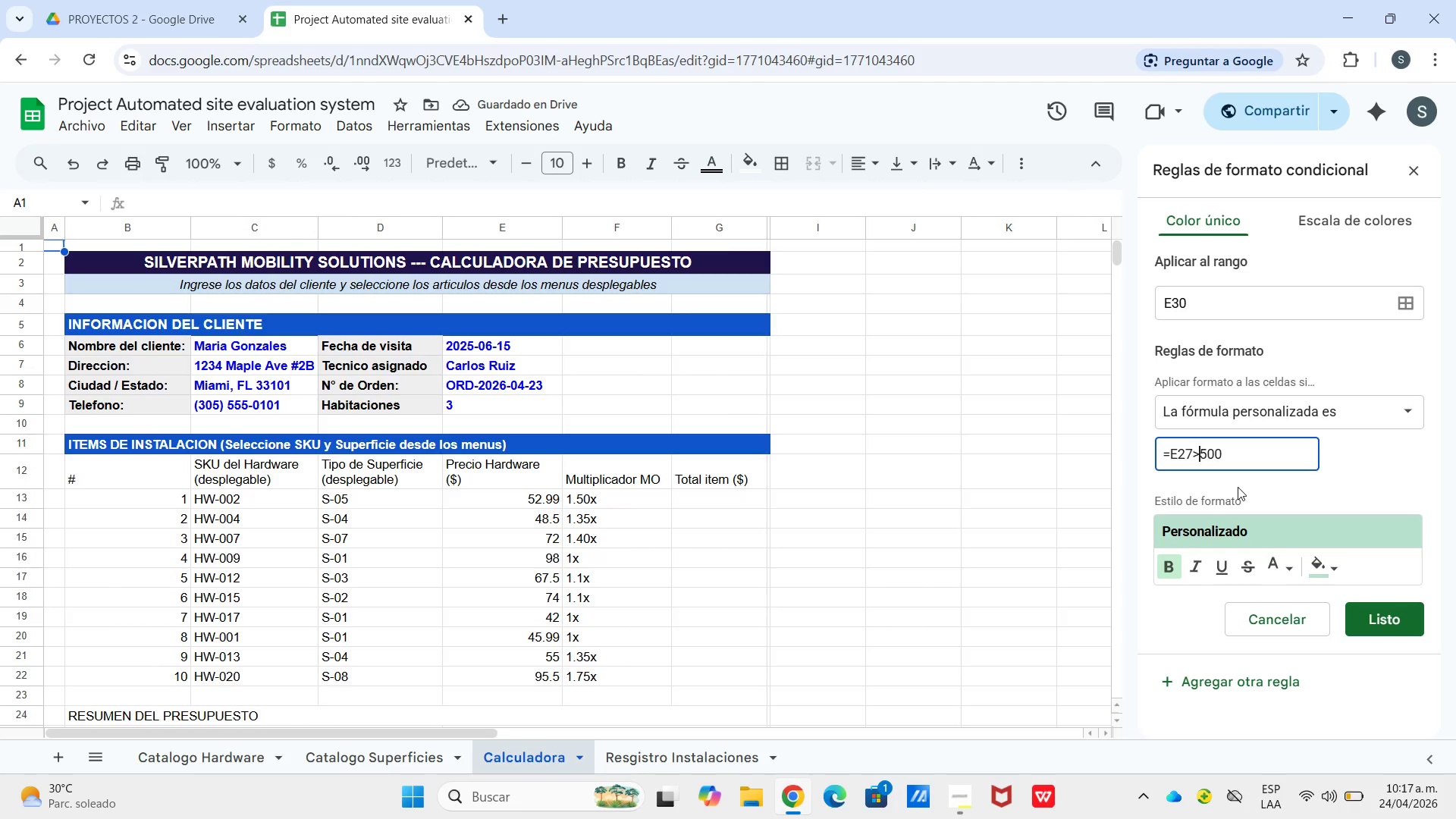 
wait(5.32)
 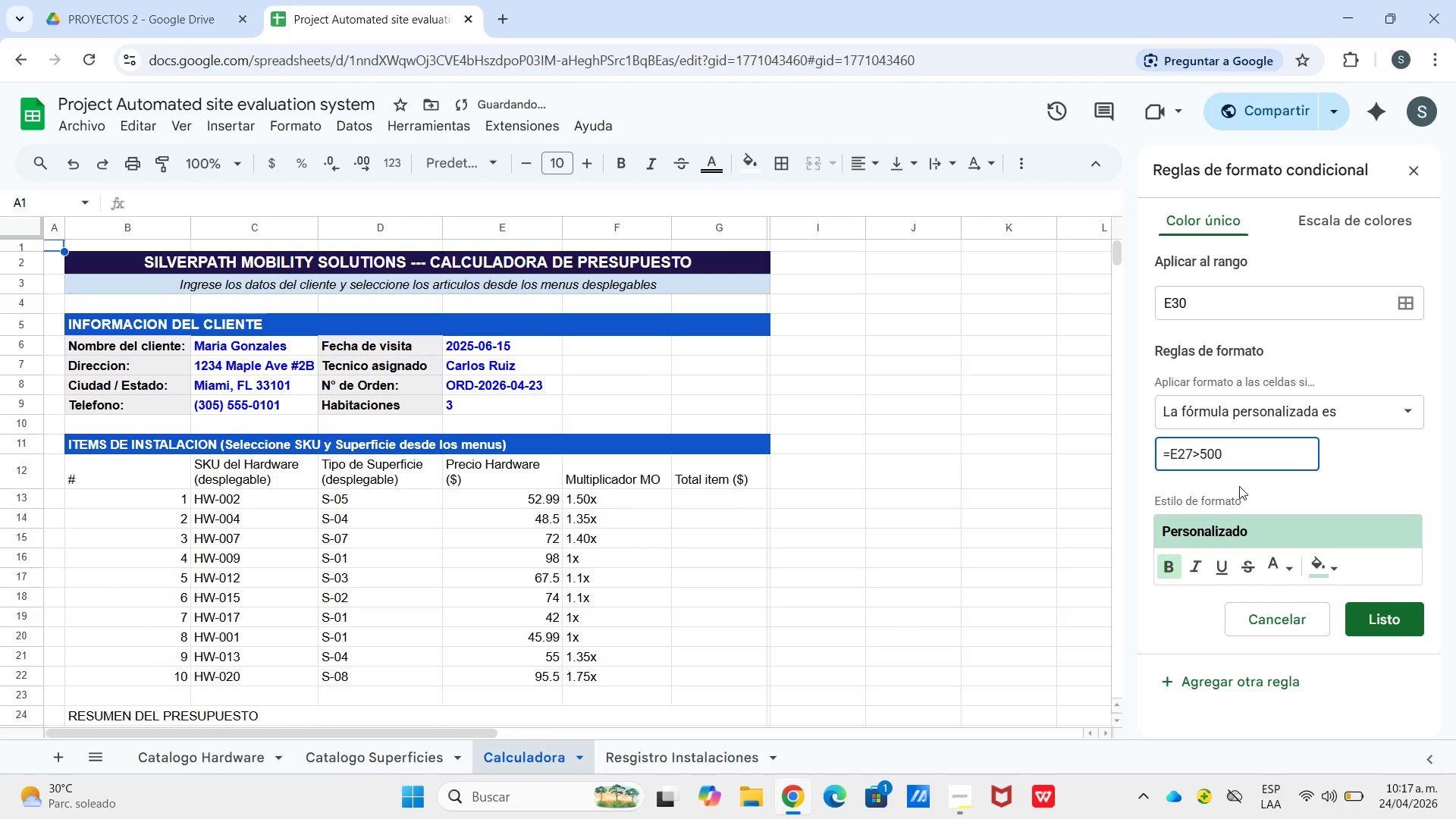 
mouse_move([1237, 514])
 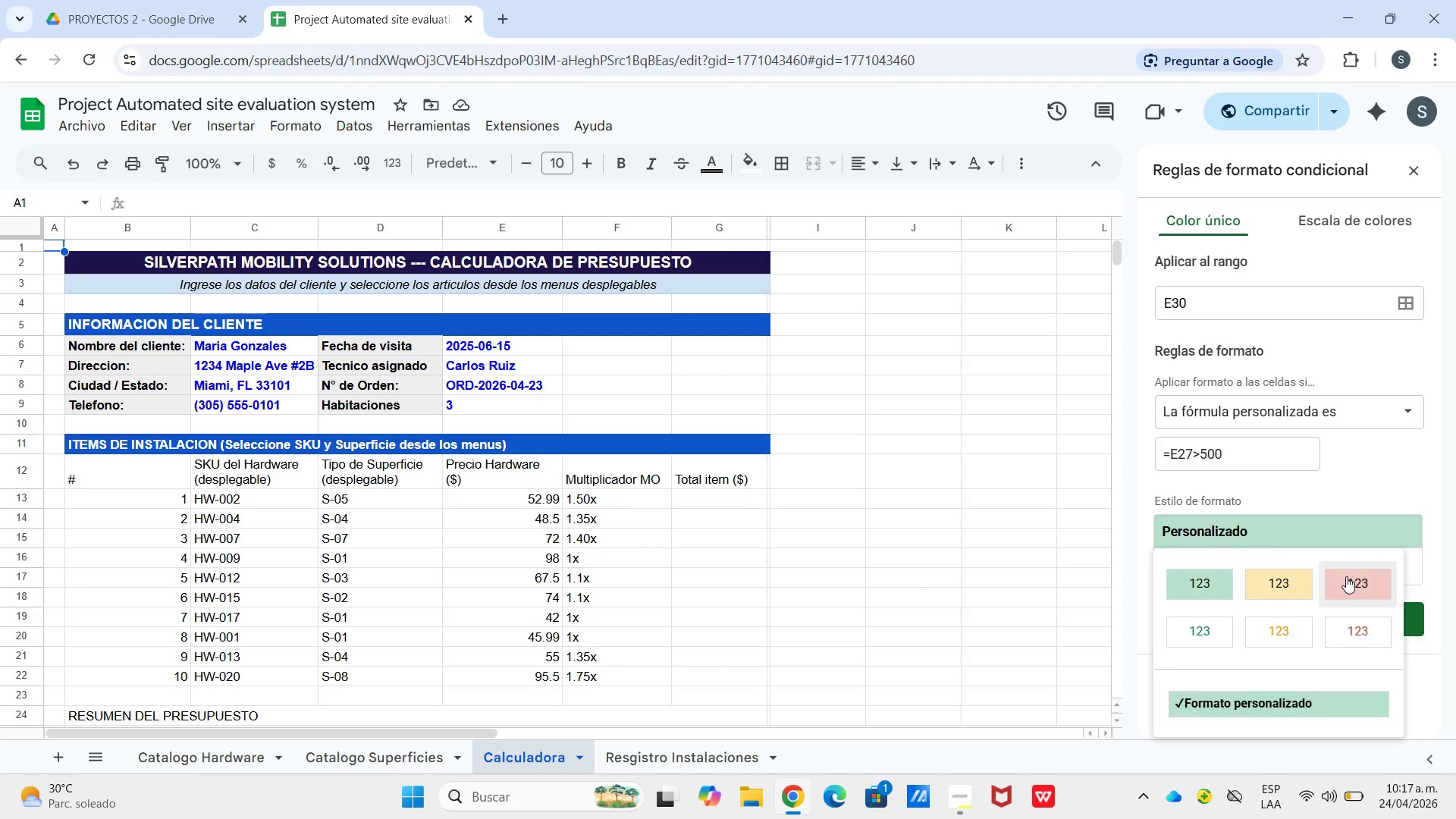 
left_click([1348, 577])
 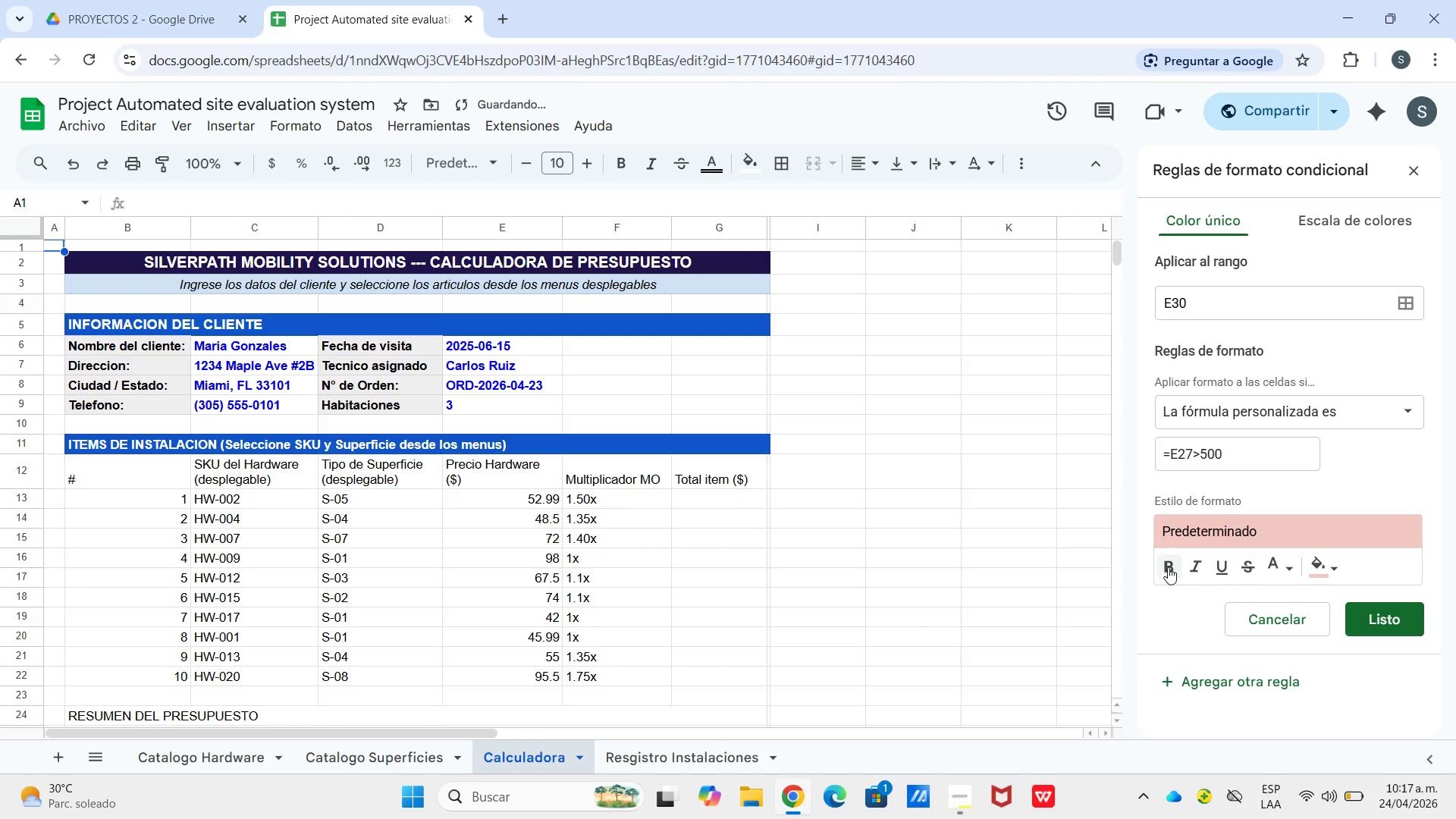 
left_click([1170, 567])
 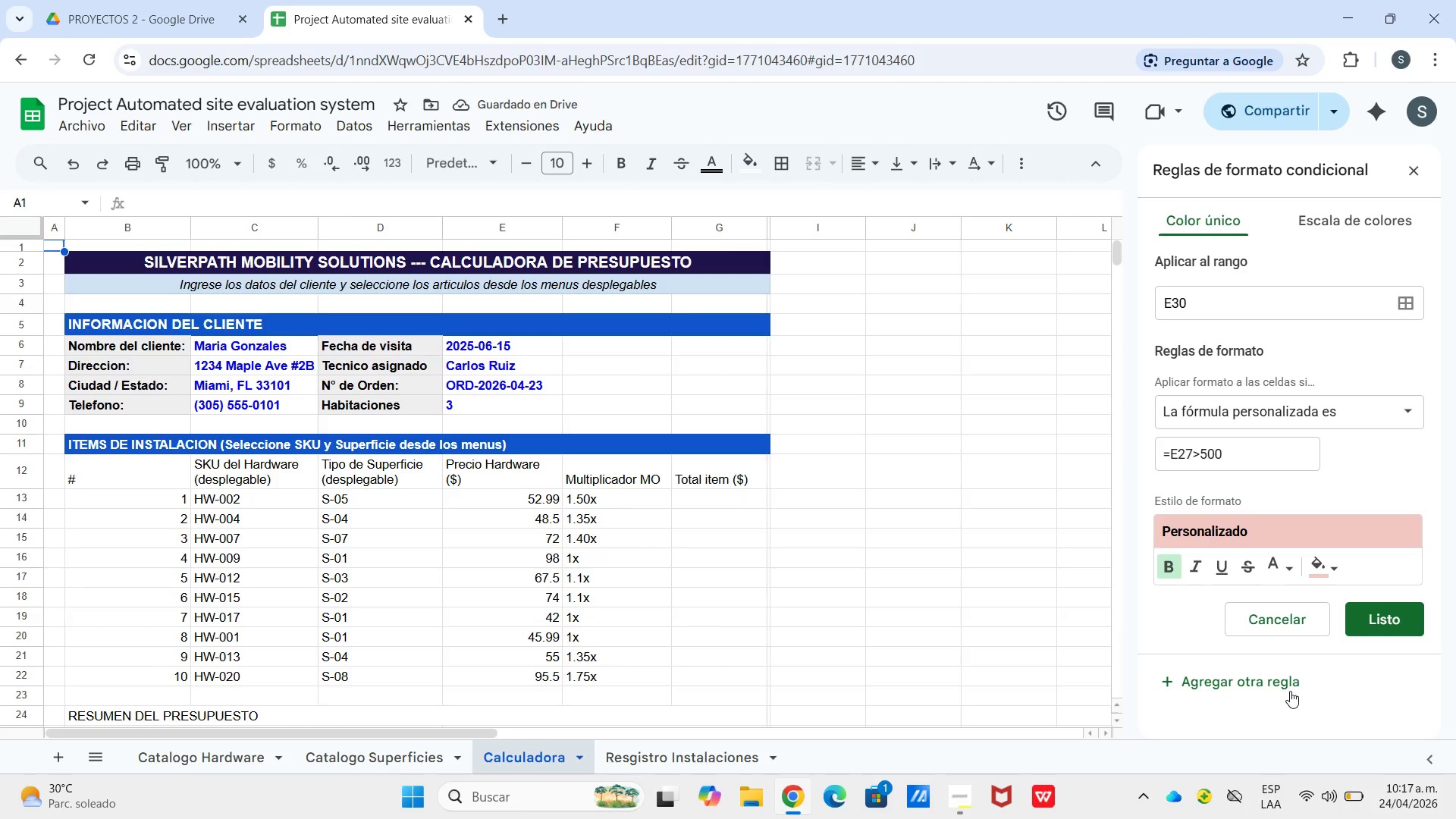 
left_click([1373, 630])
 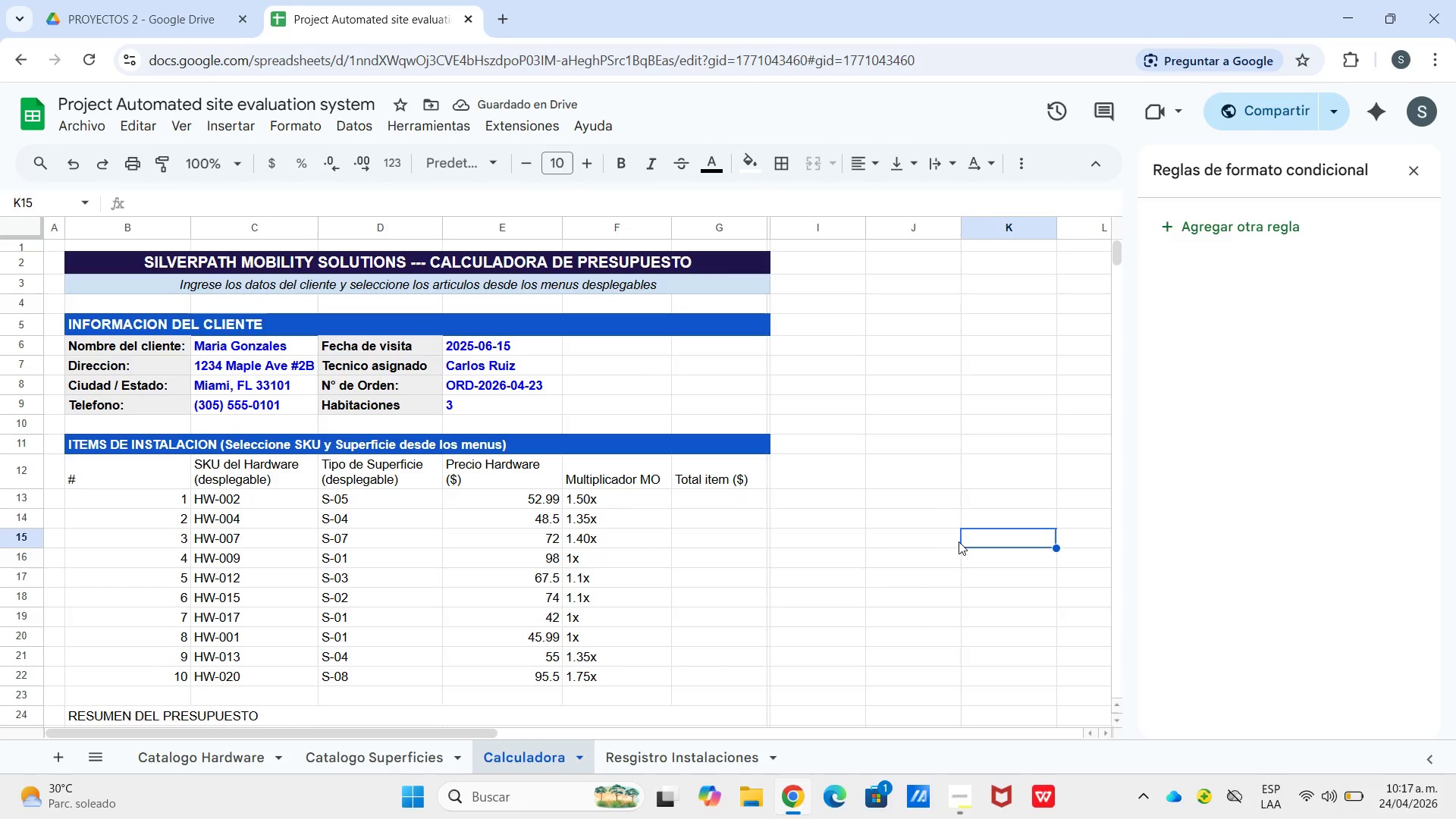 
scroll: coordinate [803, 538], scroll_direction: down, amount: 5.0
 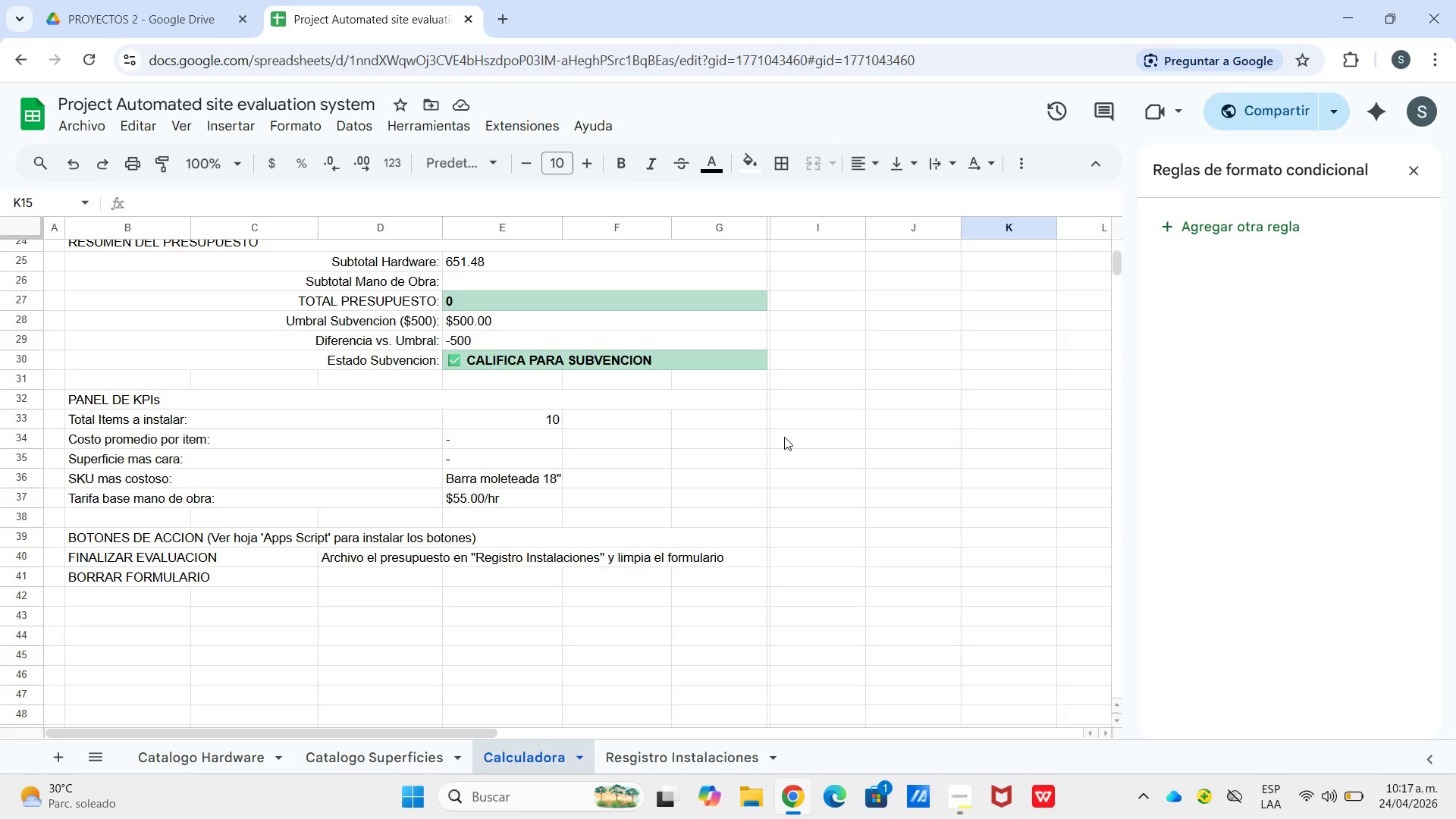 
wait(5.97)
 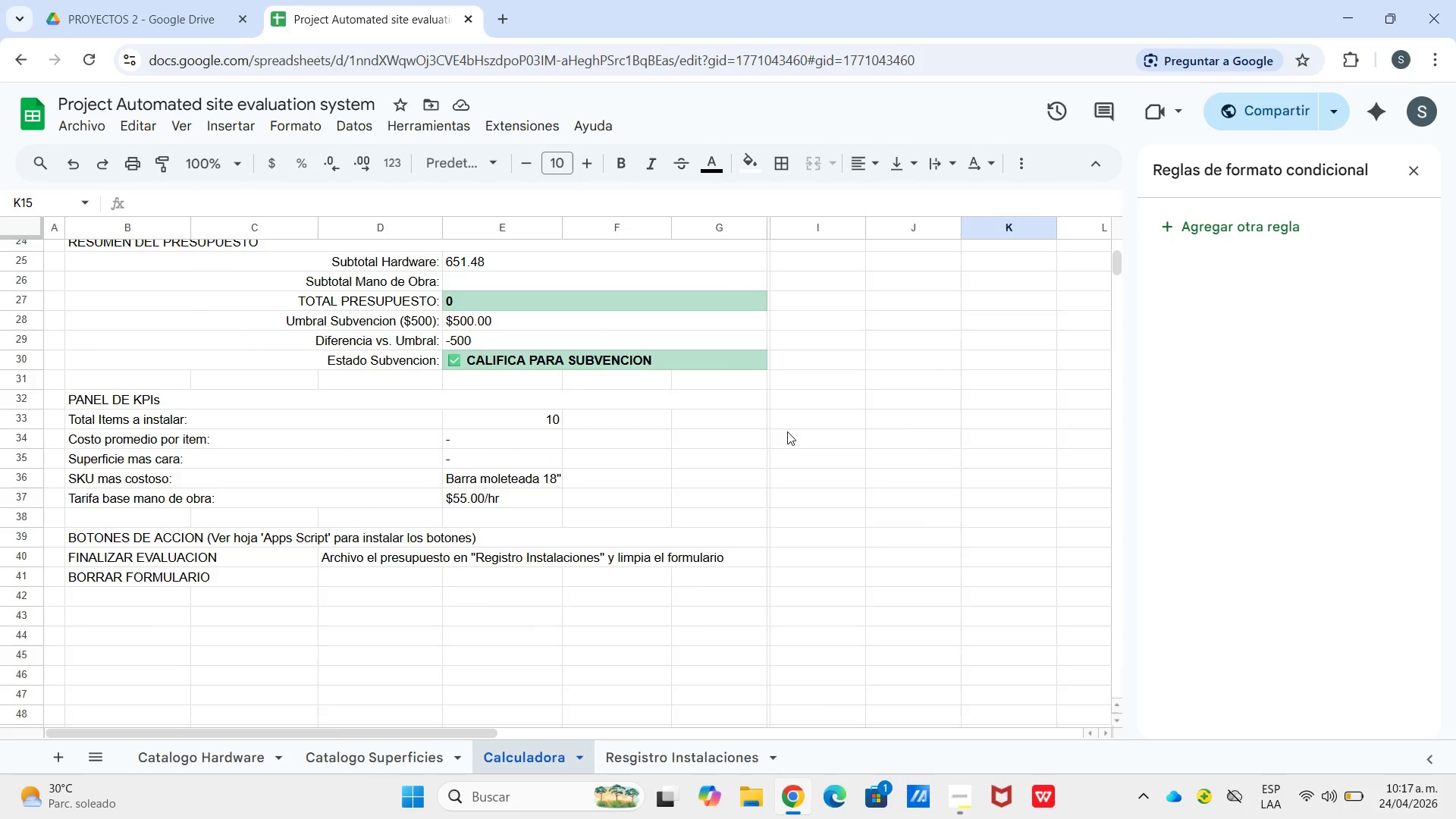 
scroll: coordinate [537, 479], scroll_direction: up, amount: 8.0
 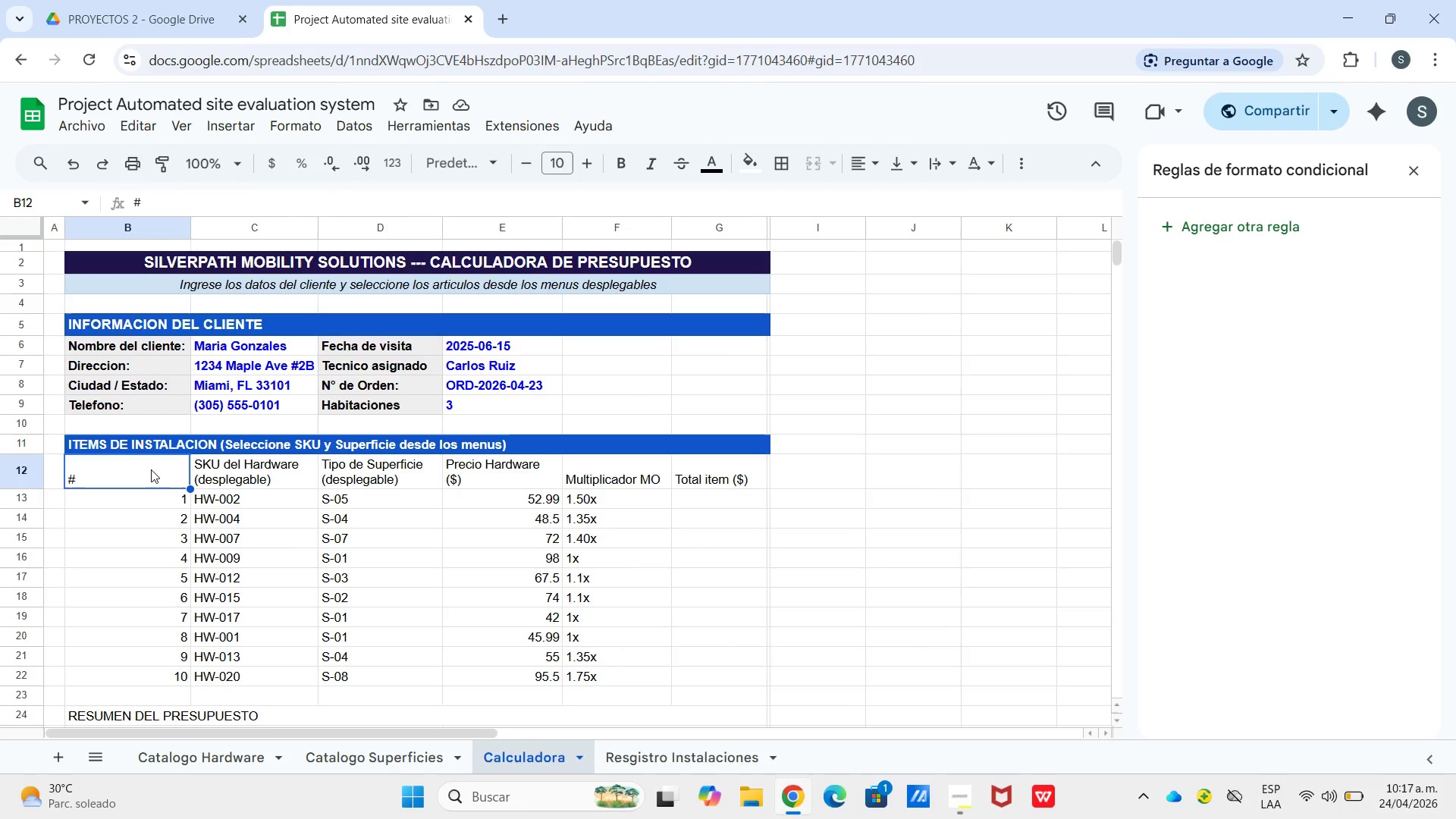 
left_click_drag(start_coordinate=[144, 472], to_coordinate=[699, 468])
 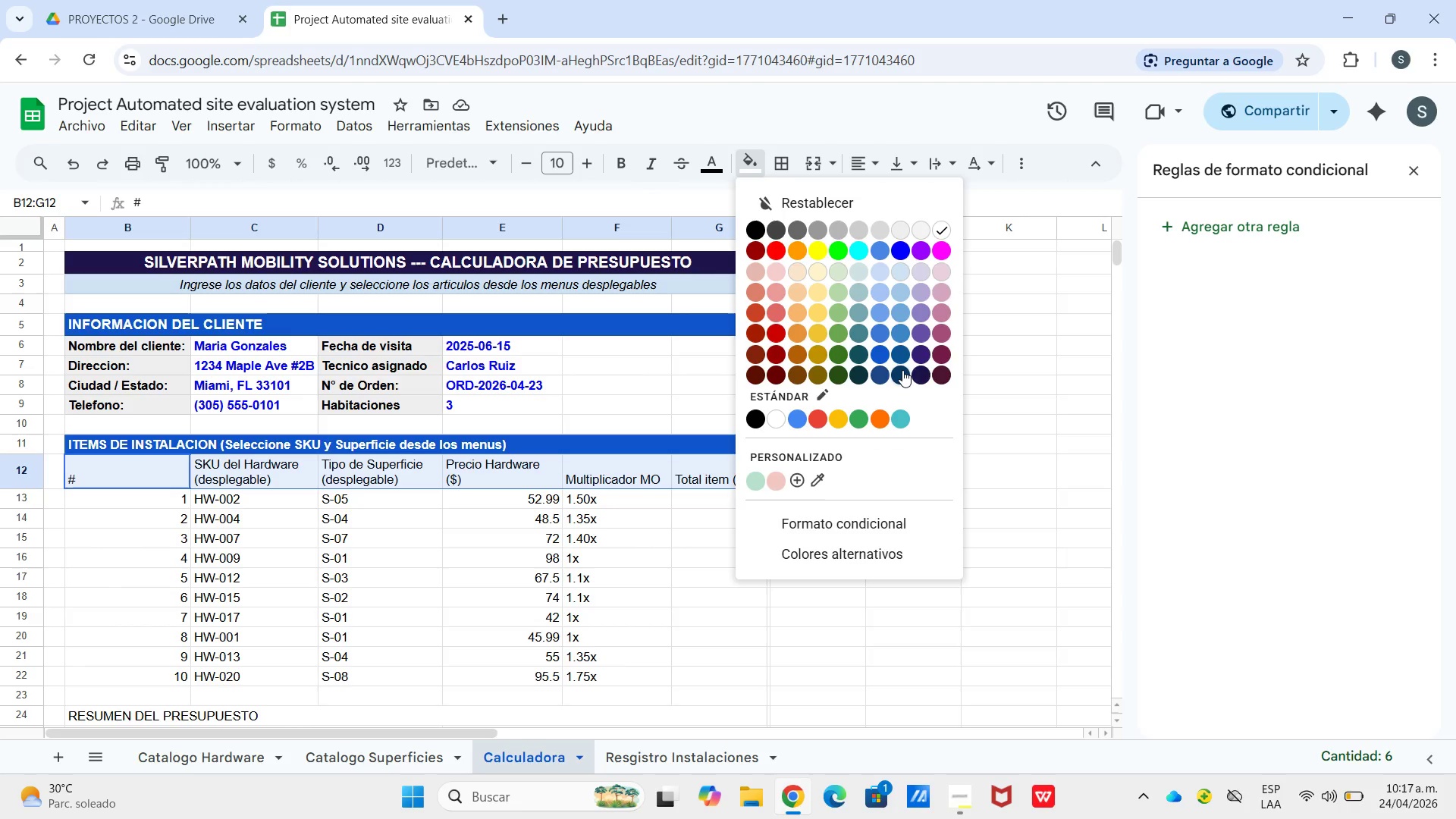 
left_click([915, 373])
 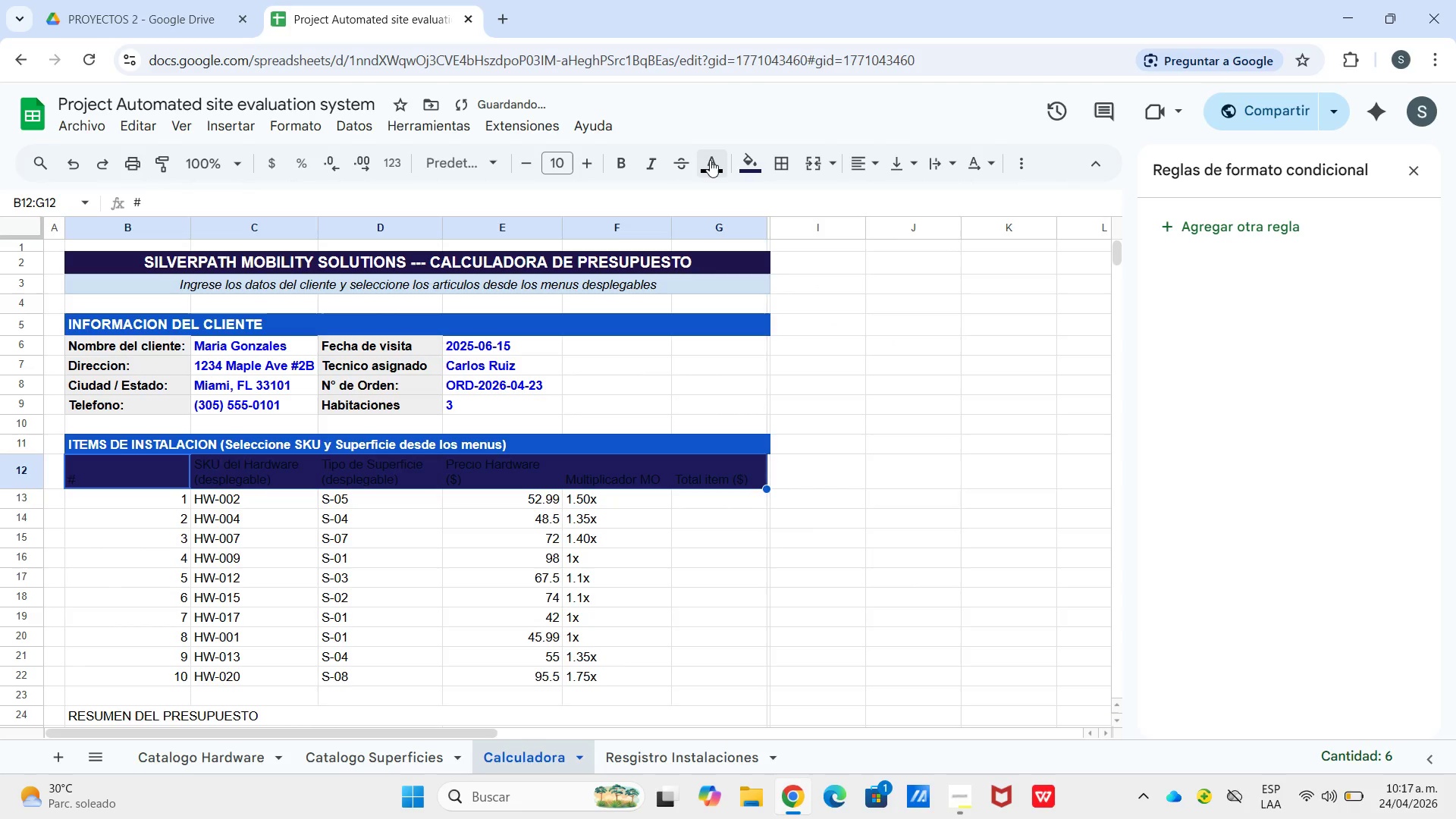 
left_click([709, 161])
 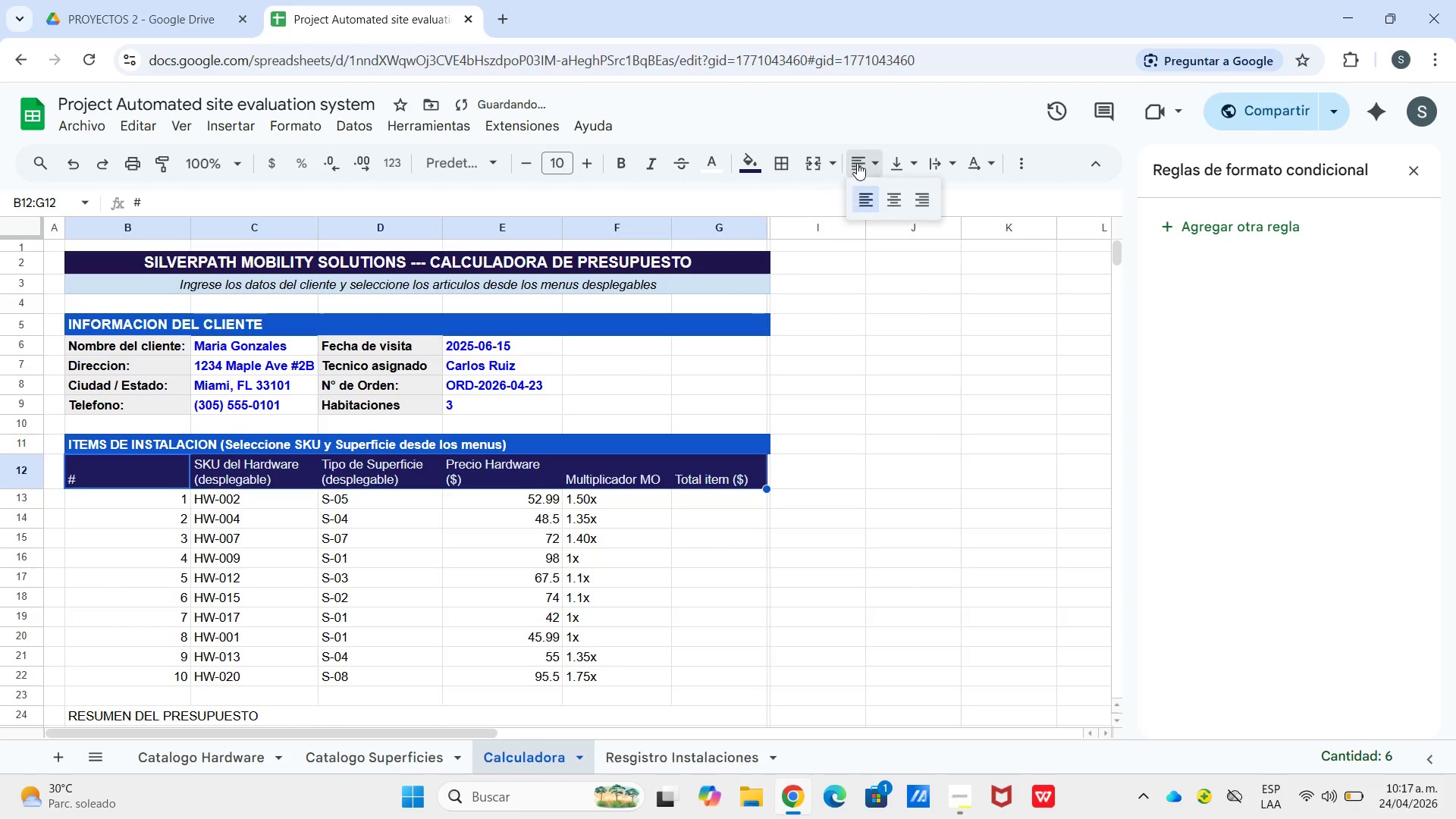 
double_click([920, 133])
 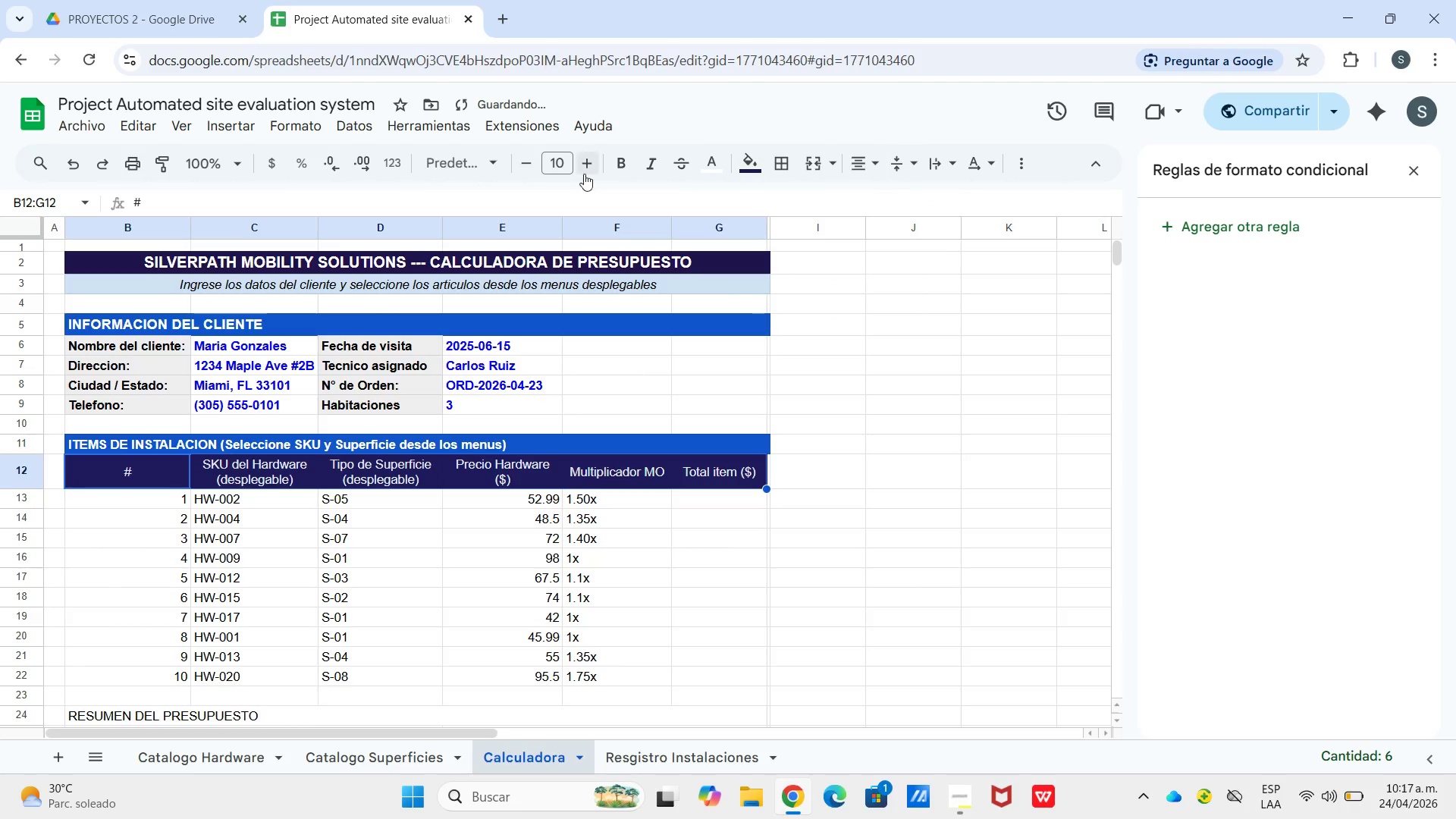 
left_click([617, 159])
 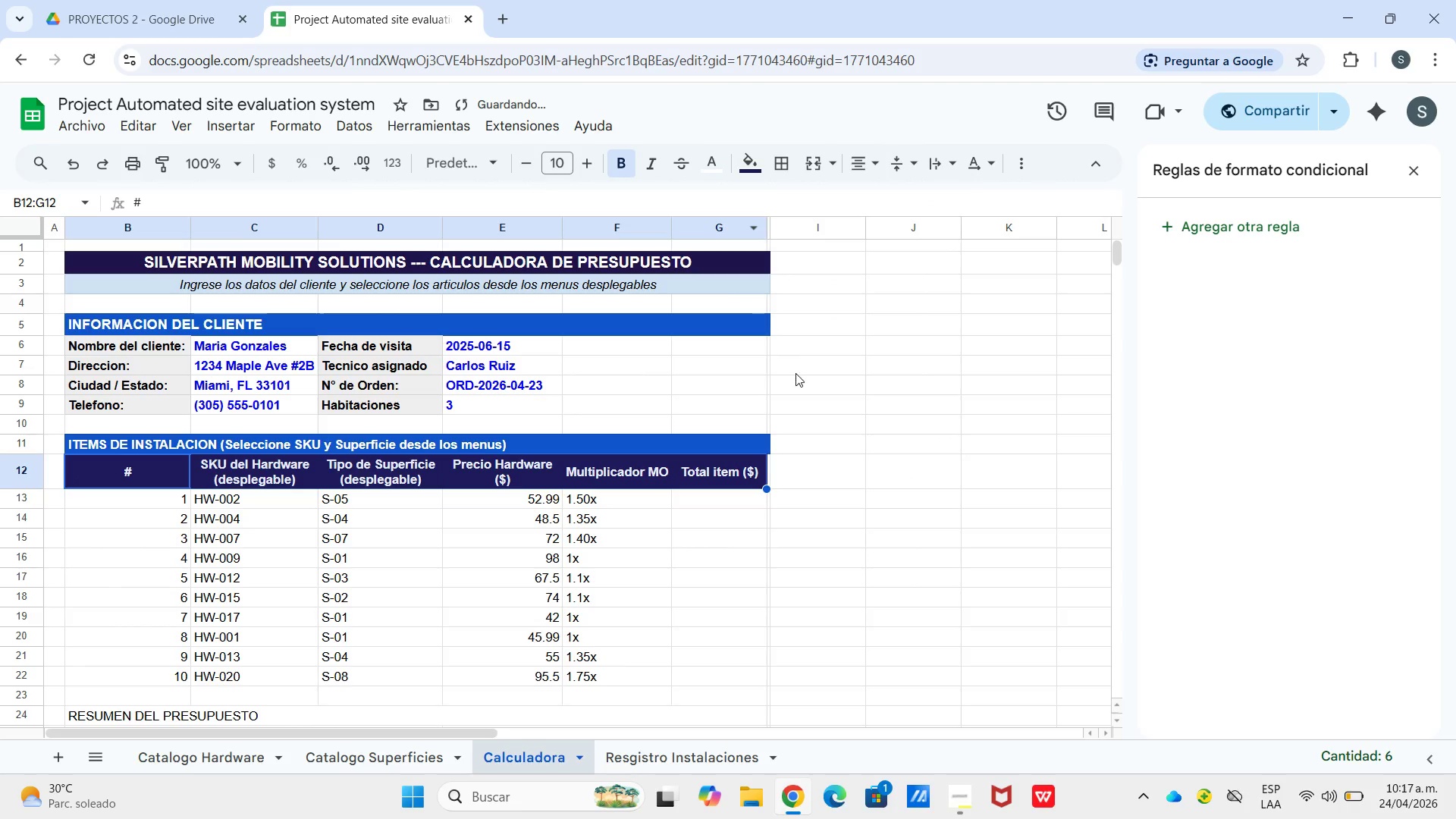 
left_click([795, 375])
 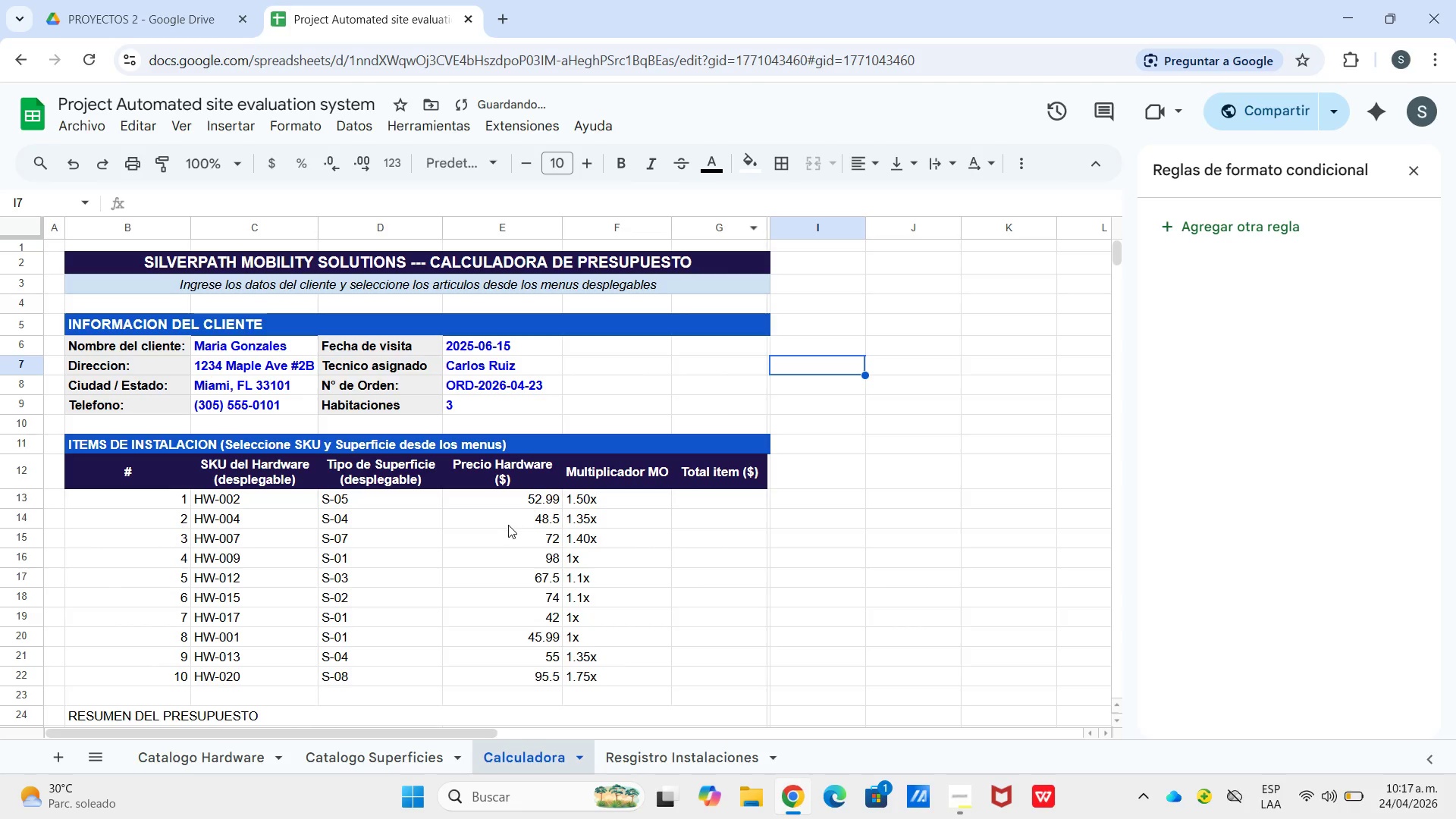 
left_click_drag(start_coordinate=[468, 527], to_coordinate=[646, 548])
 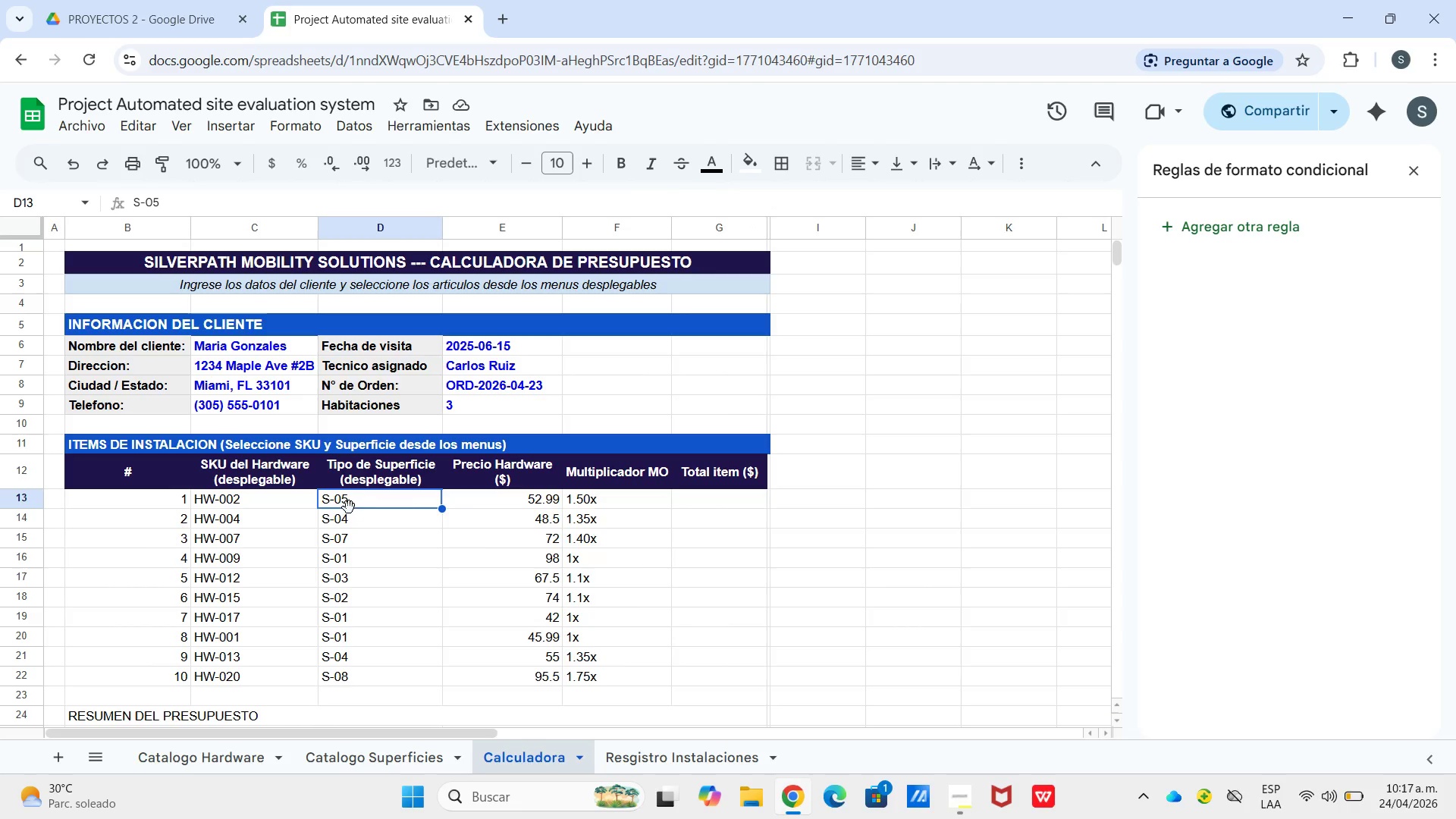 
left_click_drag(start_coordinate=[491, 504], to_coordinate=[690, 494])
 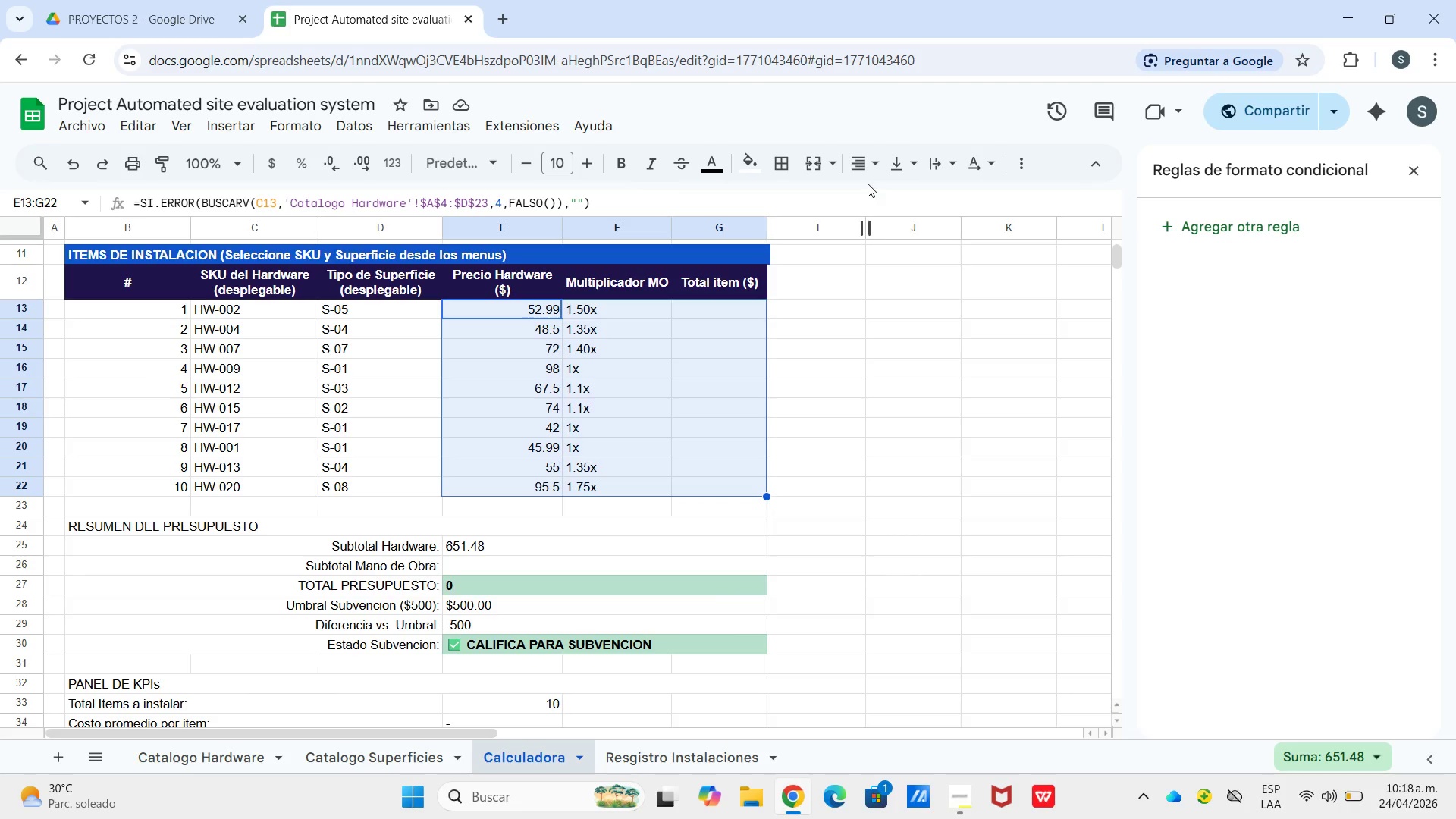 
scroll: coordinate [665, 601], scroll_direction: down, amount: 2.0
 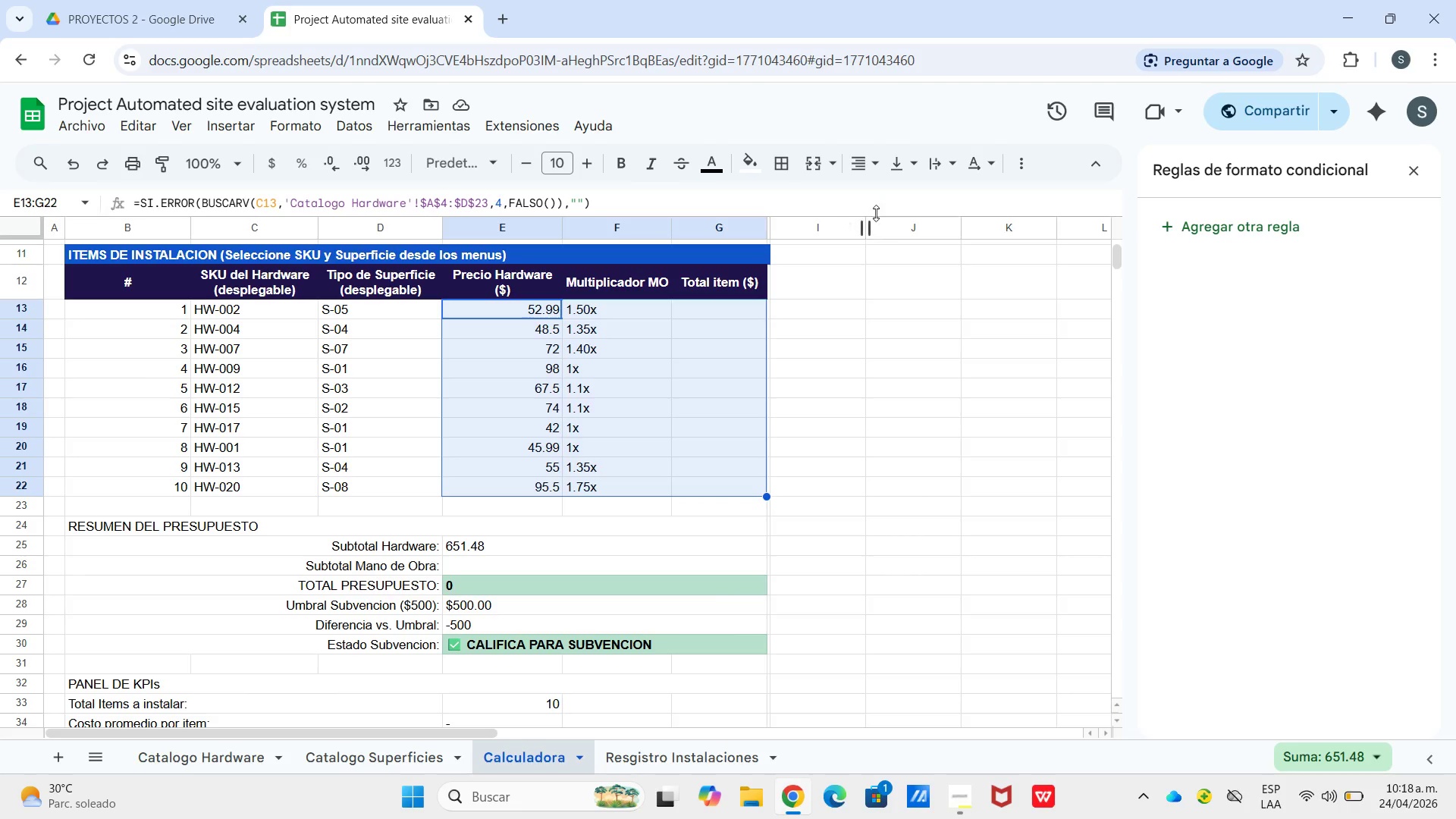 
left_click([850, 153])
 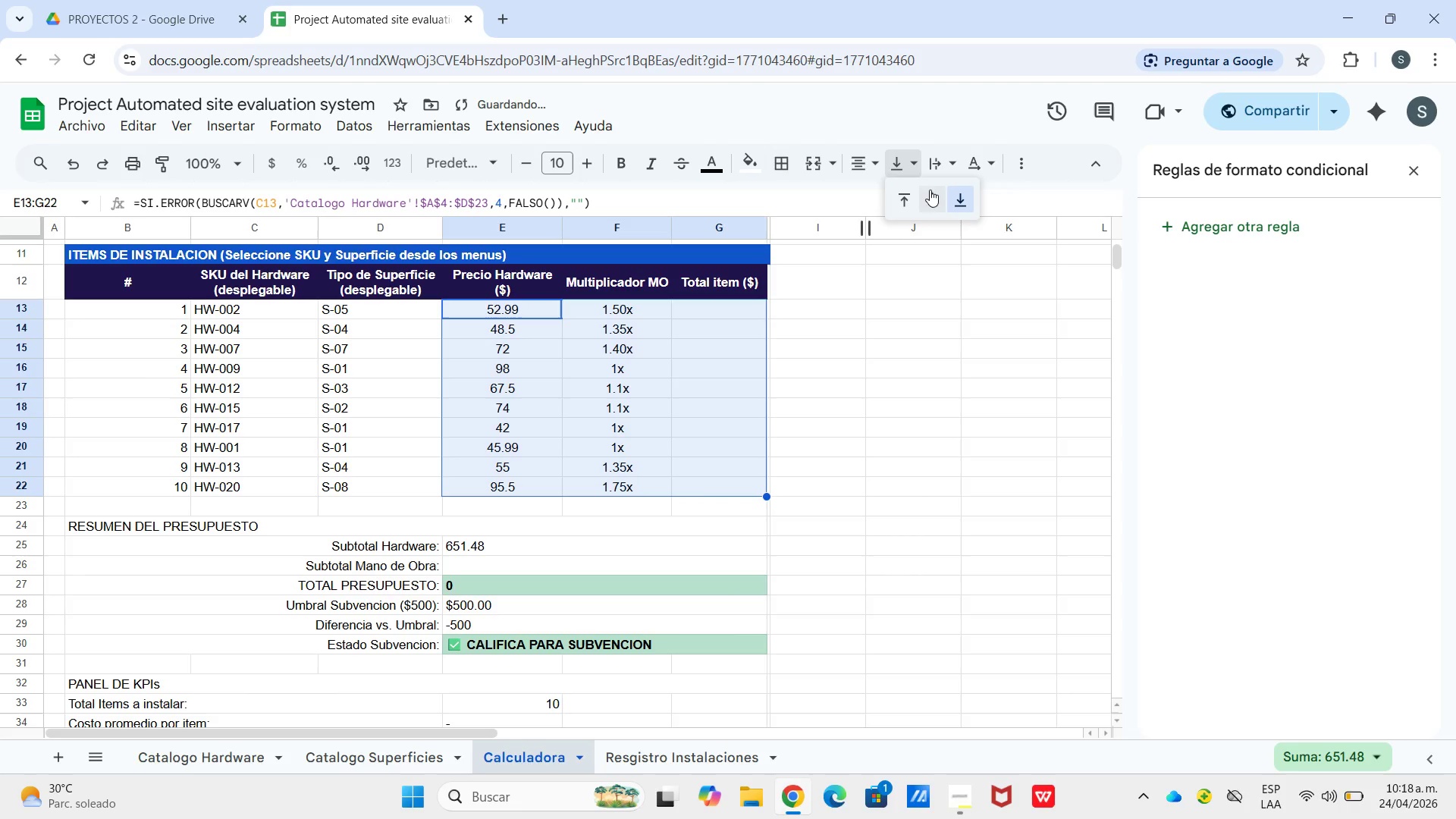 
left_click_drag(start_coordinate=[836, 342], to_coordinate=[834, 346])
 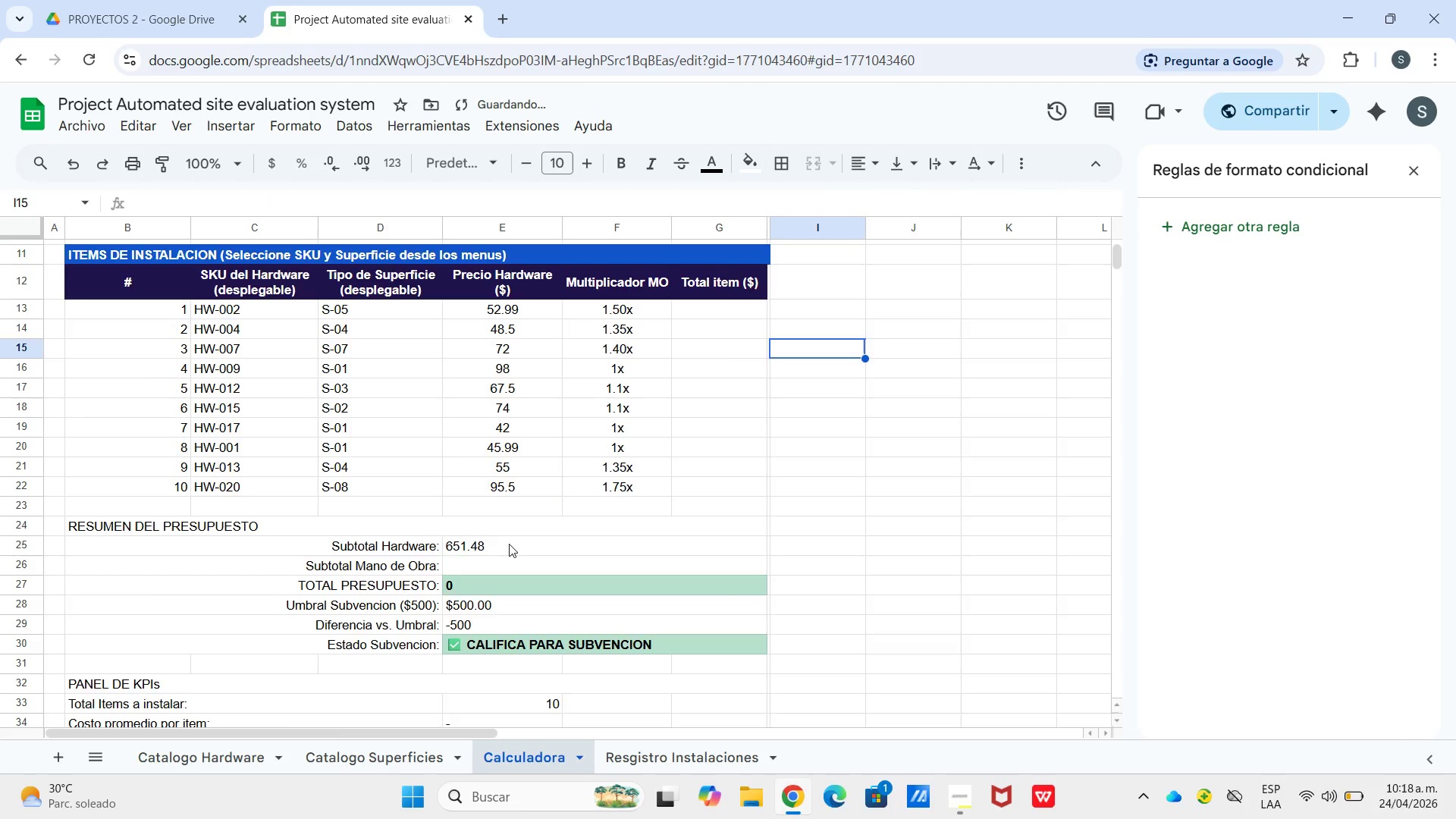 
scroll: coordinate [321, 541], scroll_direction: down, amount: 2.0
 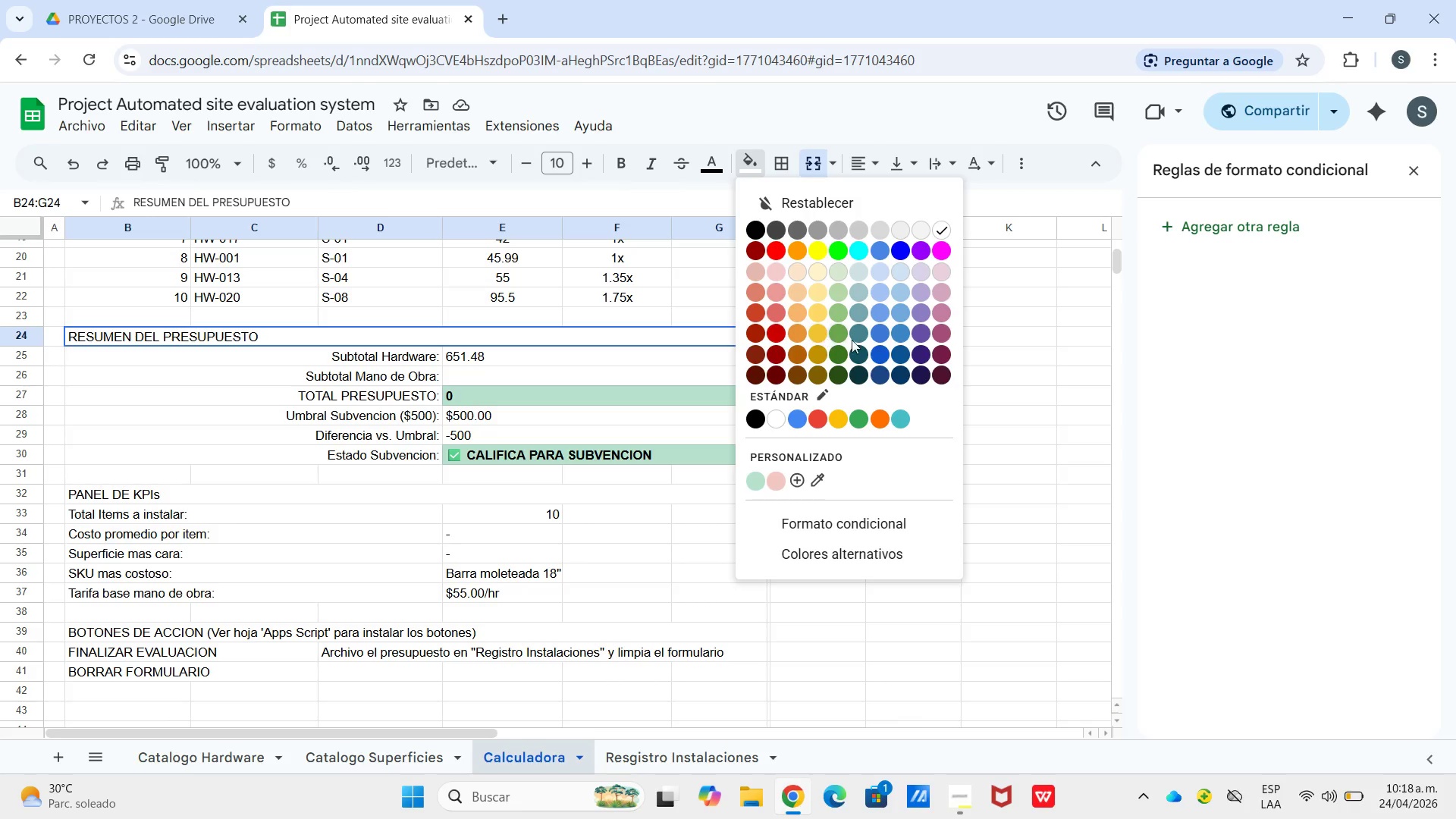 
wait(5.74)
 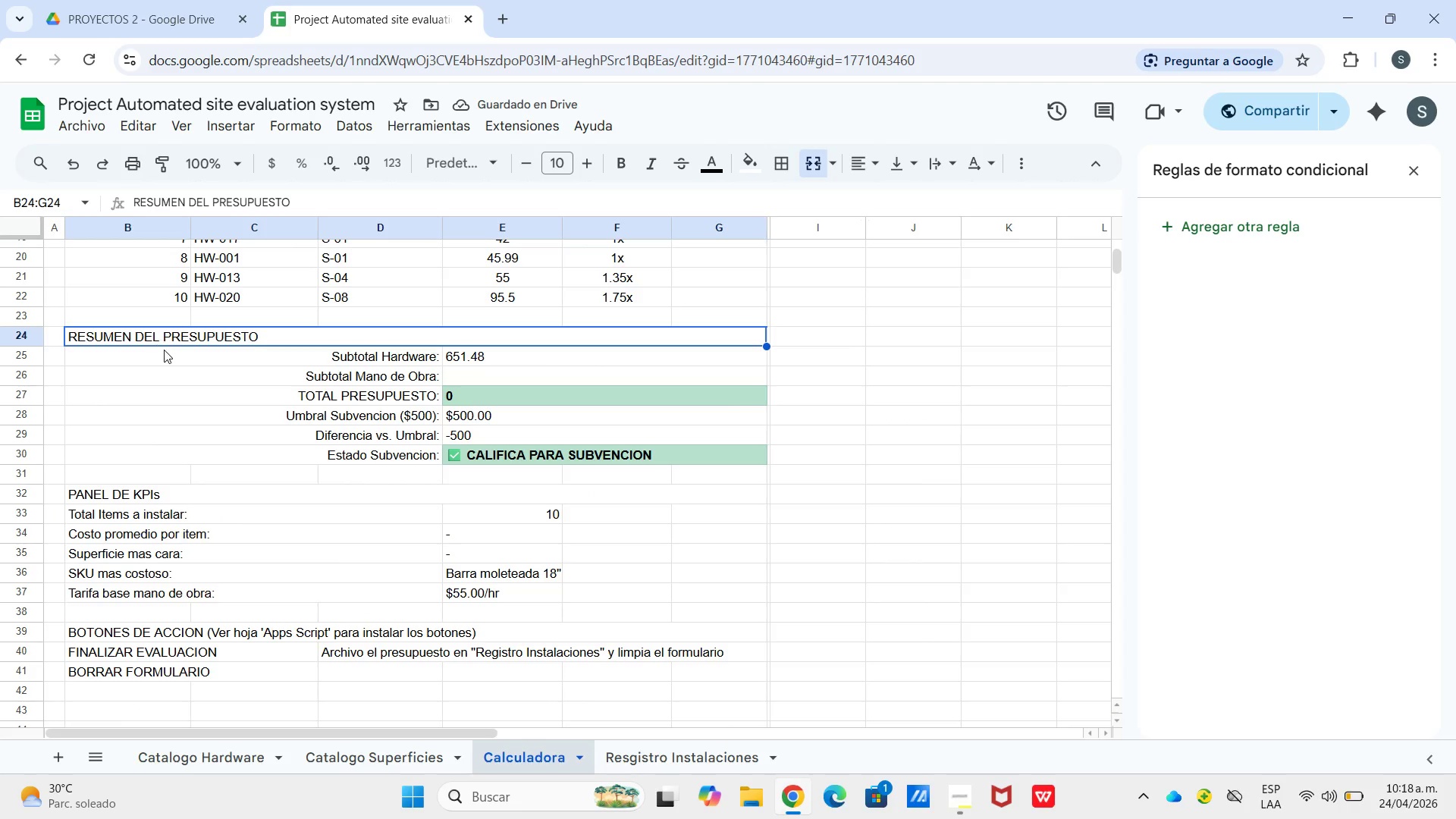 
left_click([718, 167])
 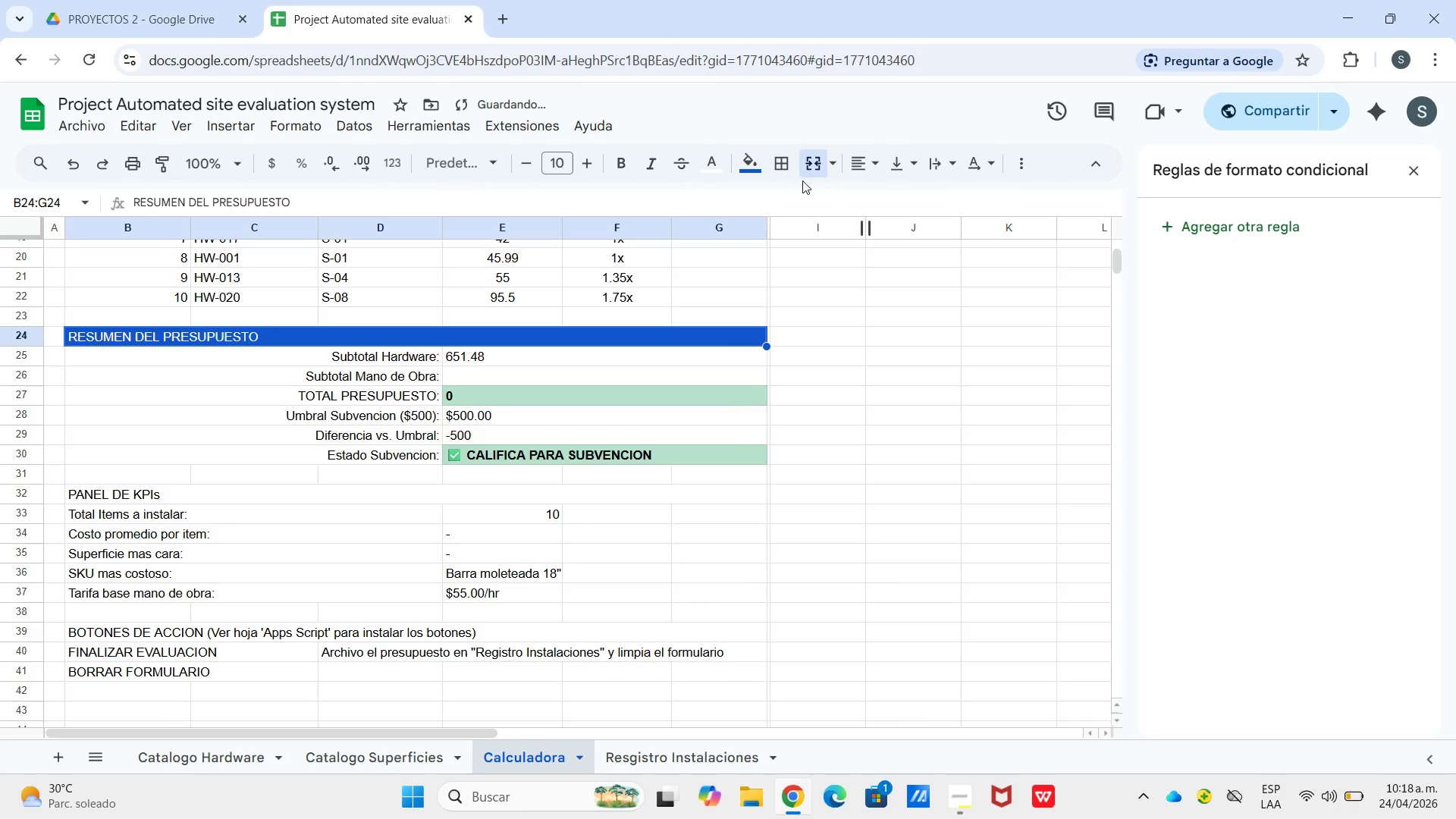 
left_click([836, 164])
 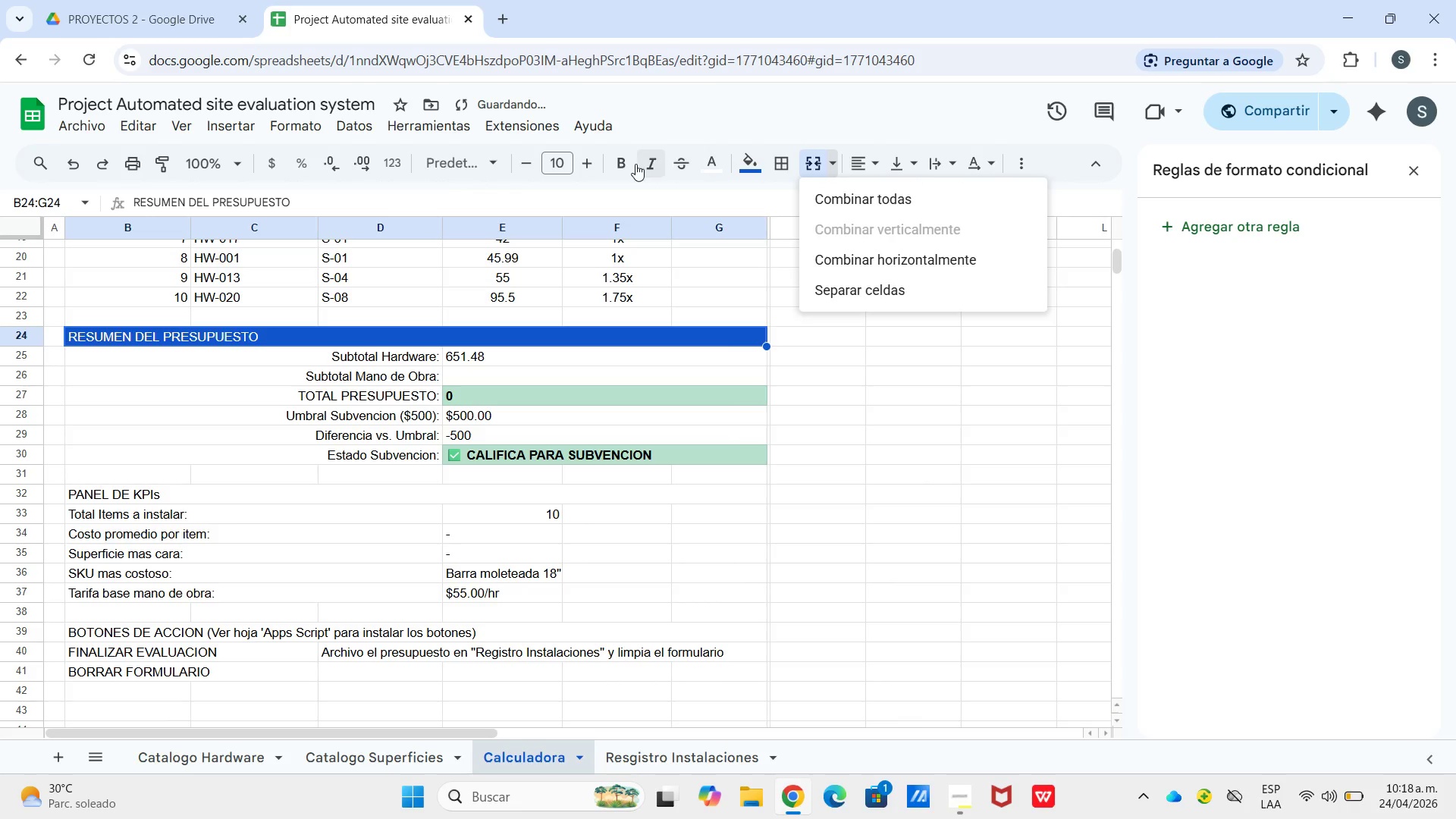 
left_click([615, 164])
 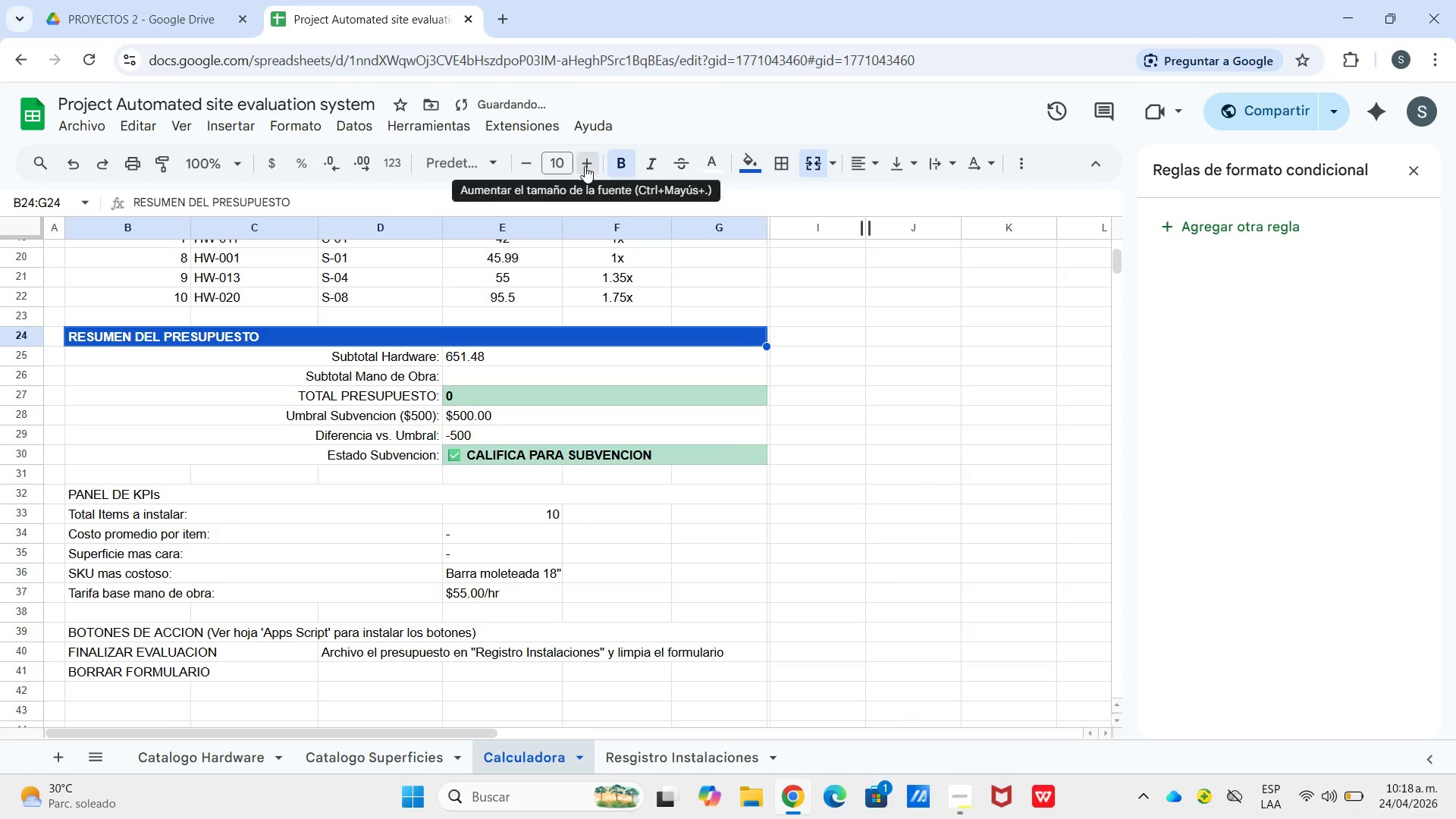 
left_click([585, 166])
 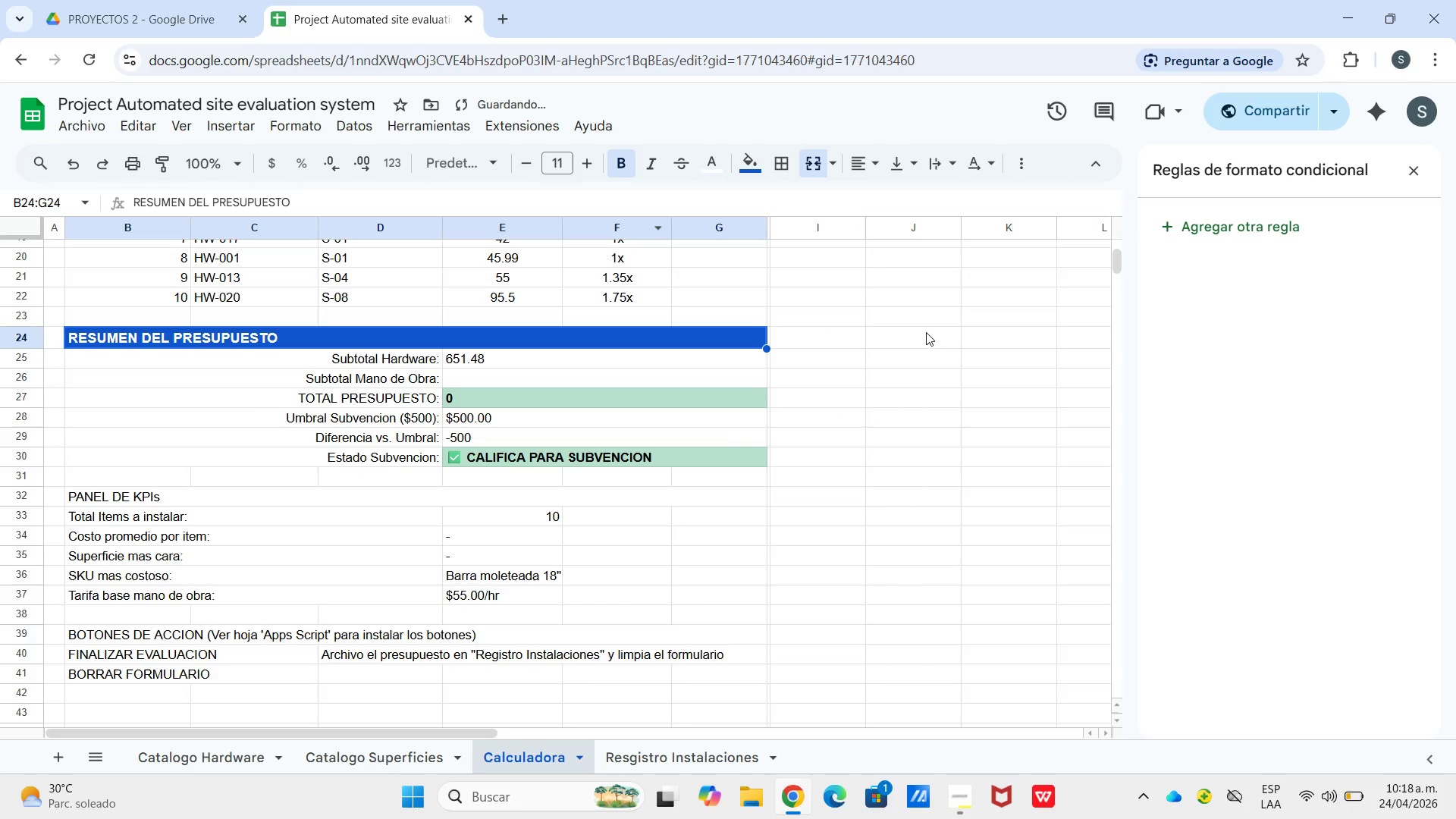 
left_click([924, 336])
 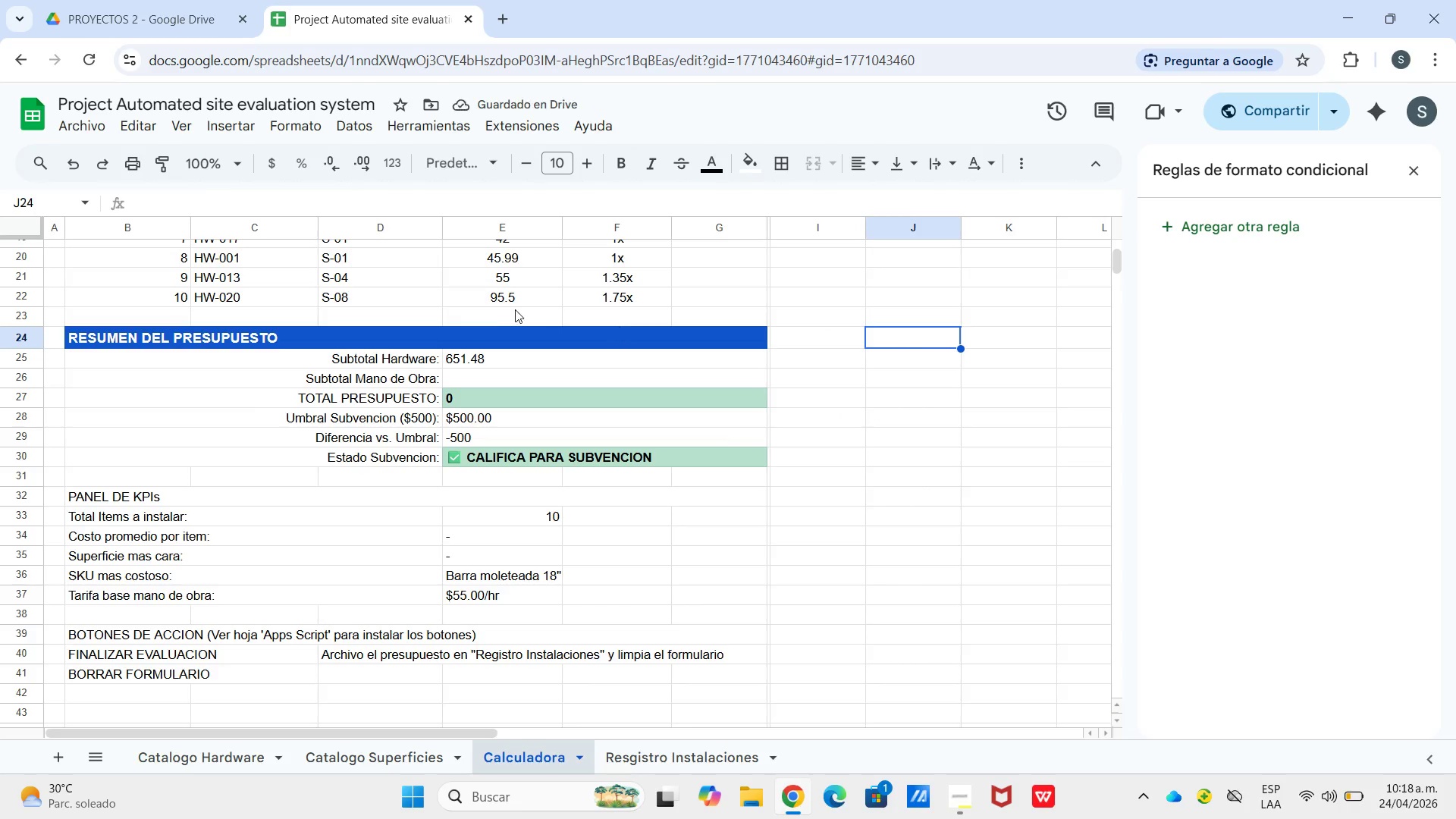 
scroll: coordinate [501, 322], scroll_direction: up, amount: 2.0
 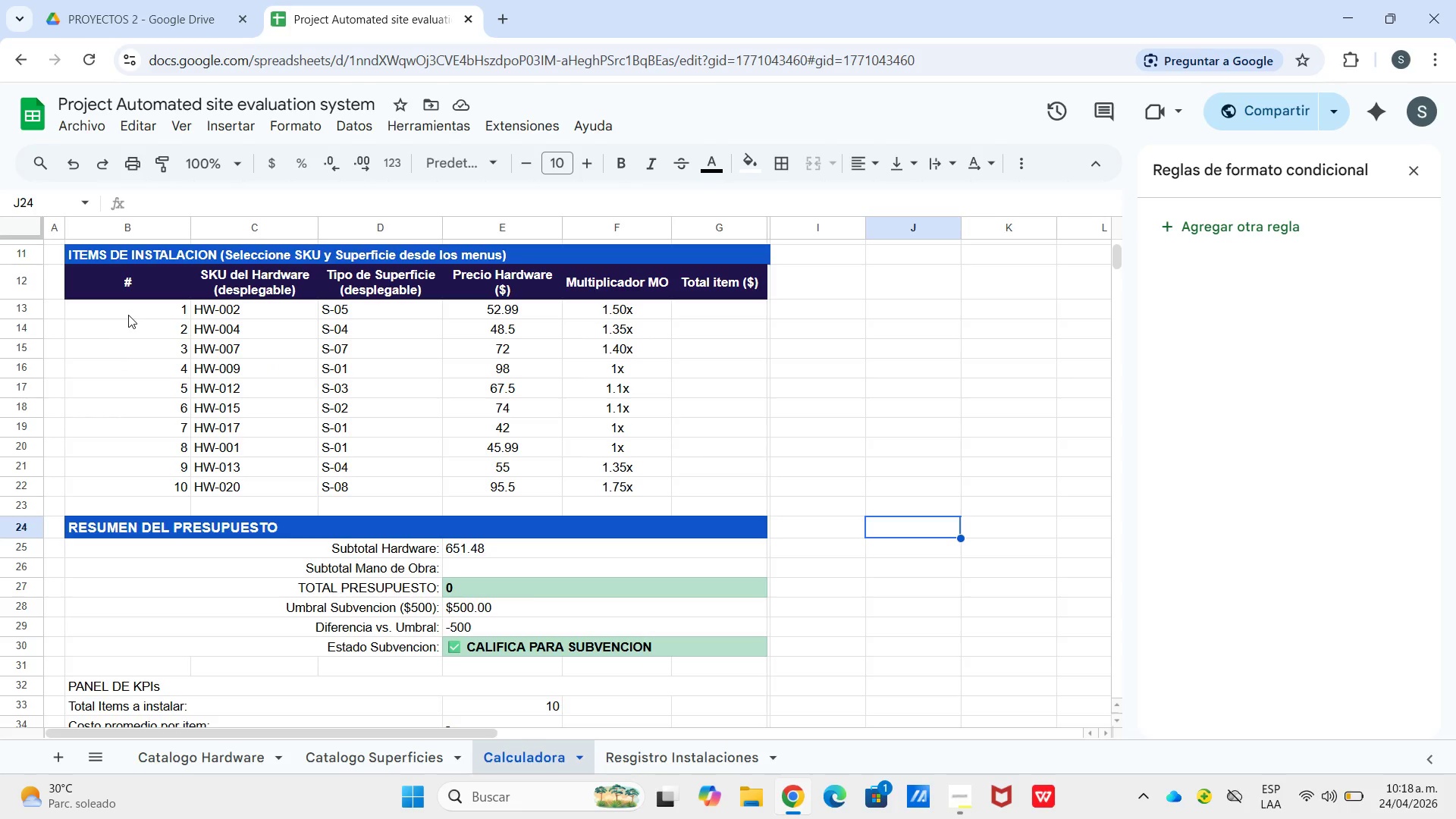 
left_click([140, 315])
 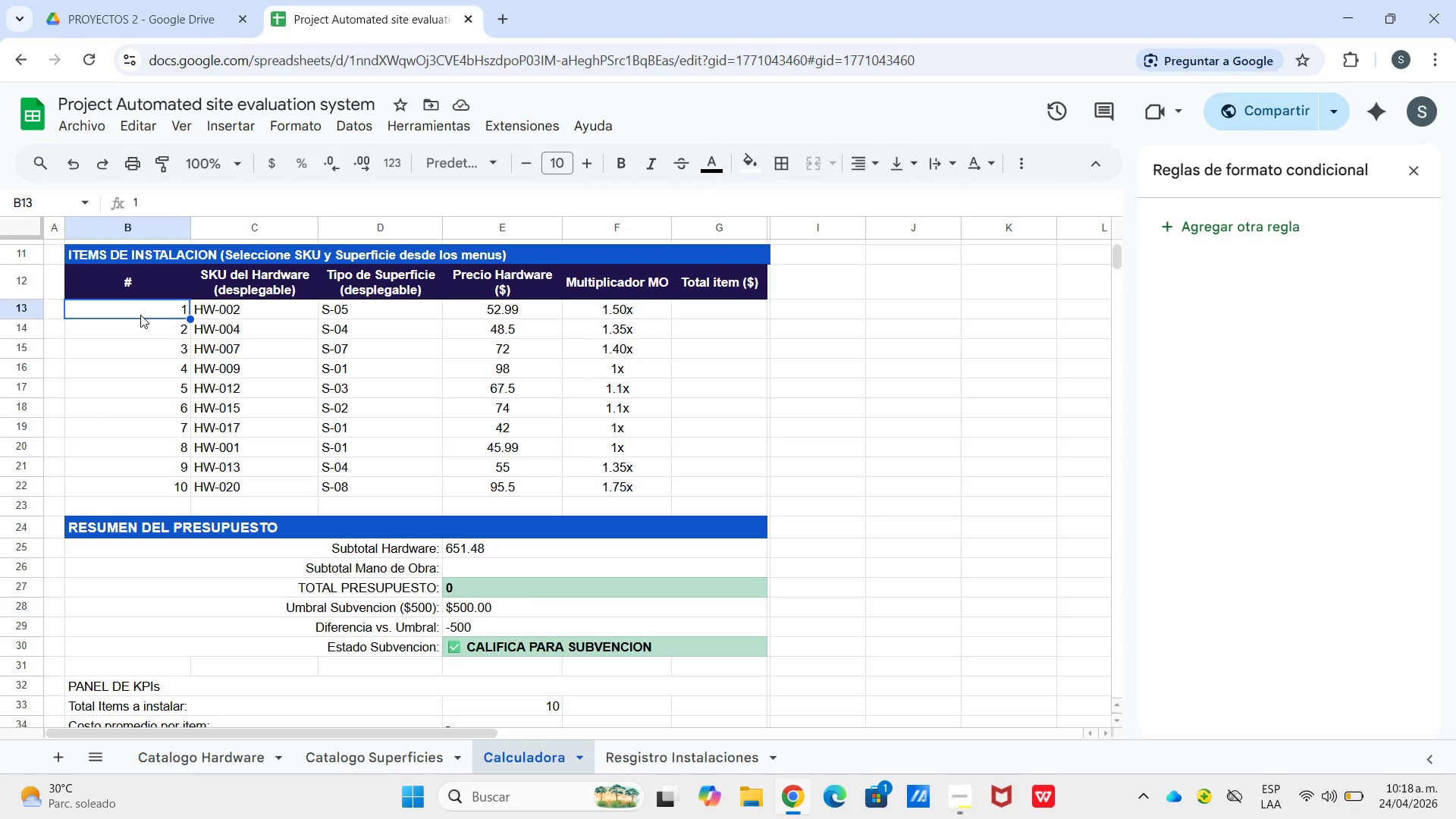 
left_click_drag(start_coordinate=[140, 315], to_coordinate=[180, 485])
 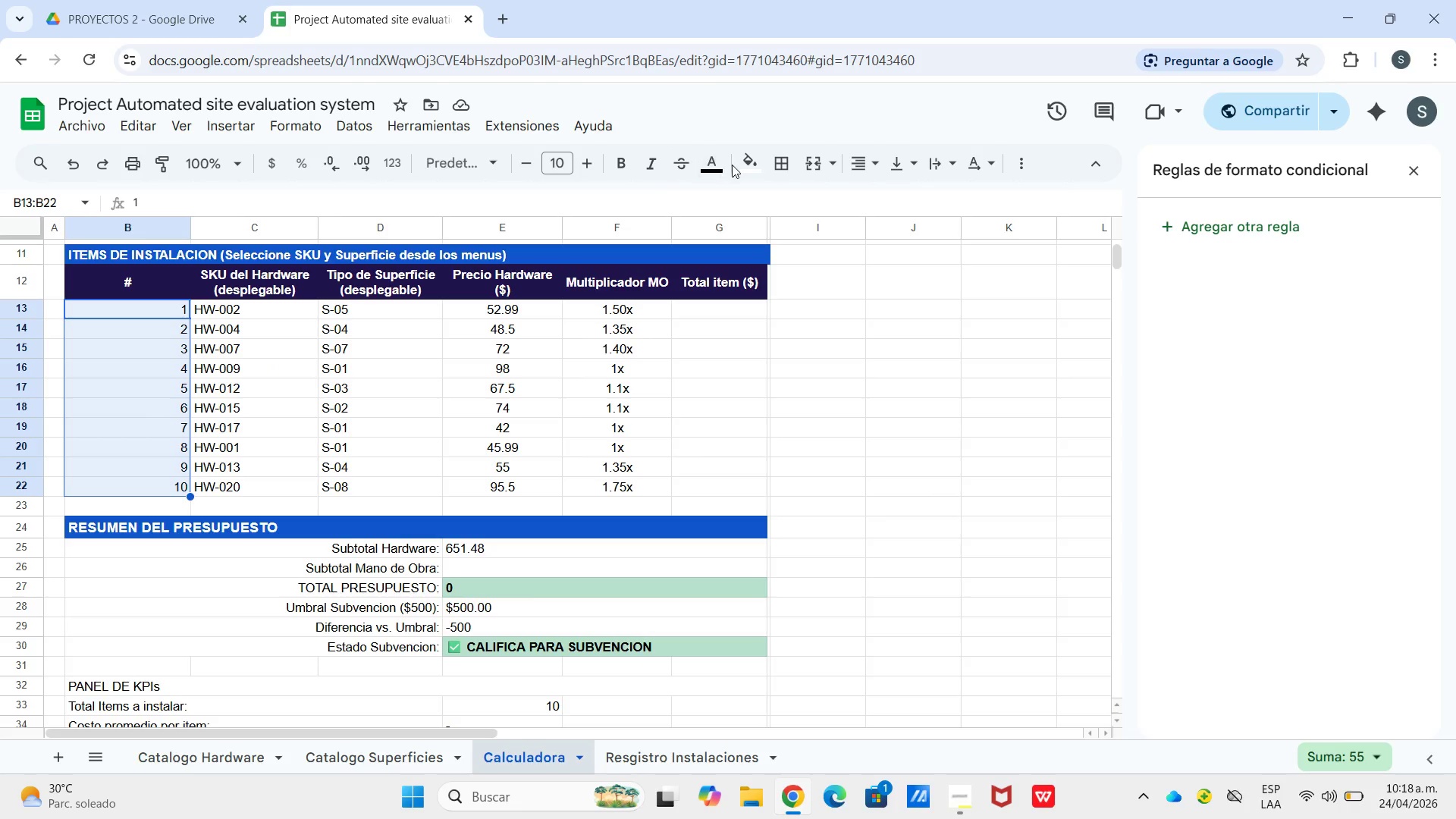 
left_click([736, 166])
 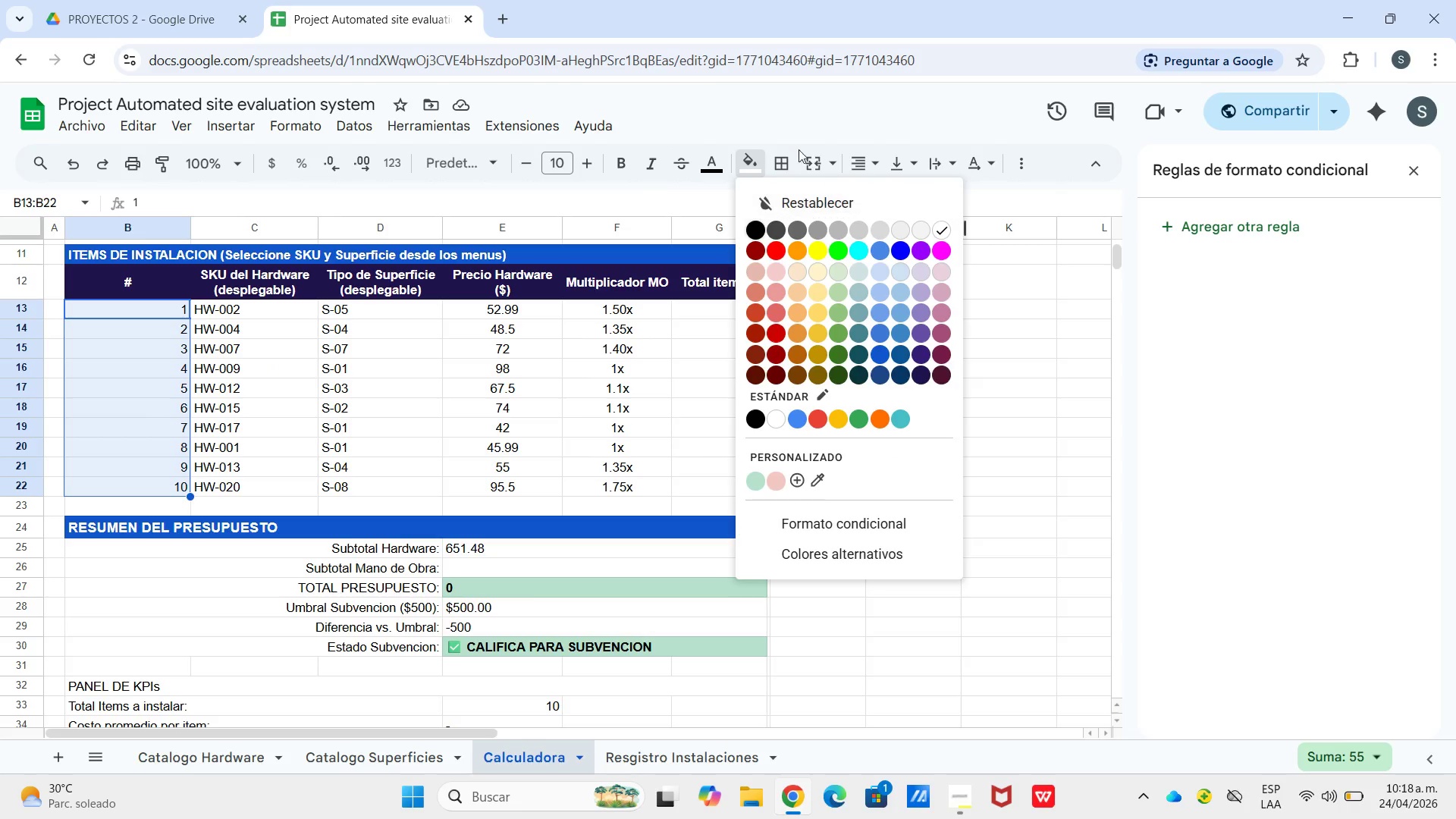 
left_click([861, 165])
 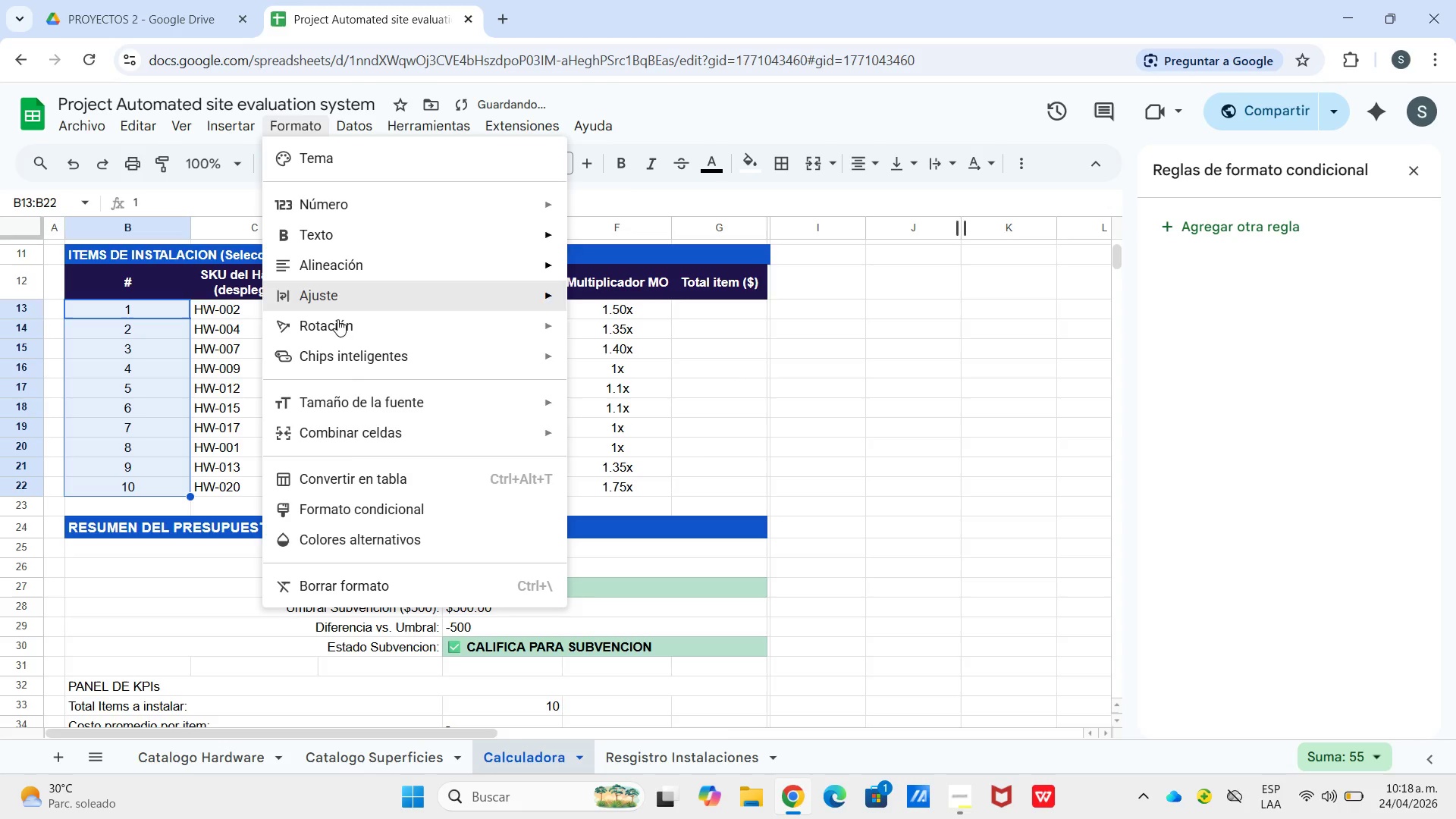 
left_click([374, 541])
 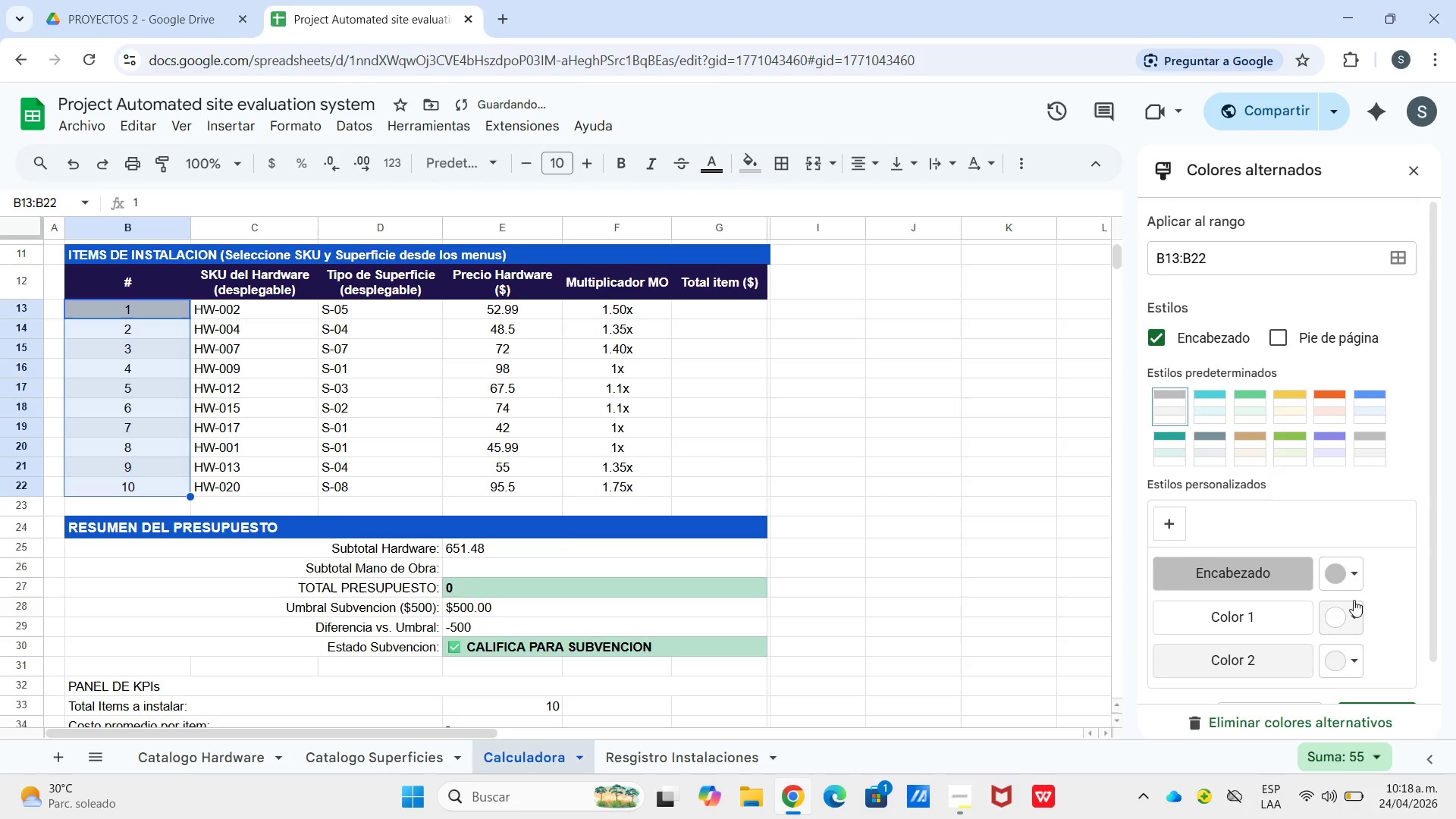 
left_click([1341, 579])
 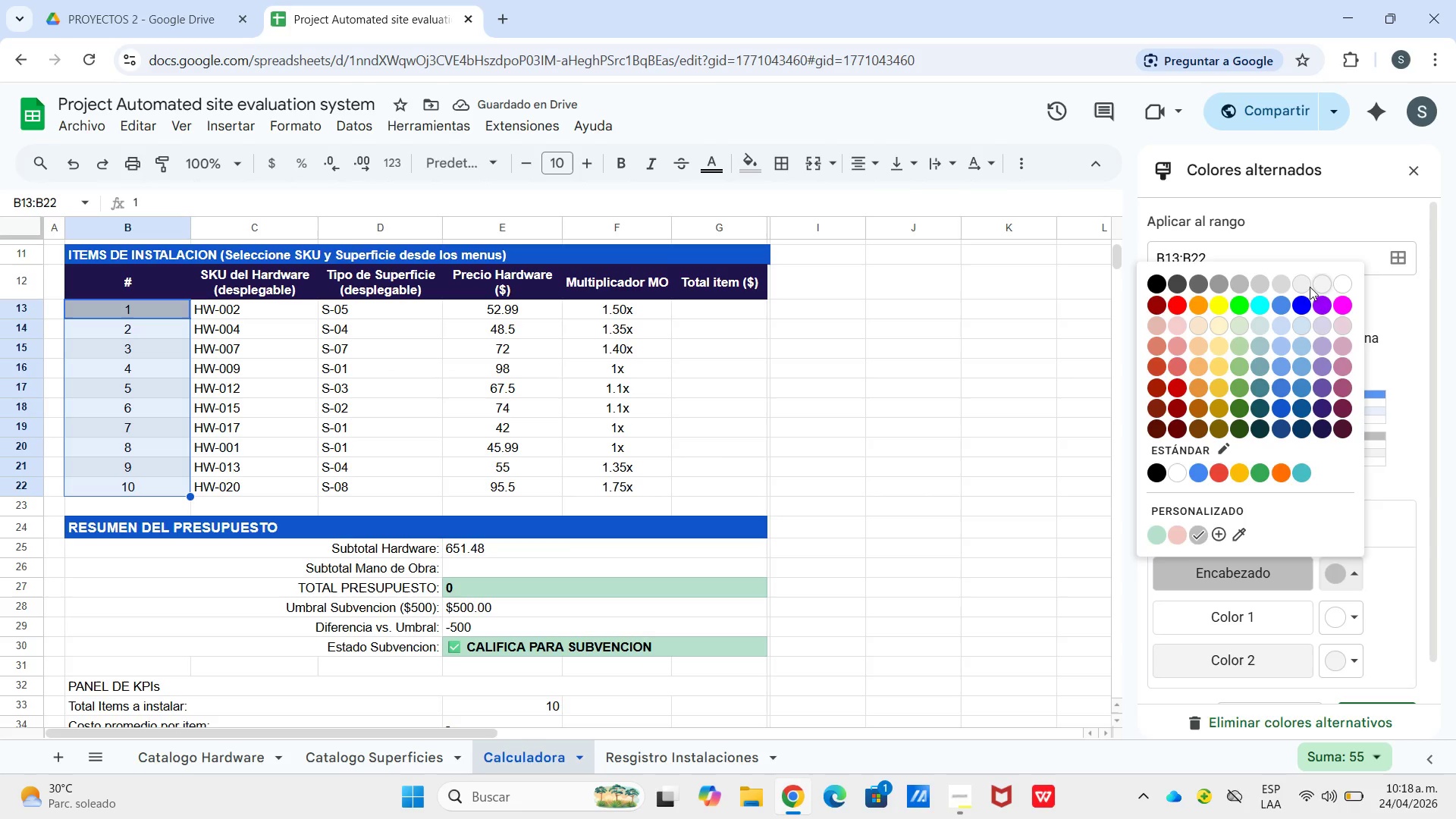 
left_click([1300, 285])
 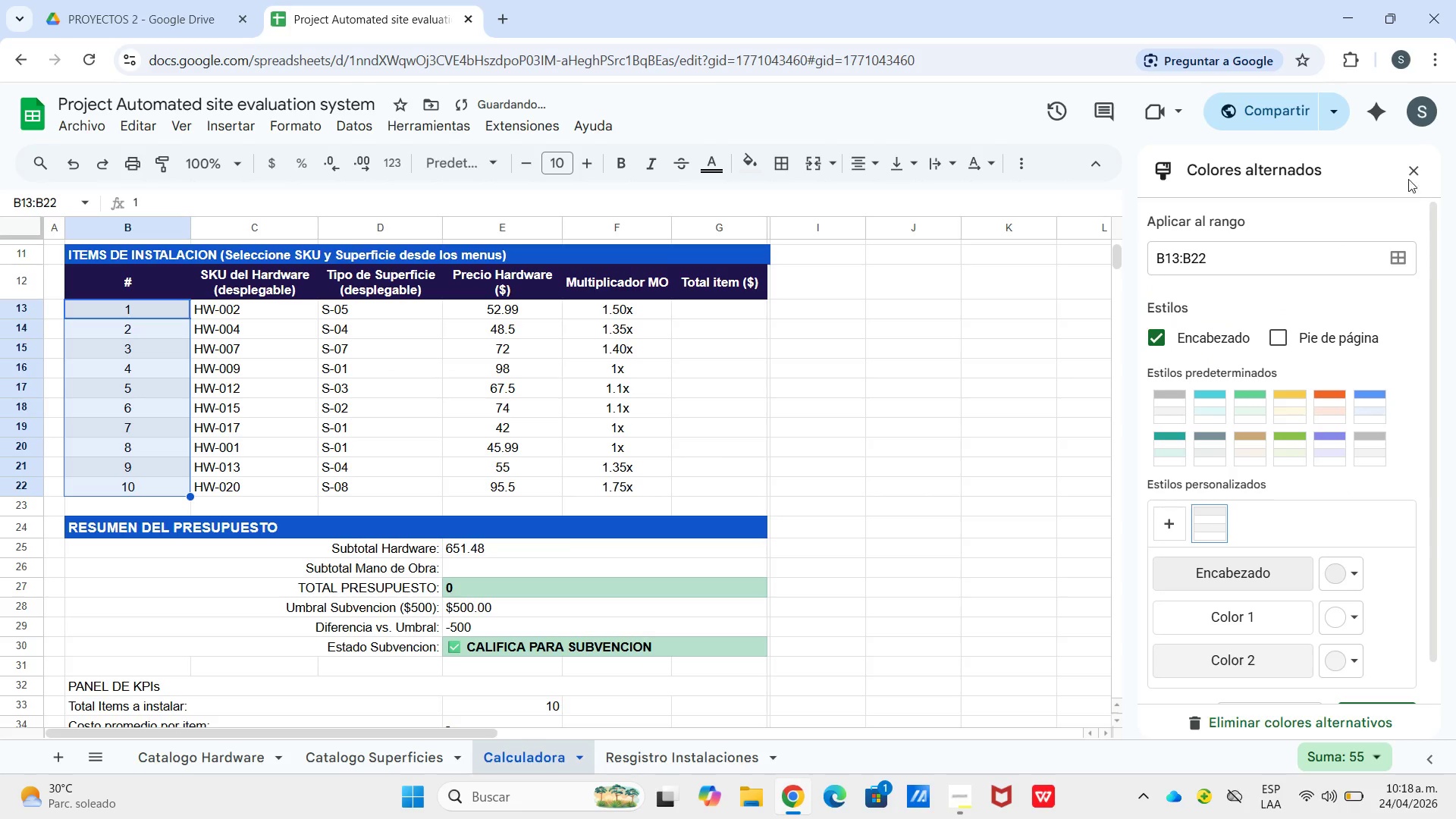 
left_click([1413, 170])
 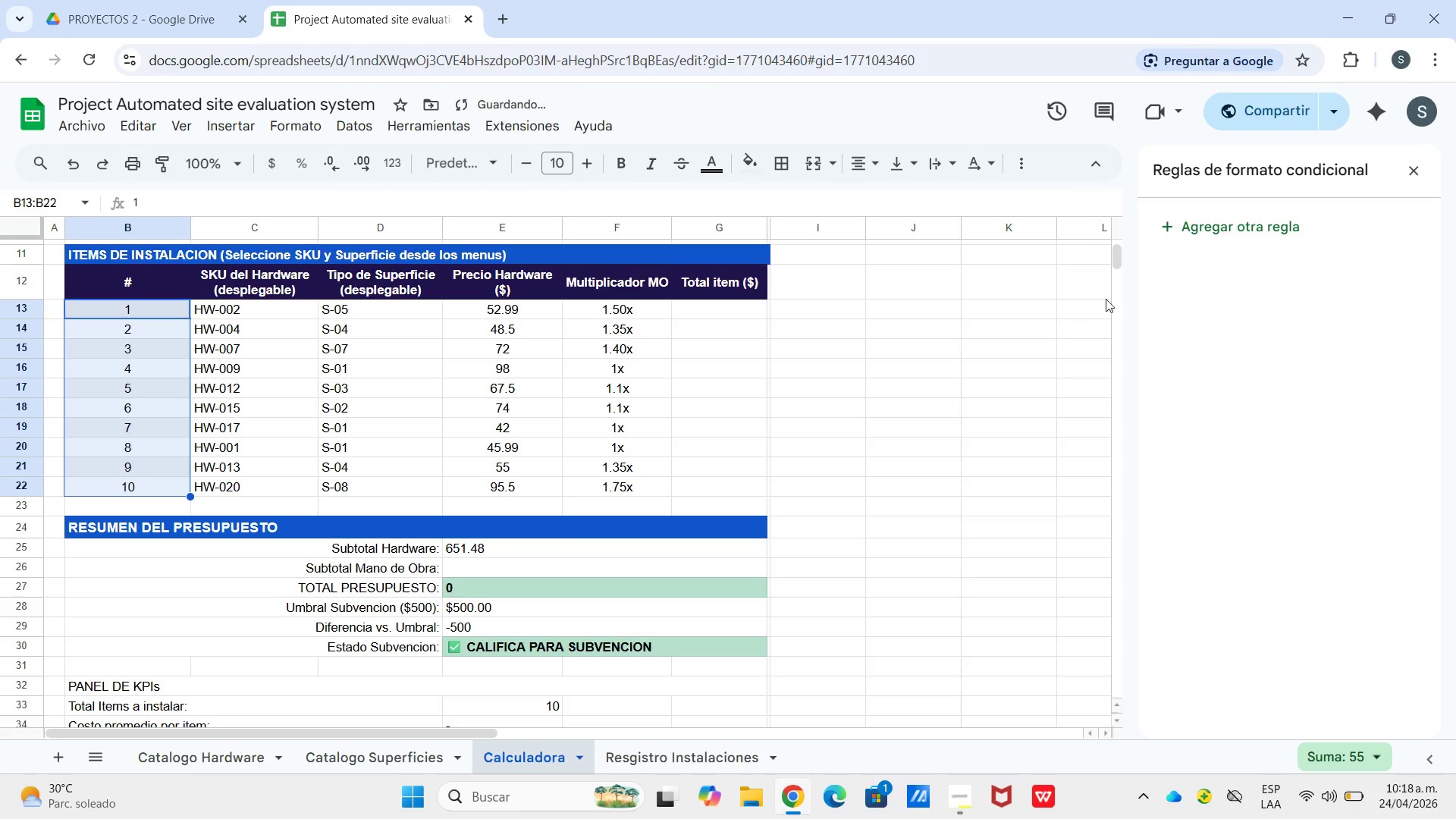 
left_click_drag(start_coordinate=[1106, 299], to_coordinate=[1109, 291])
 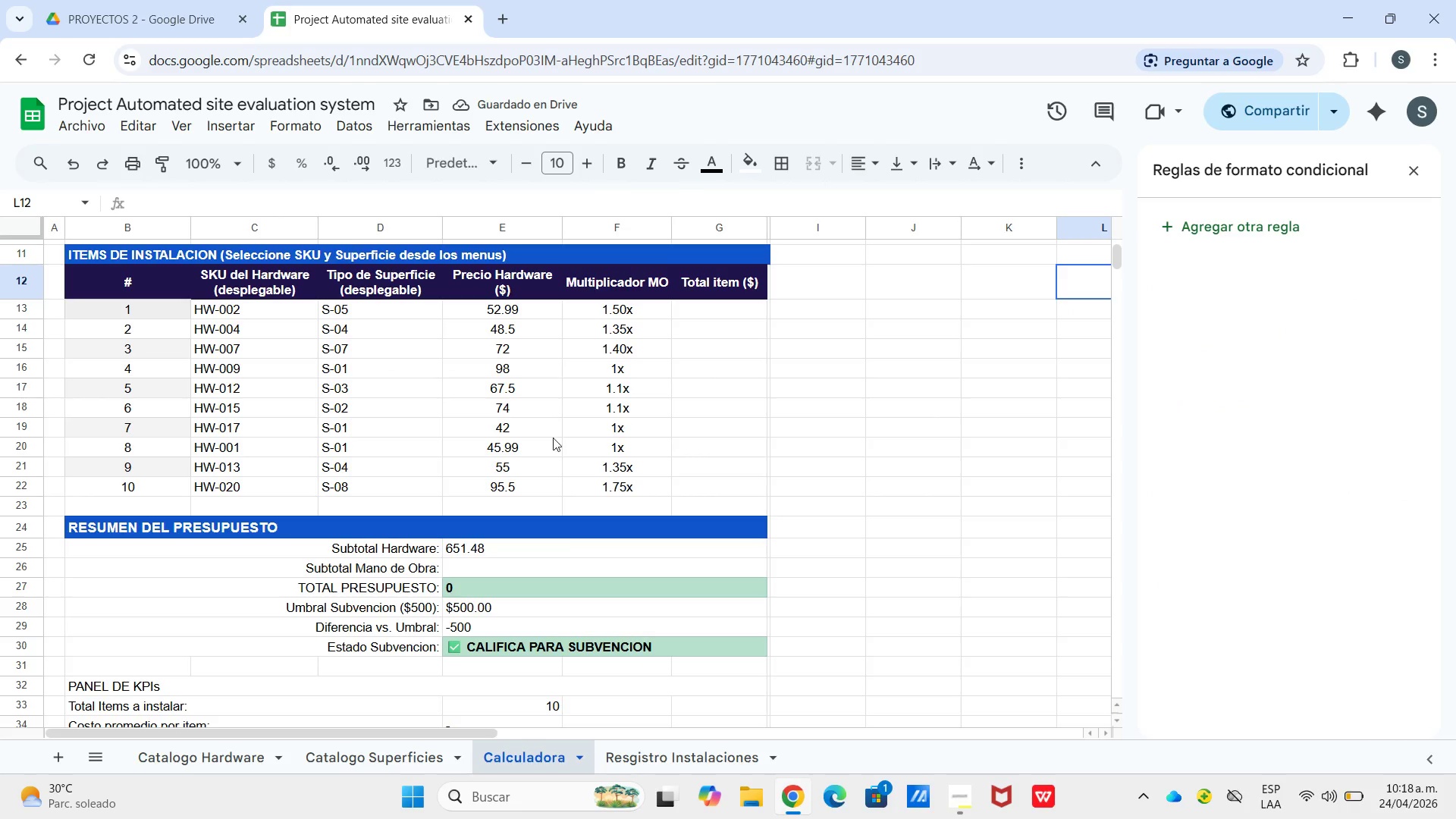 
left_click_drag(start_coordinate=[262, 316], to_coordinate=[370, 495])
 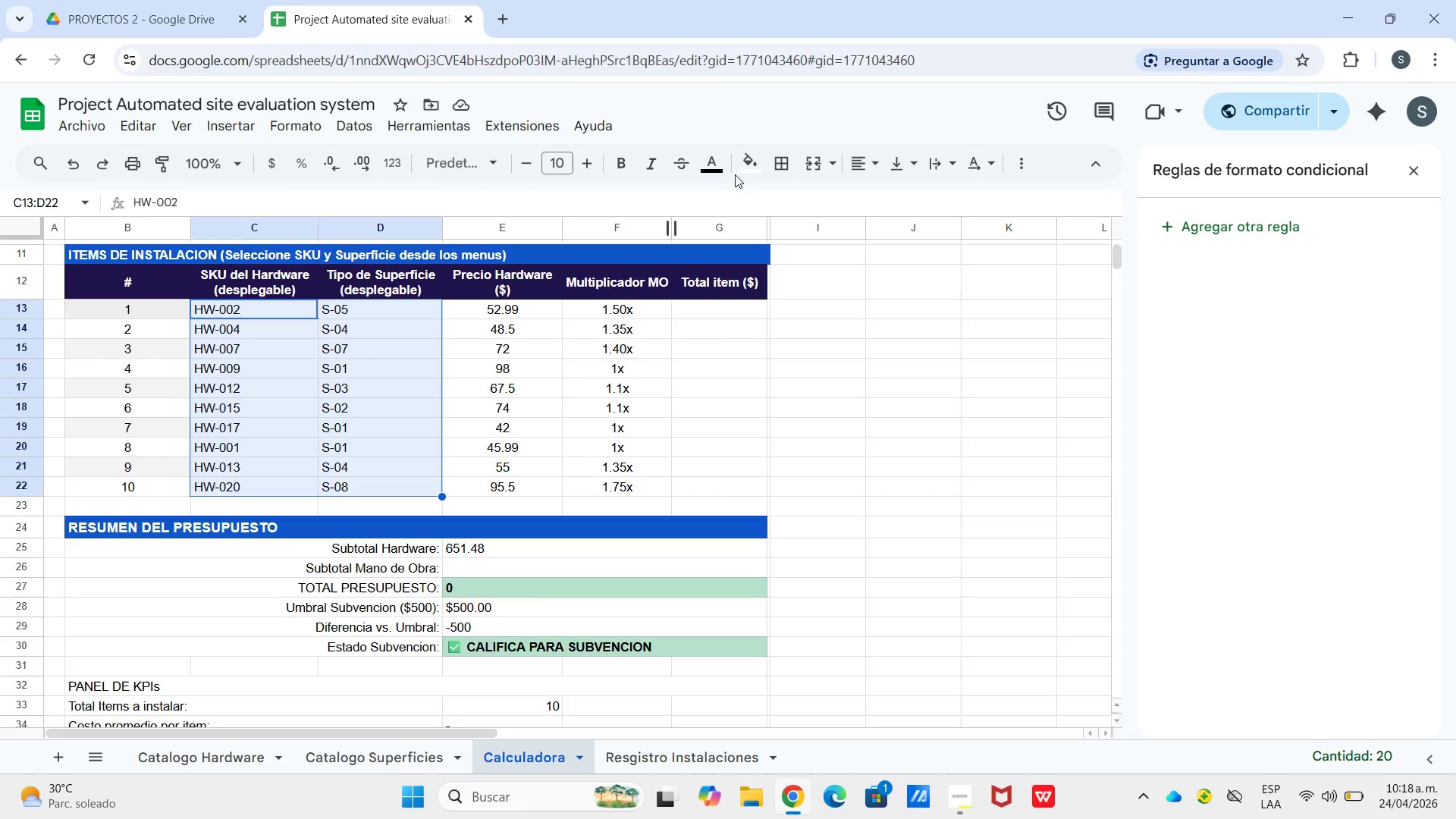 
left_click([742, 166])
 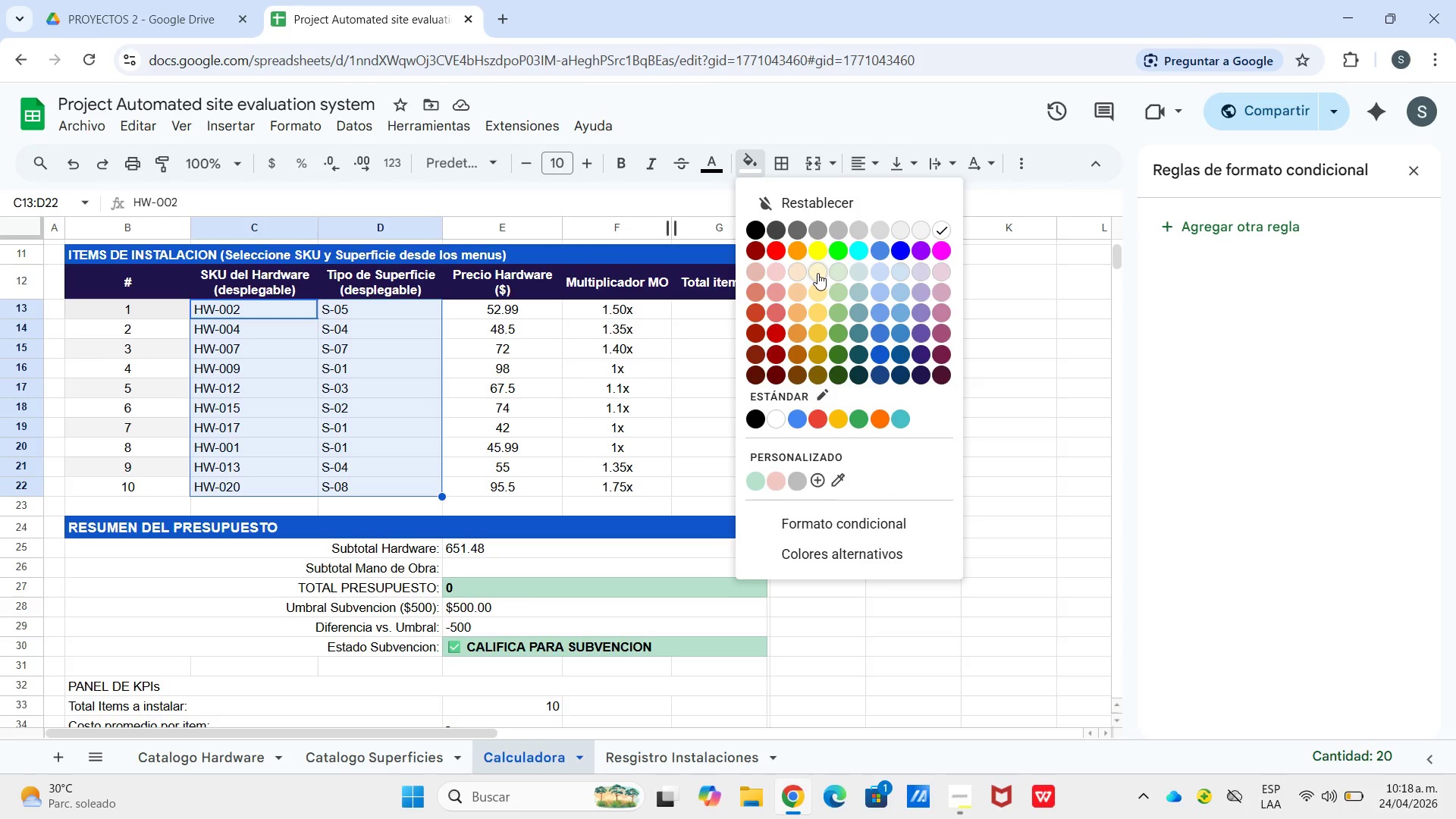 
left_click([817, 273])
 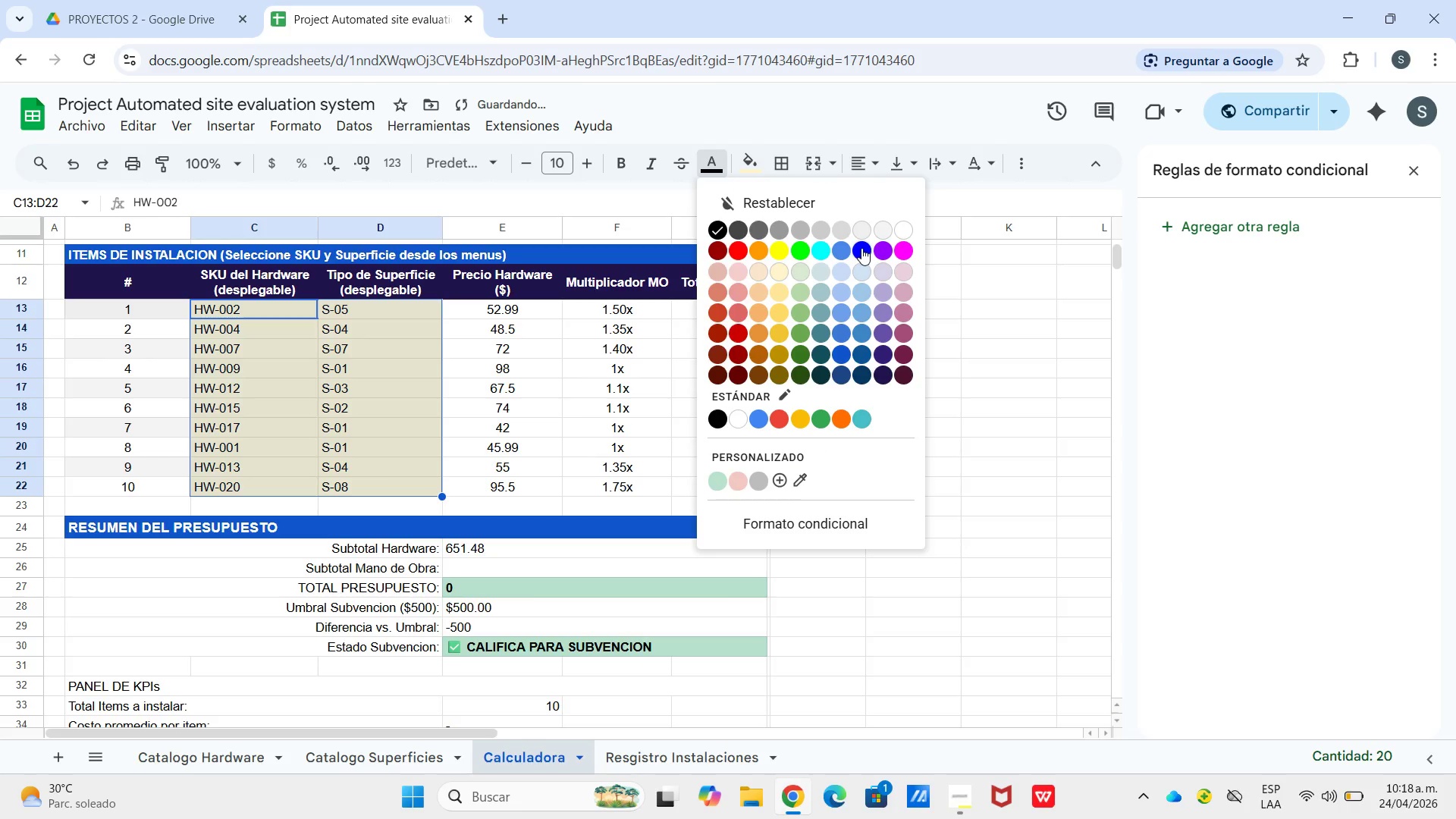 
left_click([857, 249])
 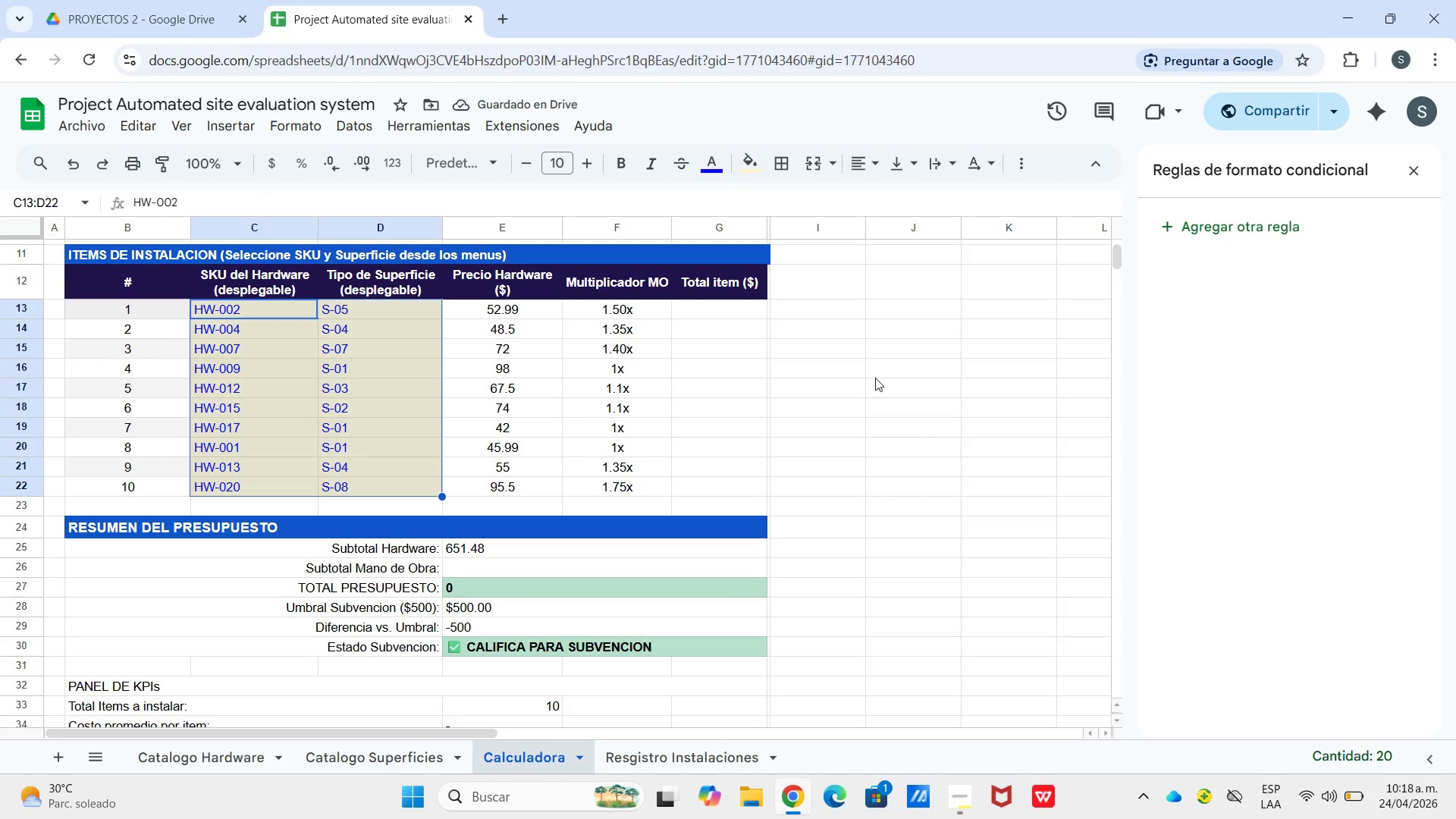 
wait(8.0)
 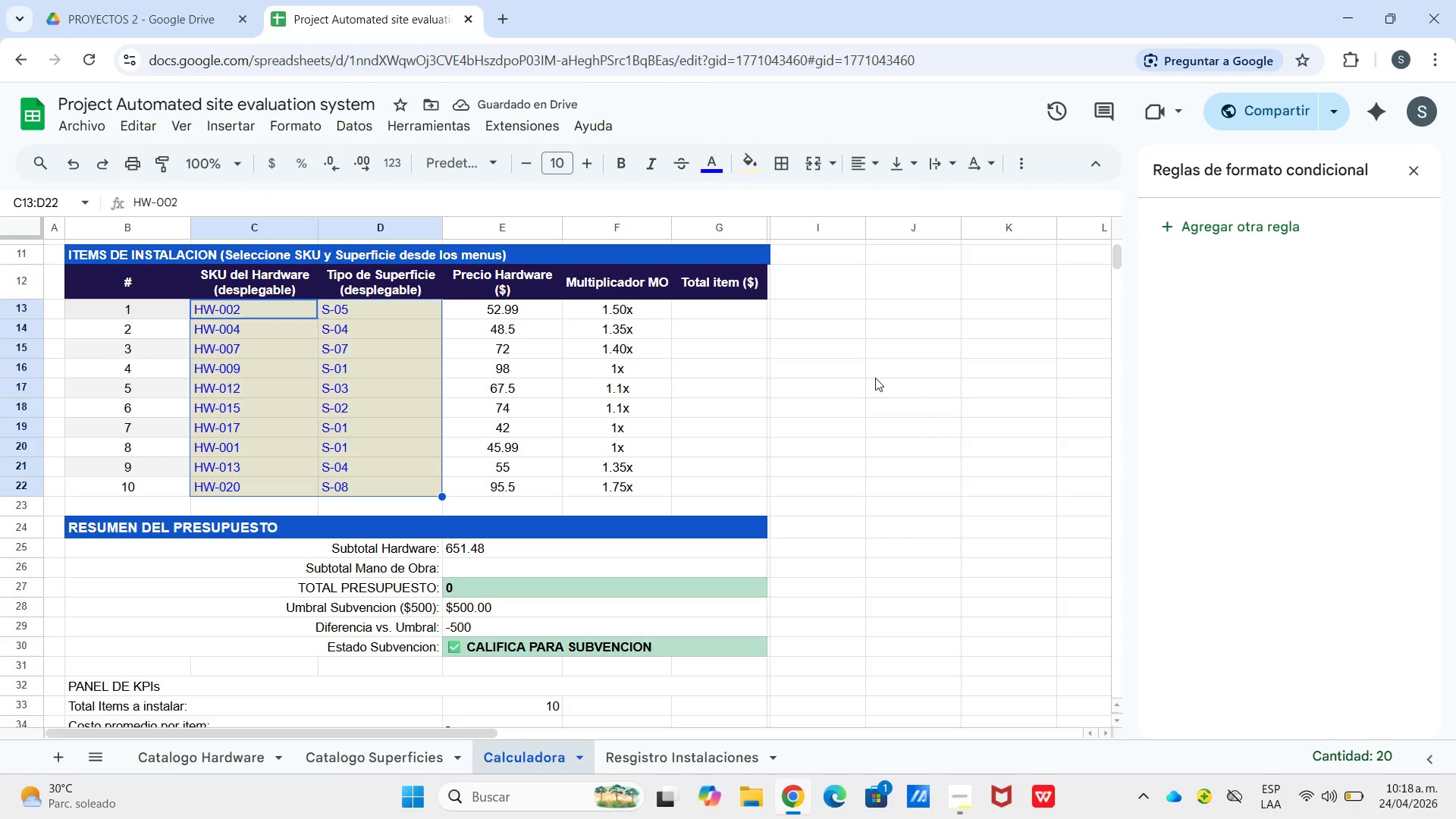 
left_click_drag(start_coordinate=[541, 320], to_coordinate=[700, 482])
 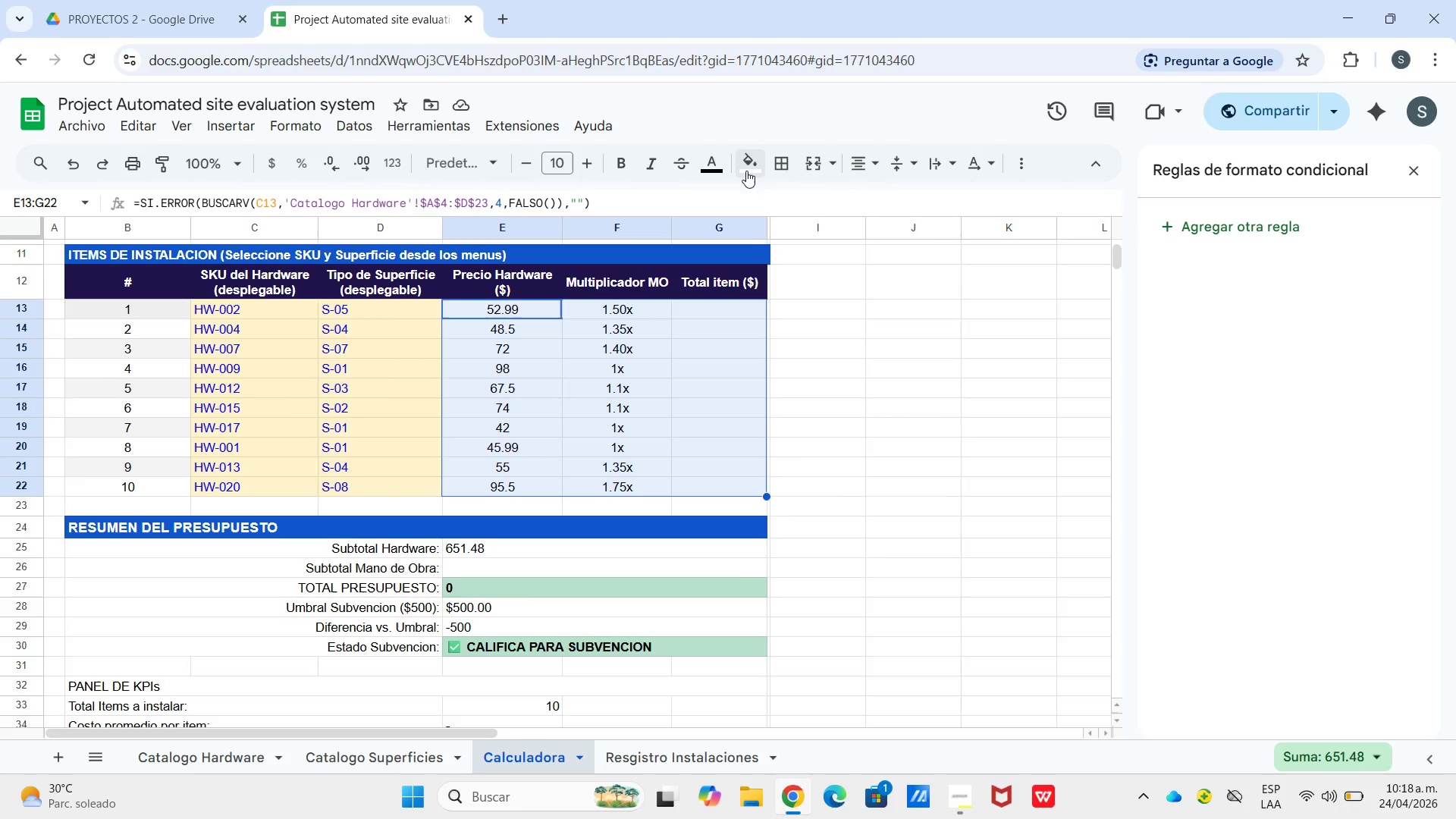 
left_click([747, 170])
 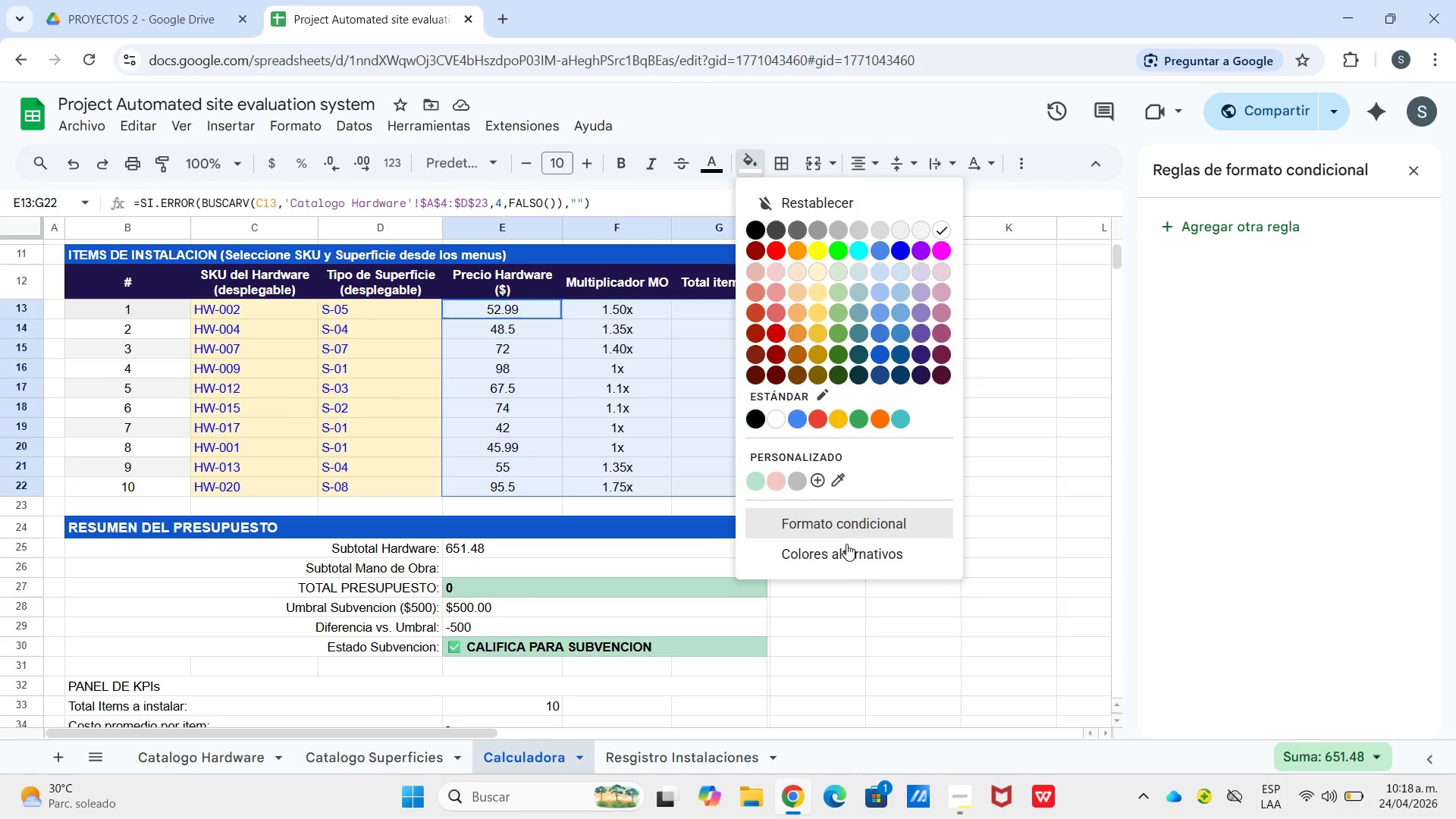 
left_click([848, 555])
 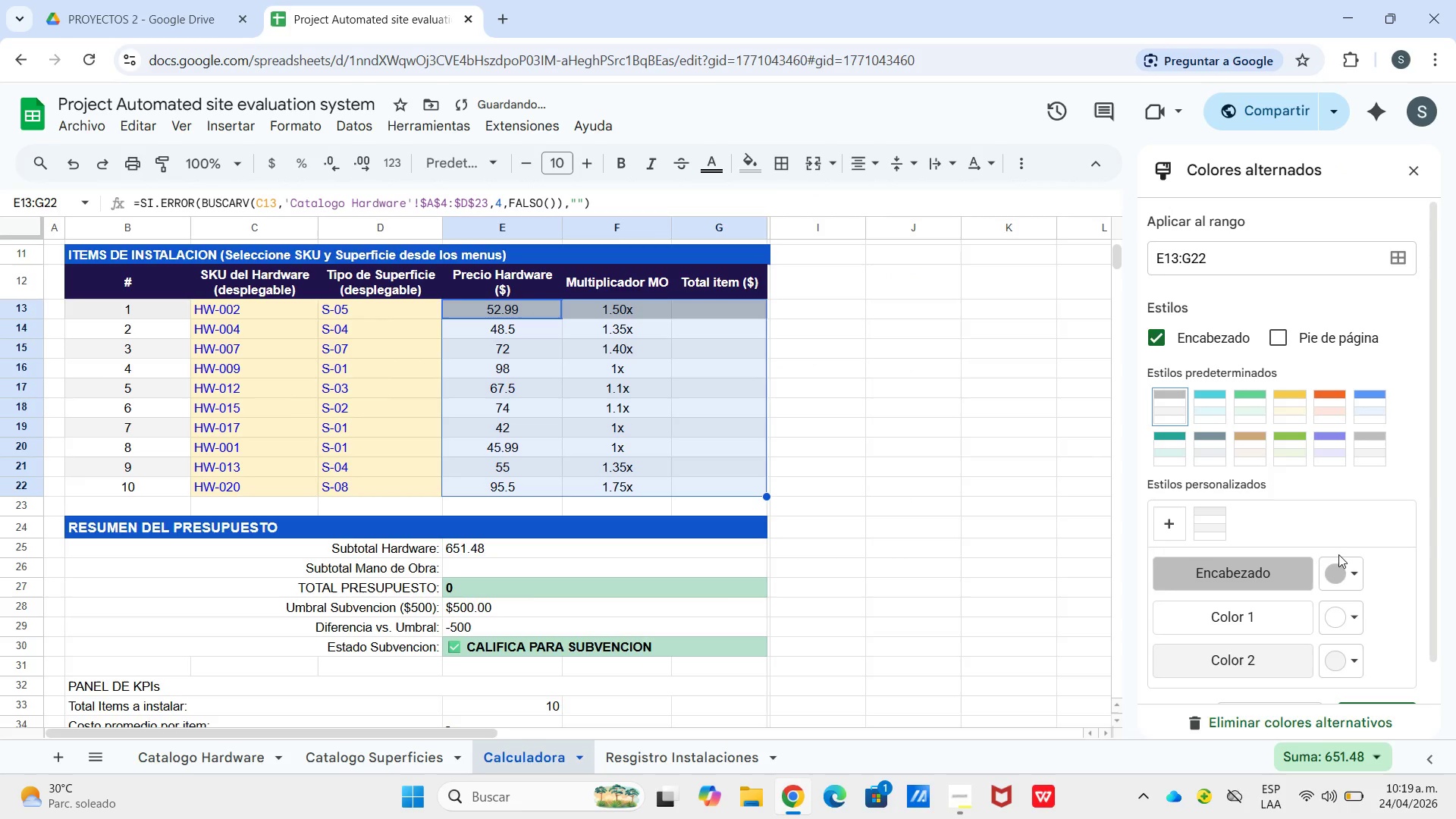 
left_click([1354, 576])
 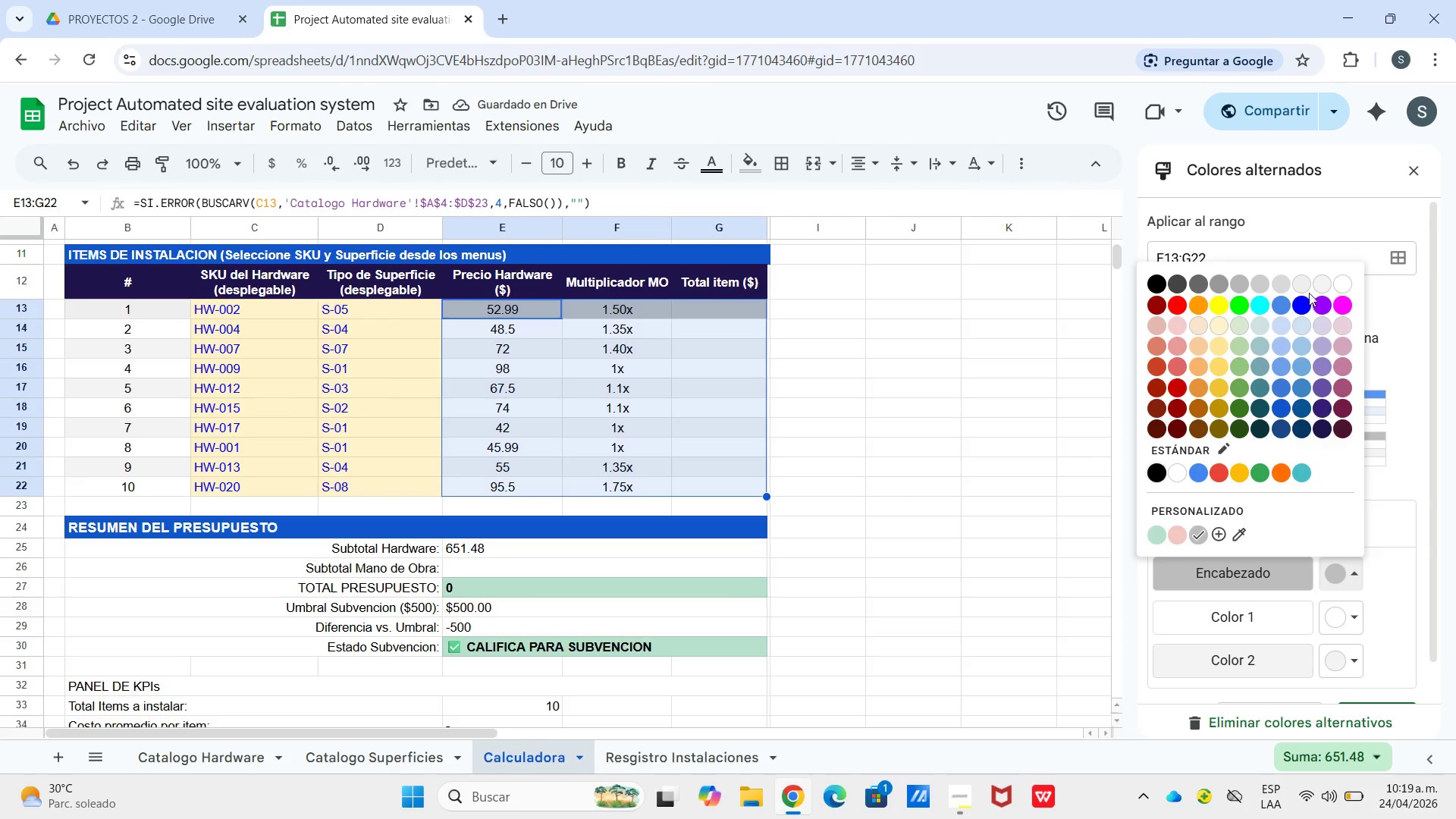 
left_click([1301, 285])
 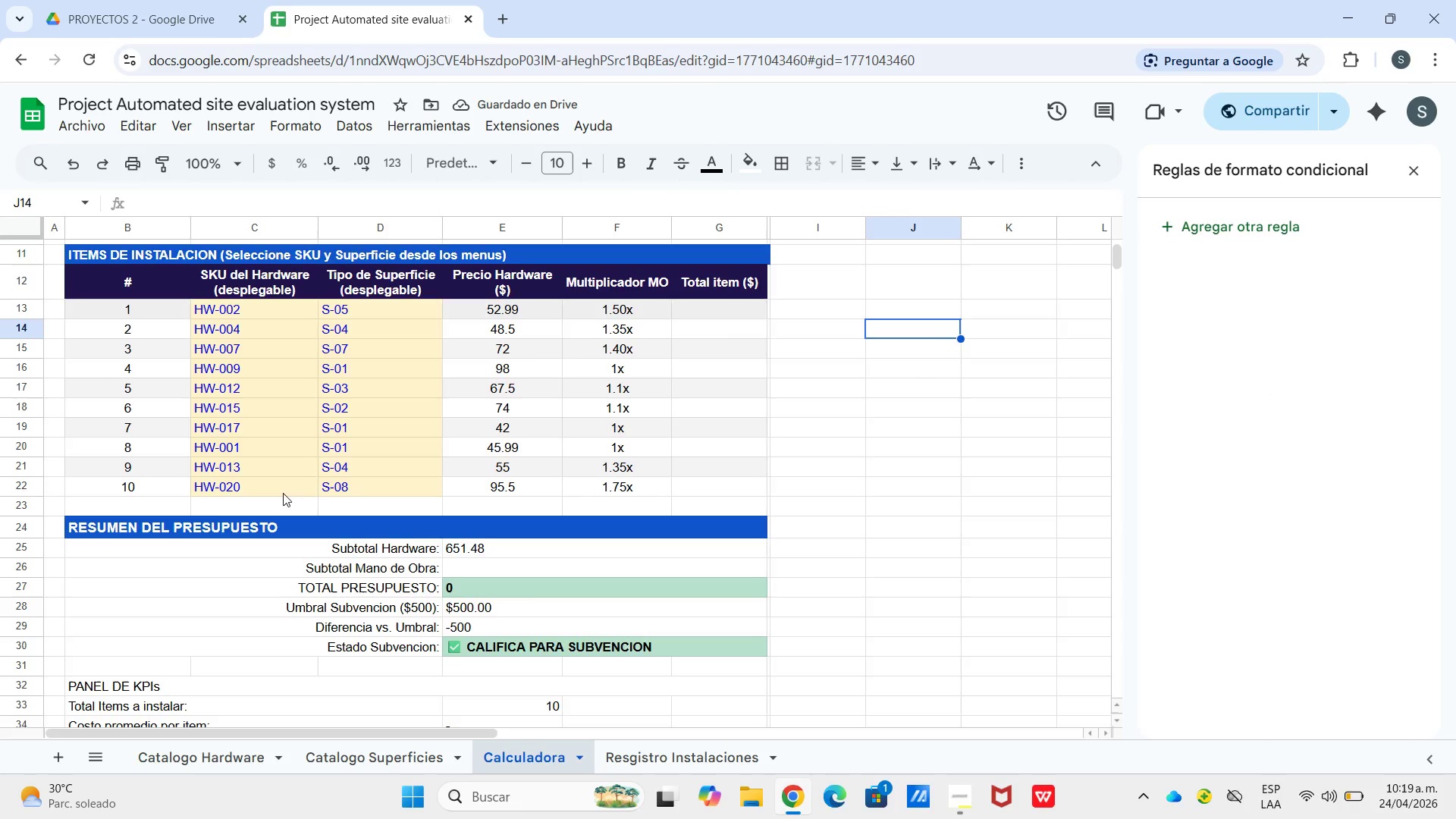 
scroll: coordinate [368, 541], scroll_direction: down, amount: 1.0
 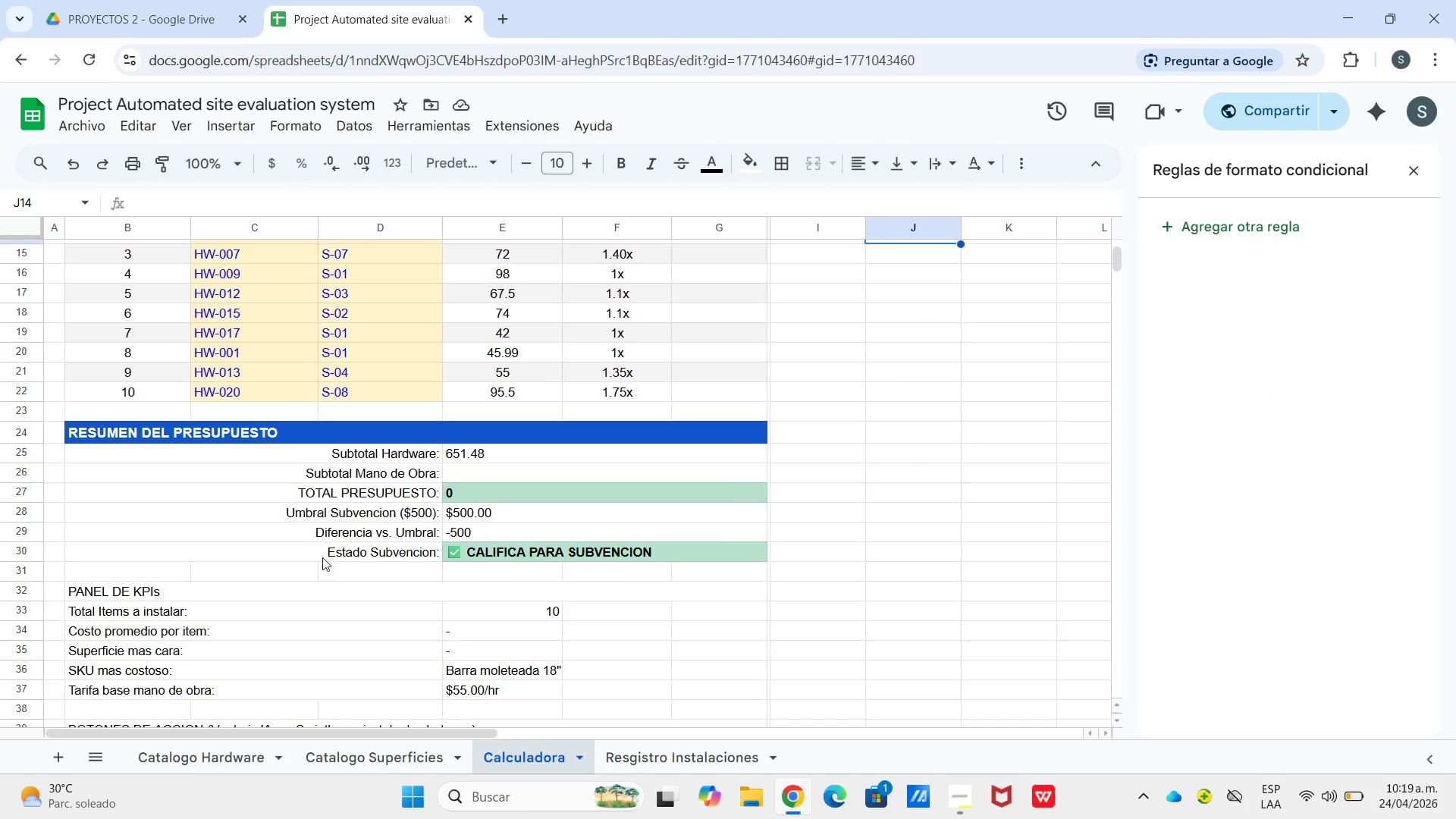 
scroll: coordinate [322, 557], scroll_direction: up, amount: 4.0
 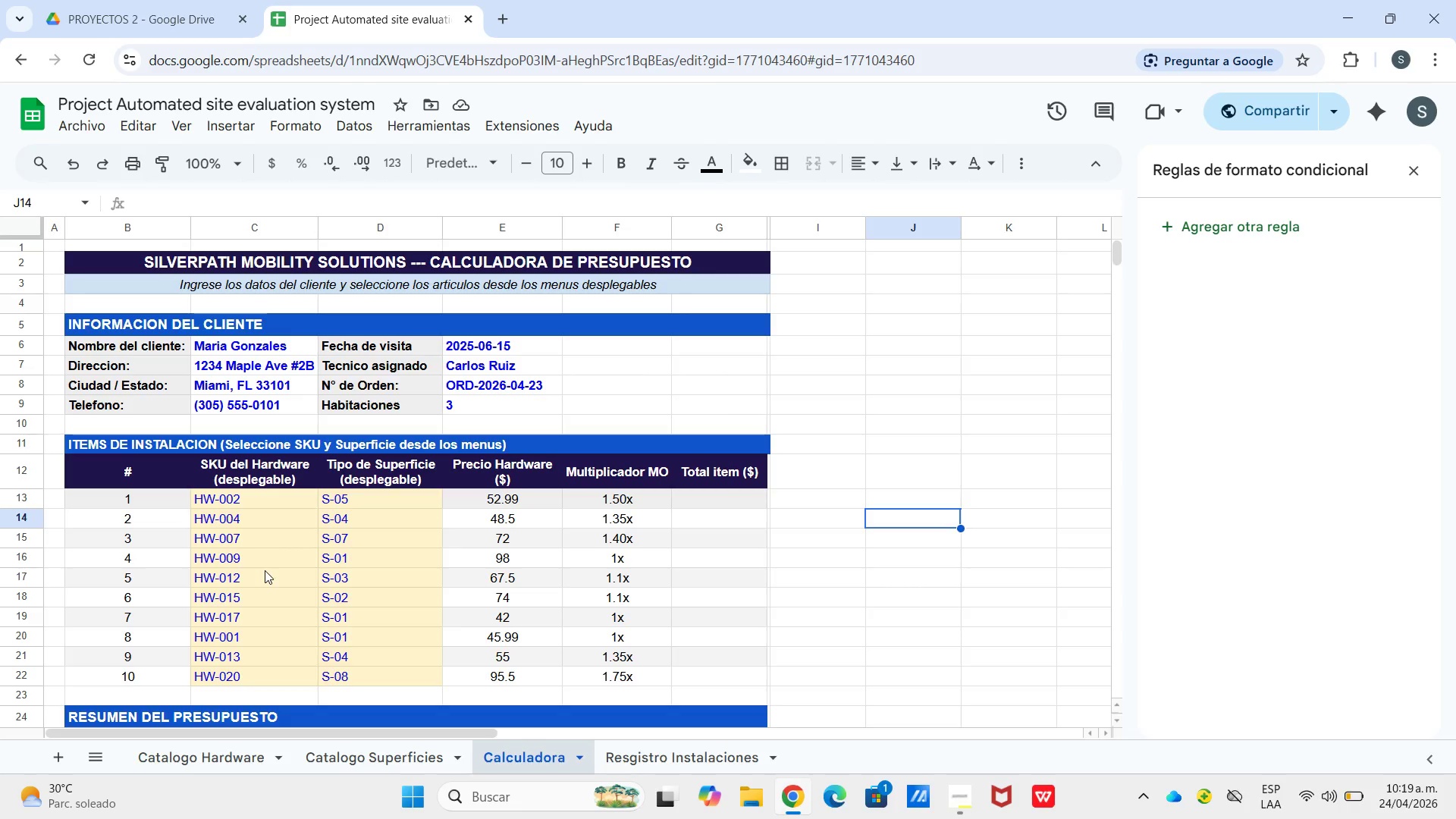 
scroll: coordinate [249, 554], scroll_direction: down, amount: 3.0
 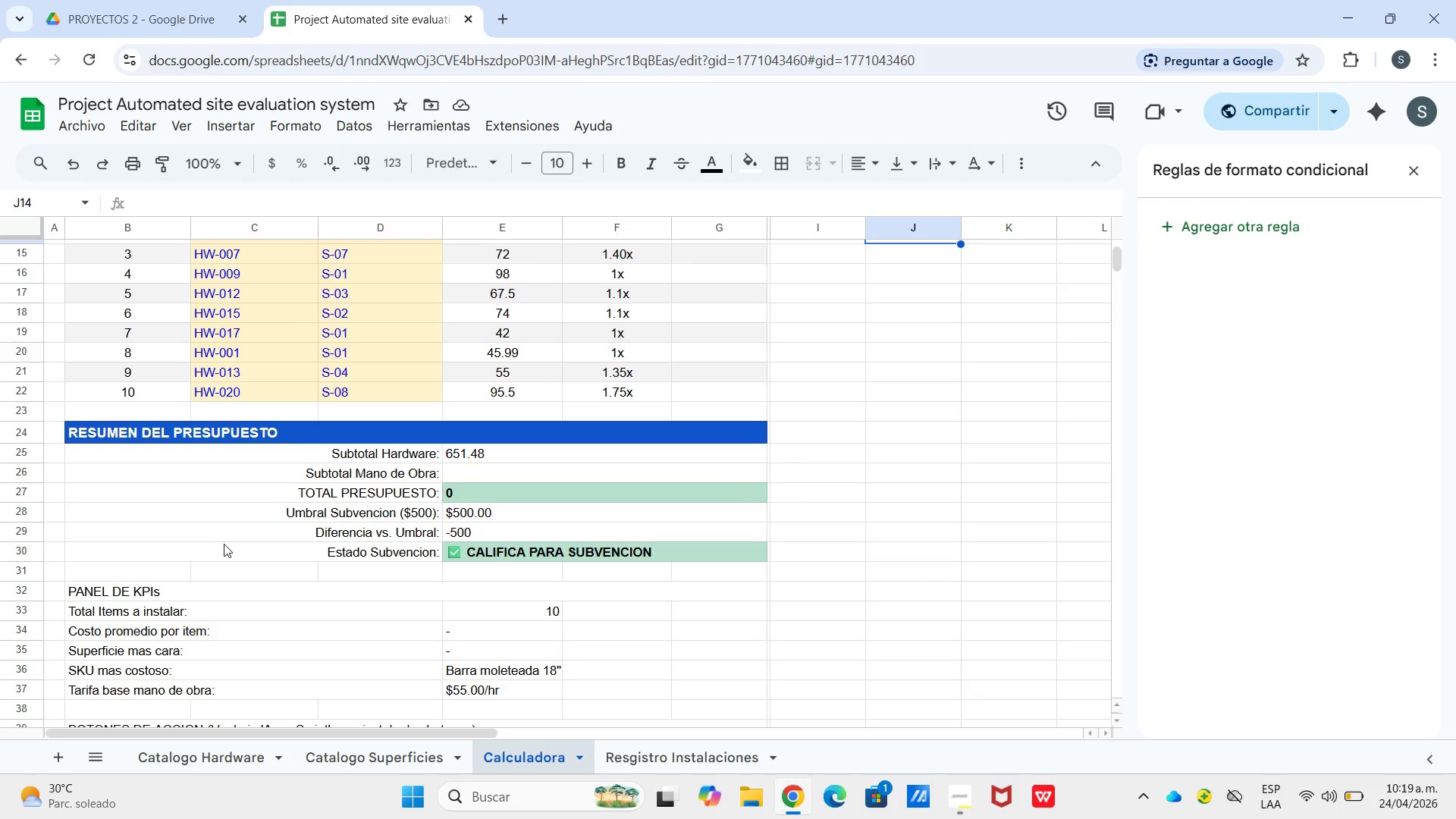 
left_click_drag(start_coordinate=[285, 456], to_coordinate=[354, 554])
 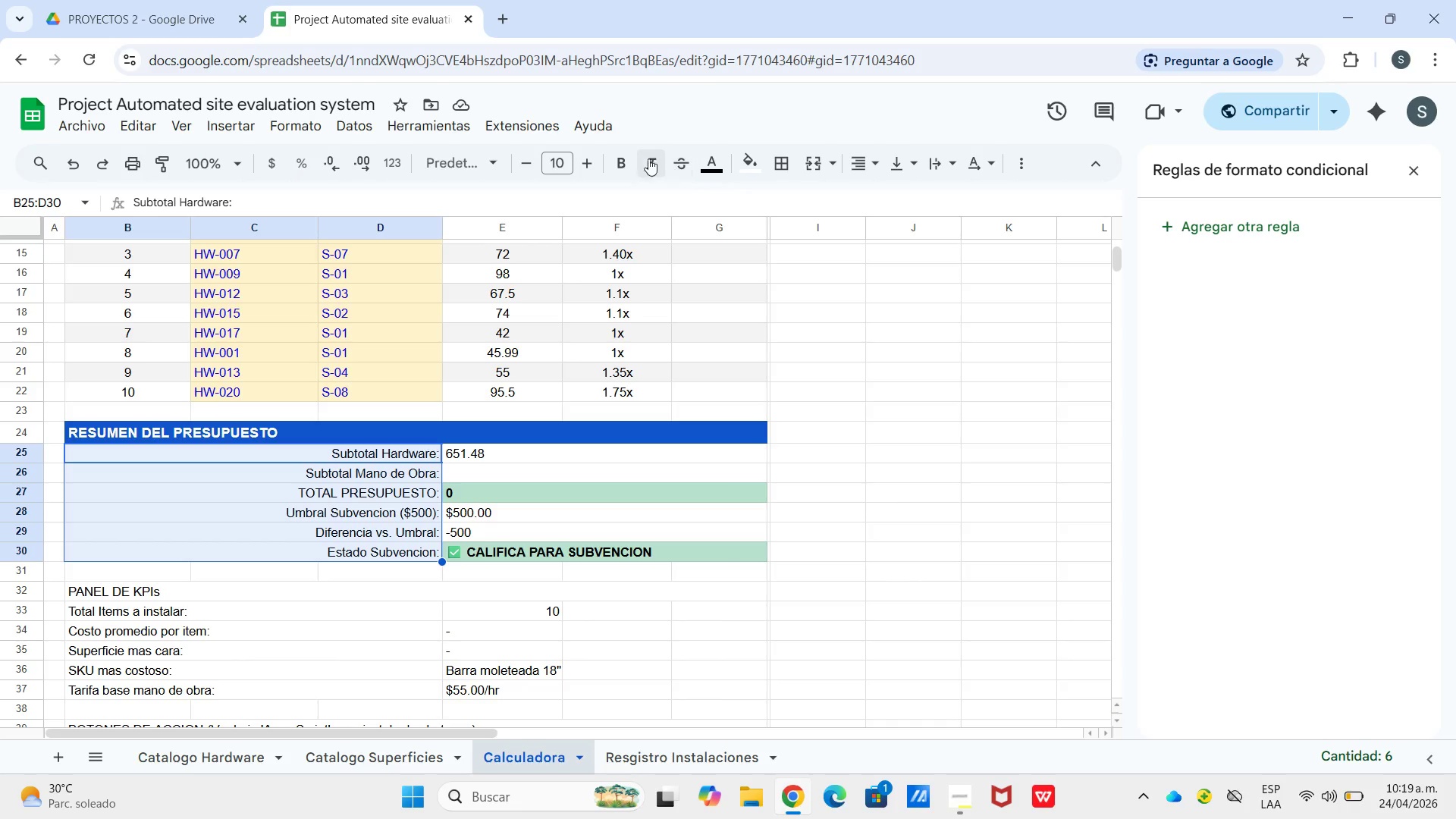 
left_click([614, 165])
 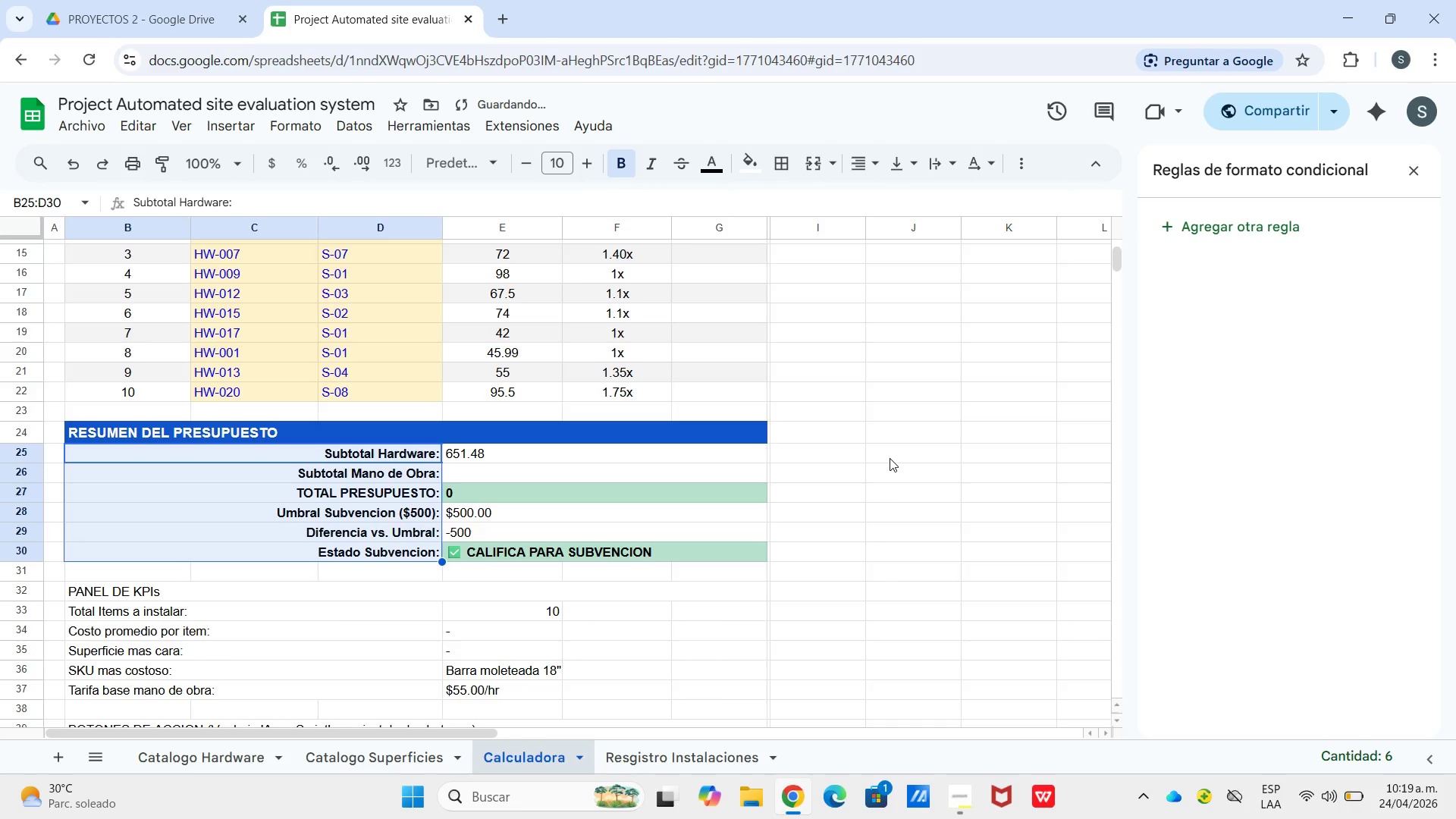 
left_click([890, 458])
 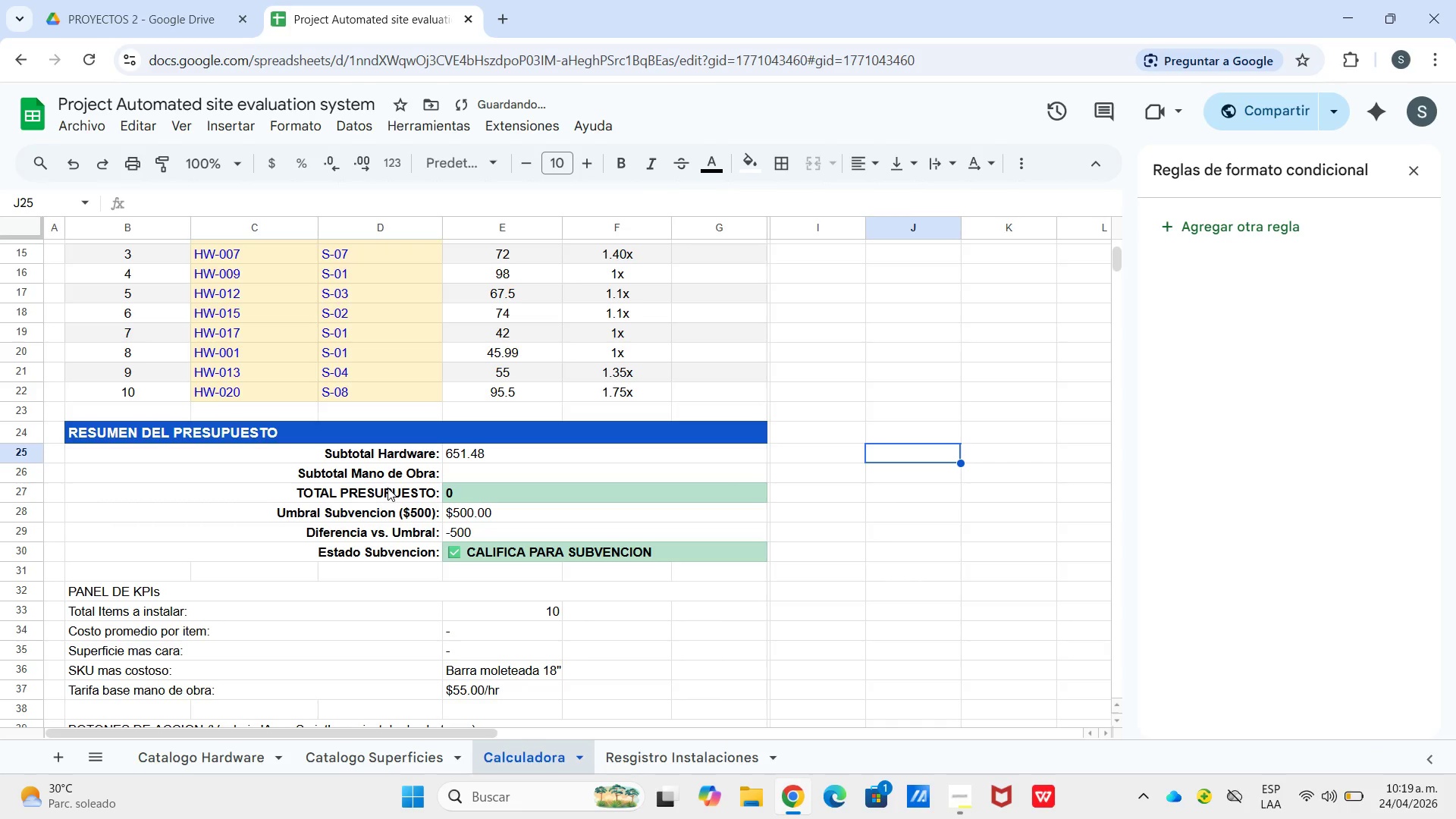 
left_click([388, 488])
 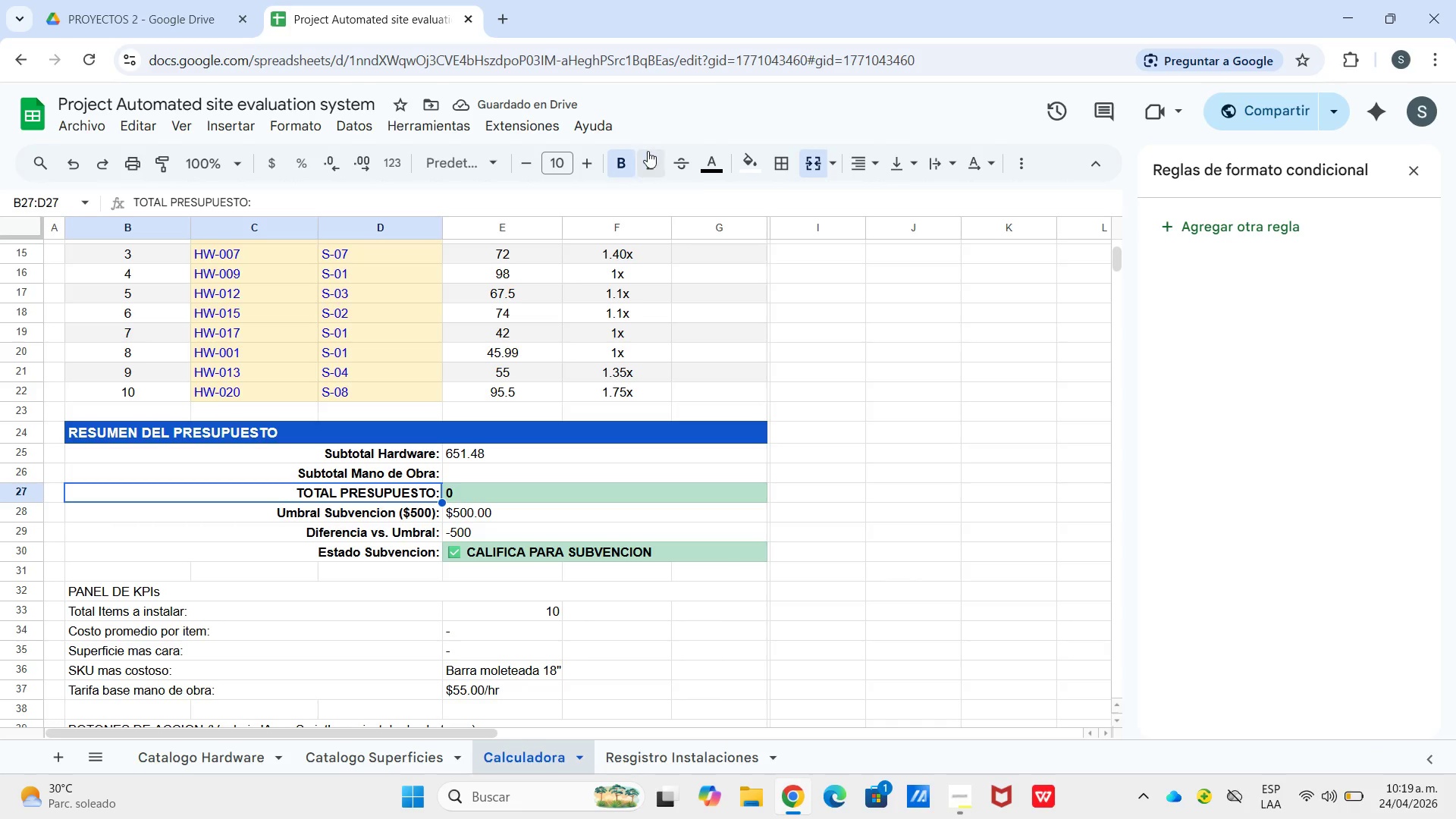 
left_click([741, 163])
 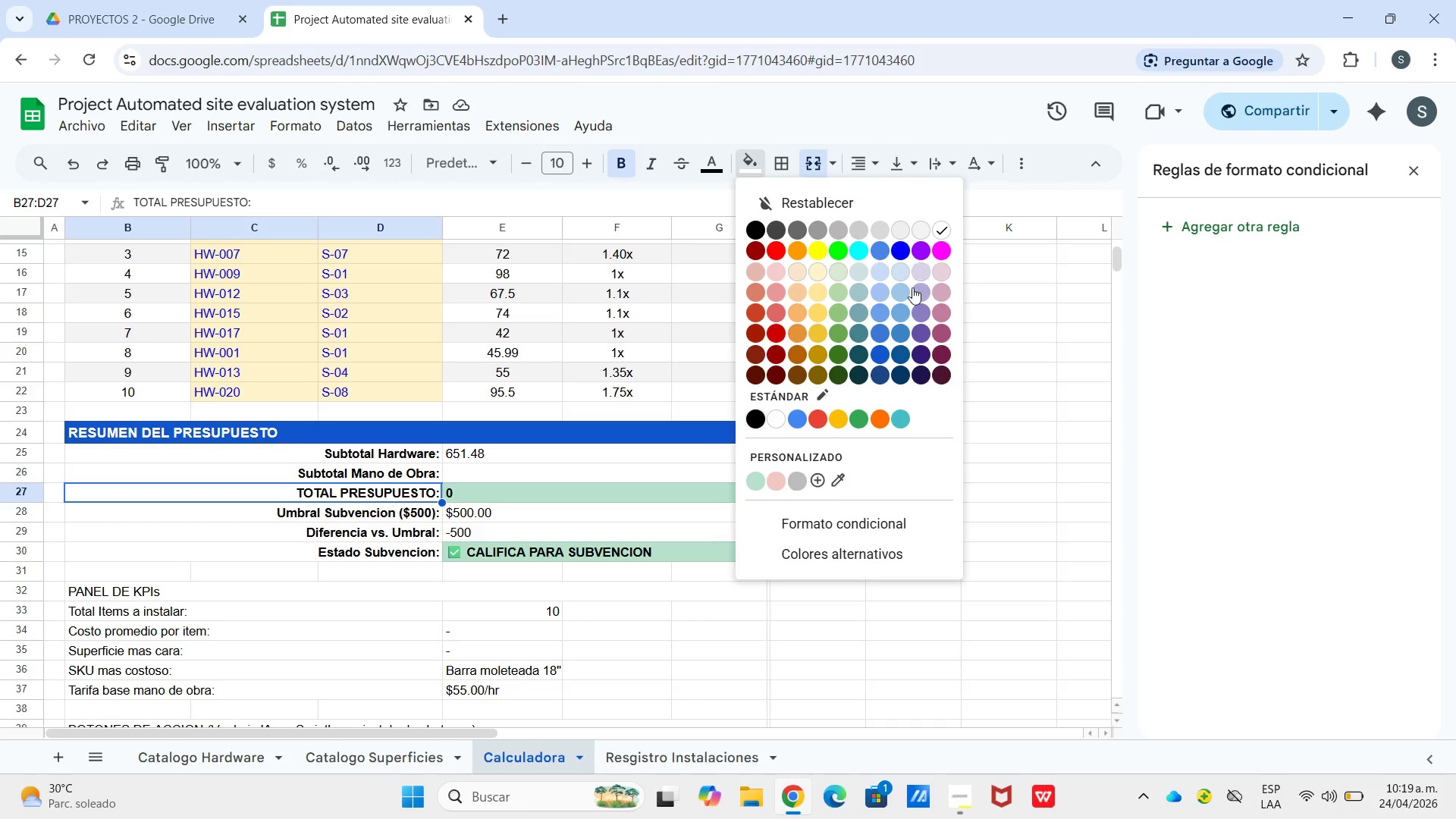 
left_click([899, 292])
 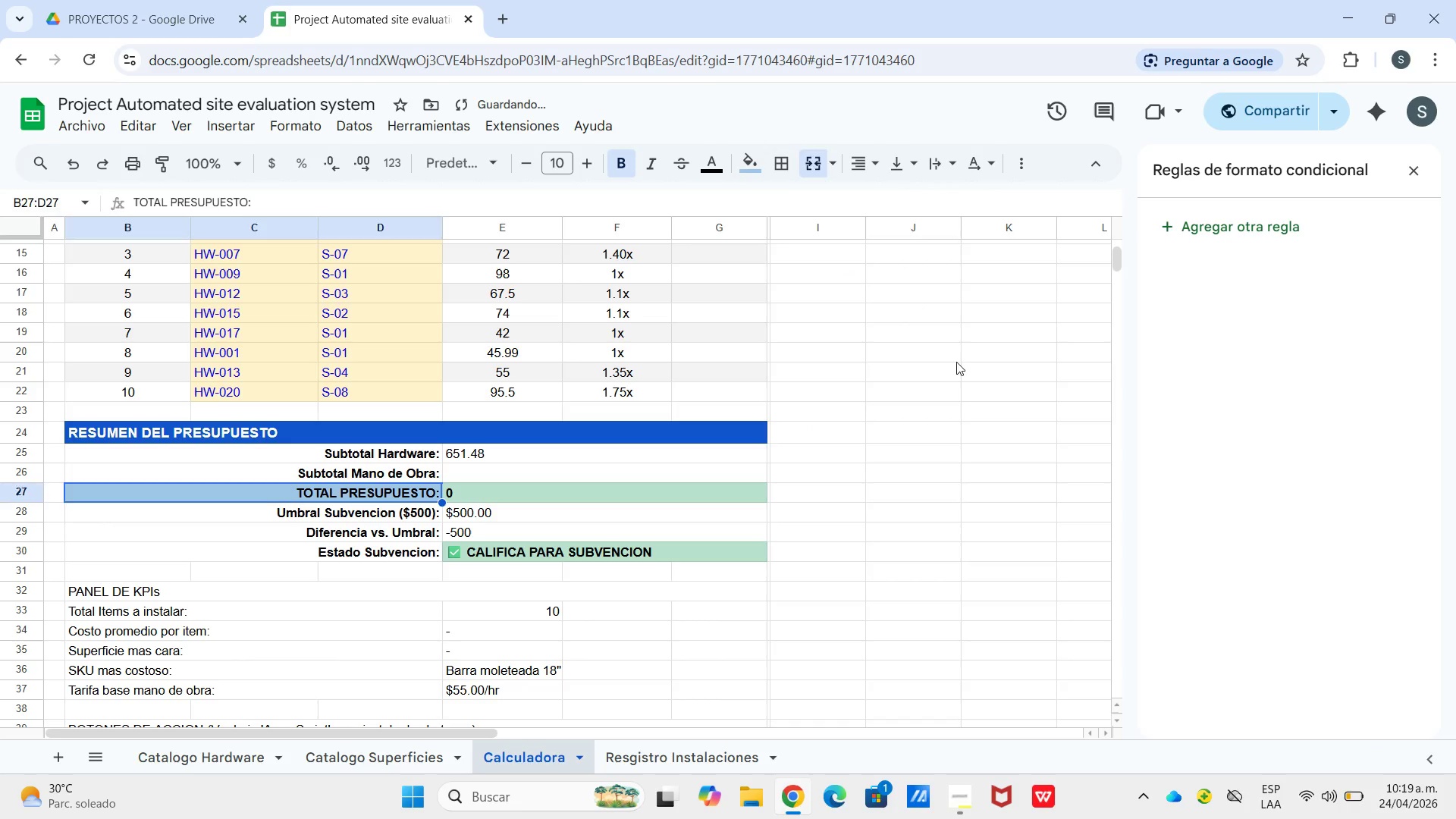 
left_click([956, 362])
 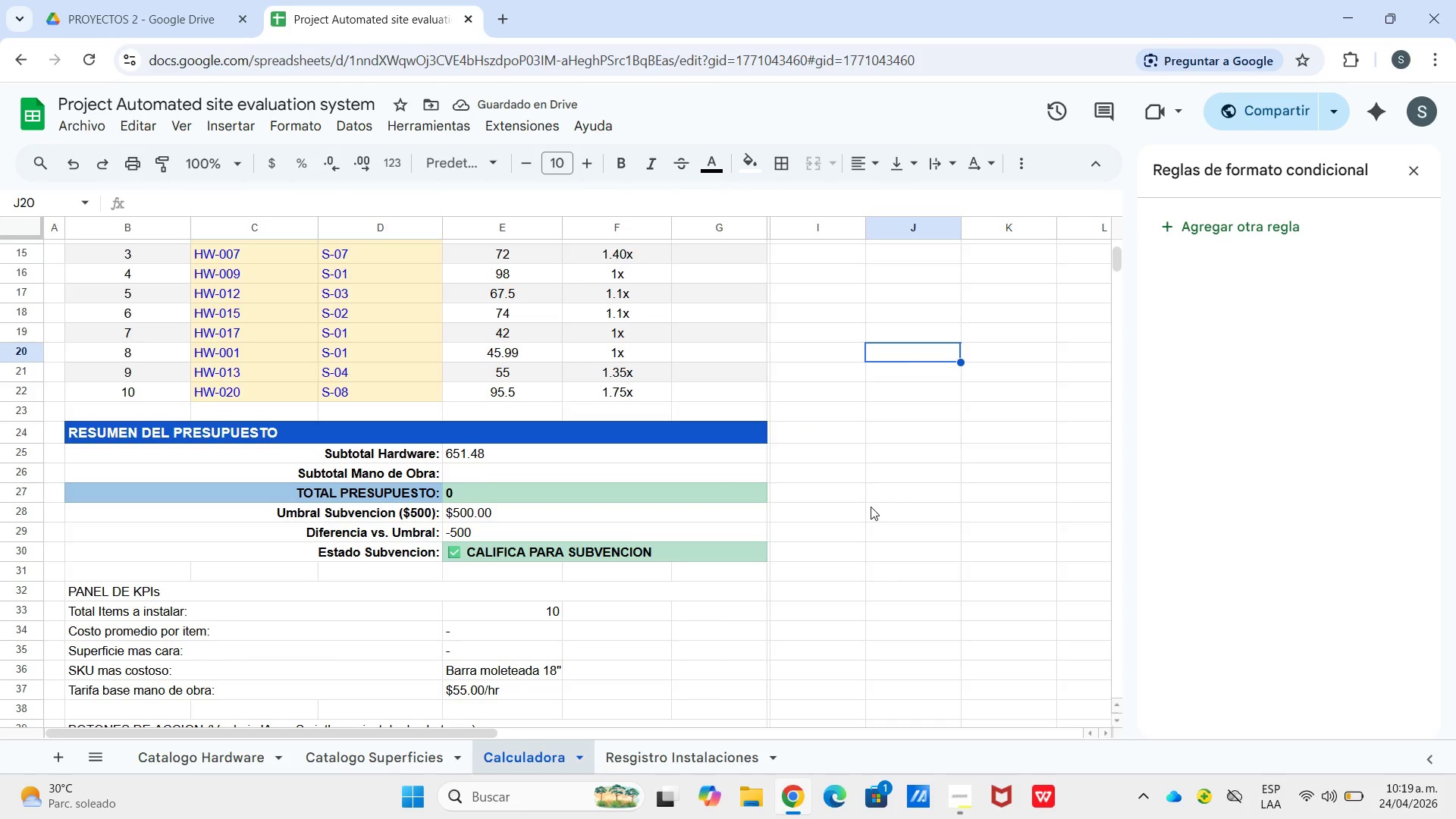 
wait(5.86)
 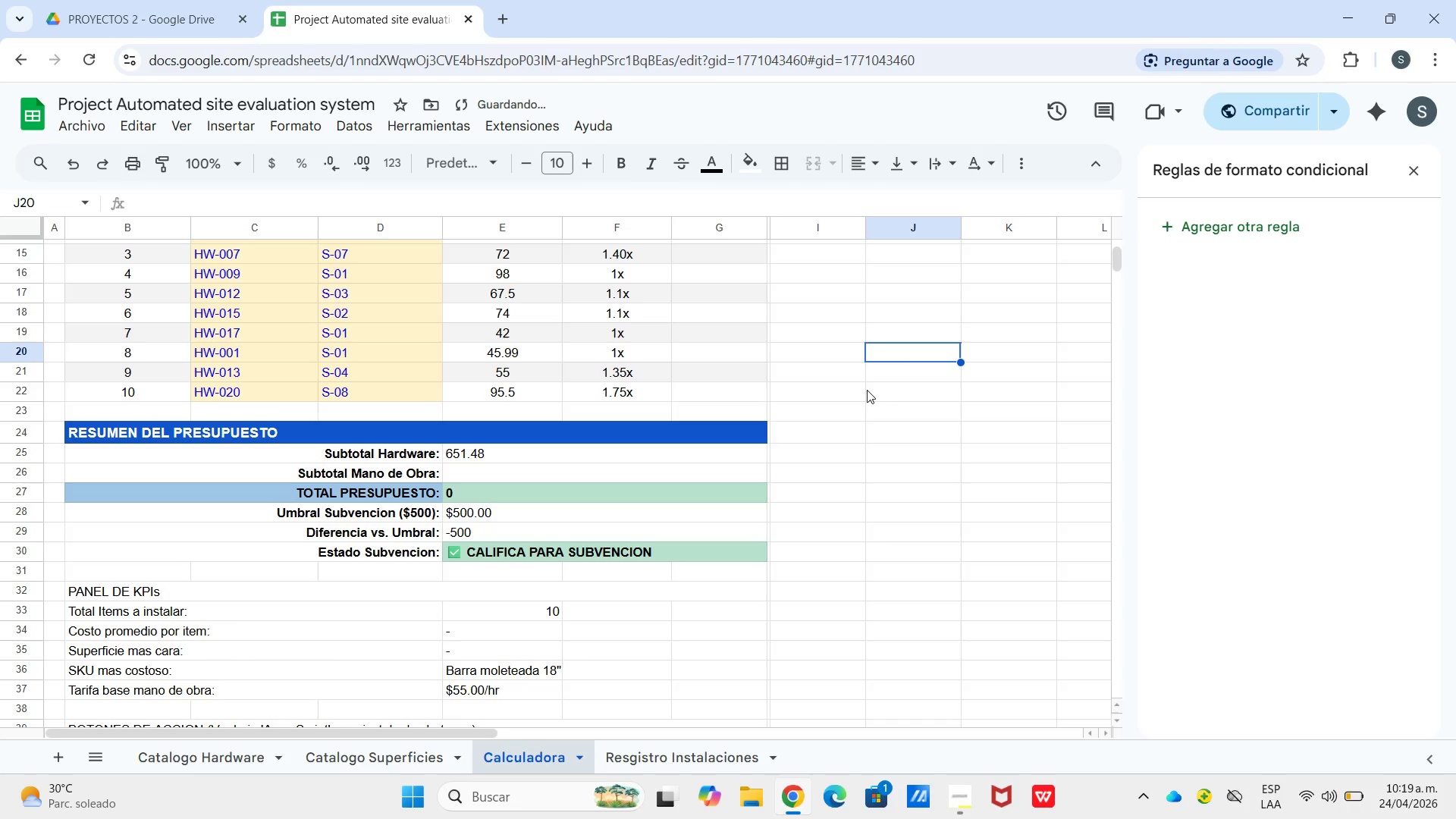 
scroll: coordinate [777, 516], scroll_direction: down, amount: 1.0
 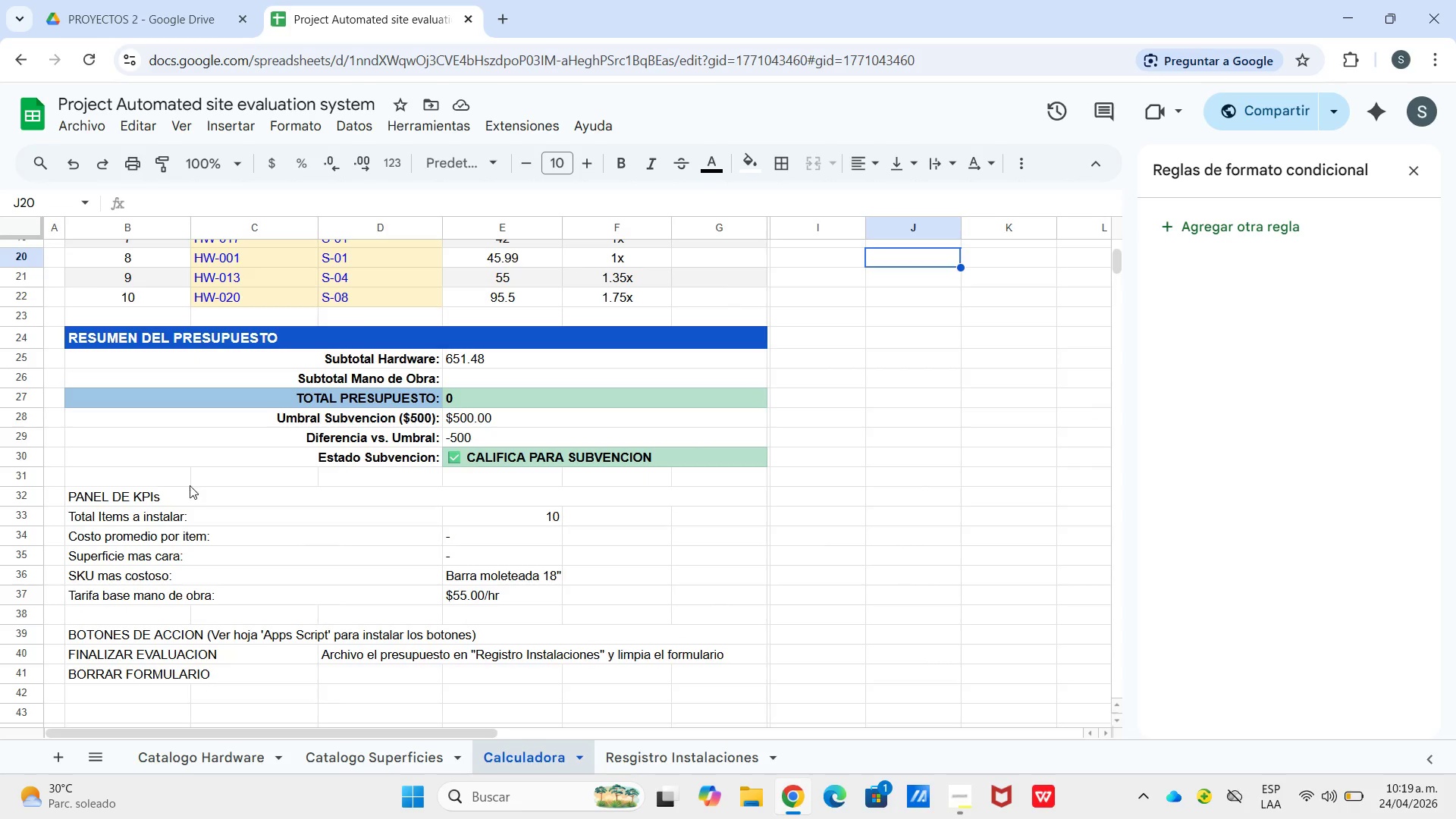 
left_click([196, 498])
 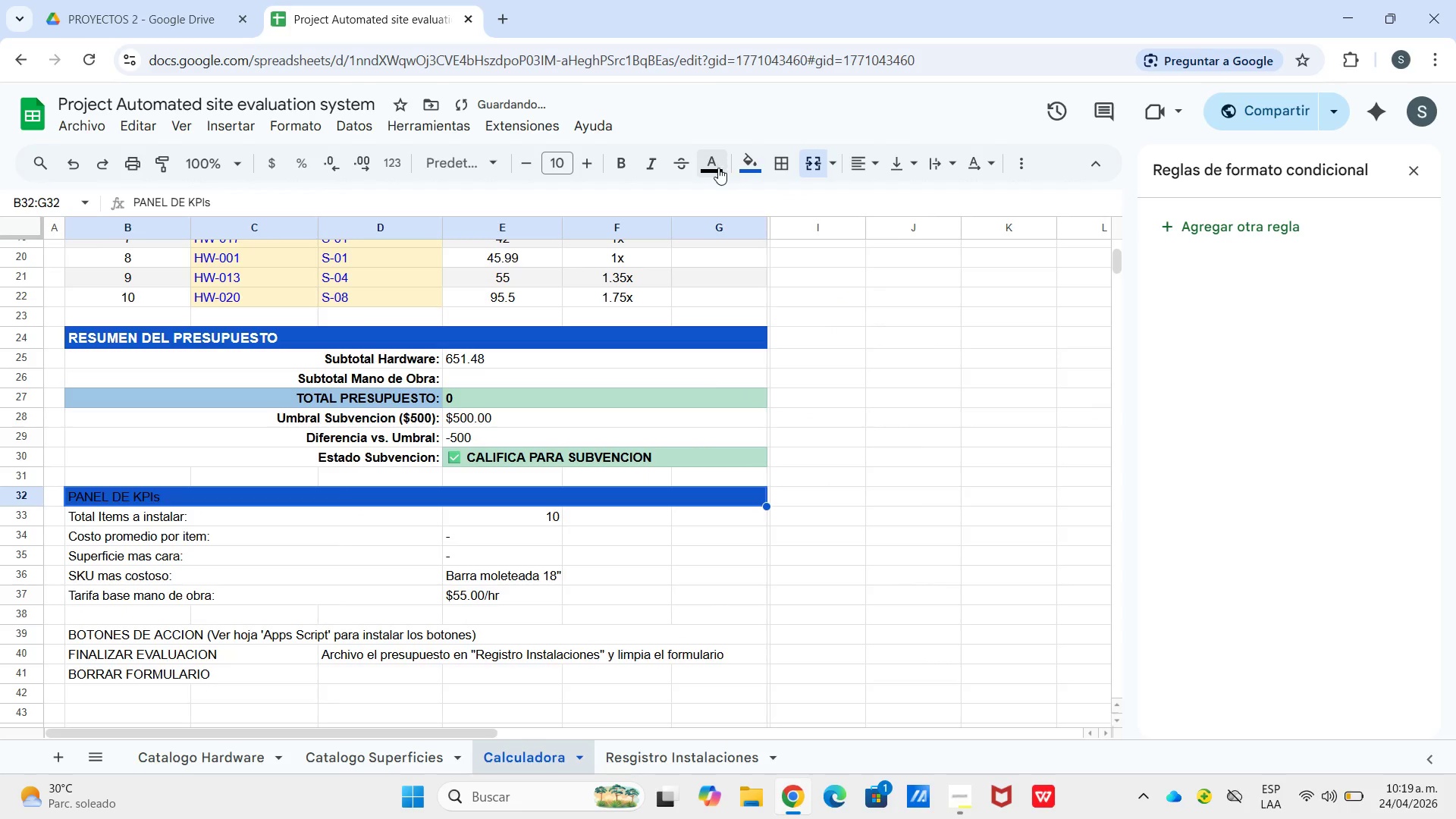 
left_click([896, 228])
 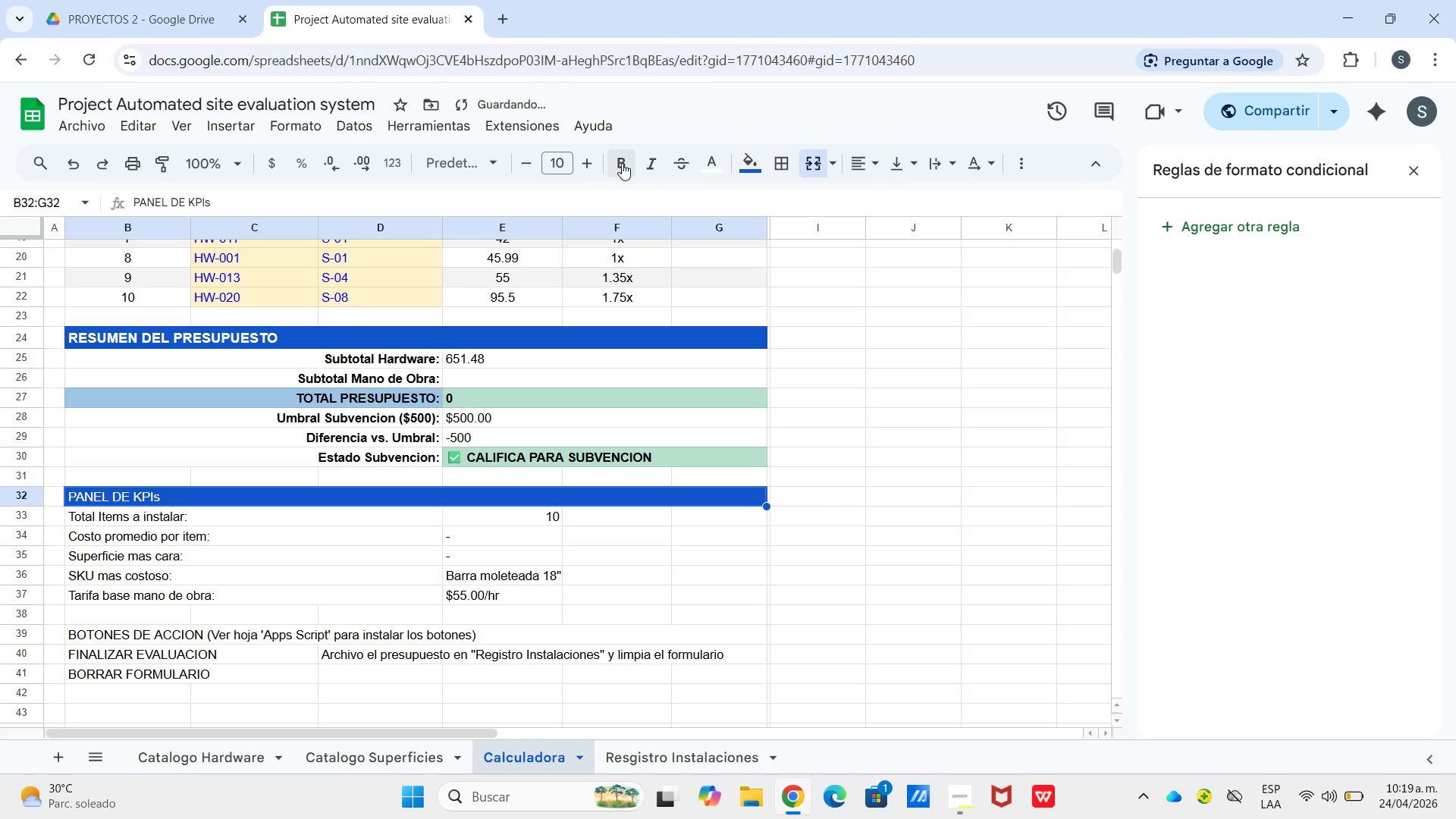 
left_click([622, 163])
 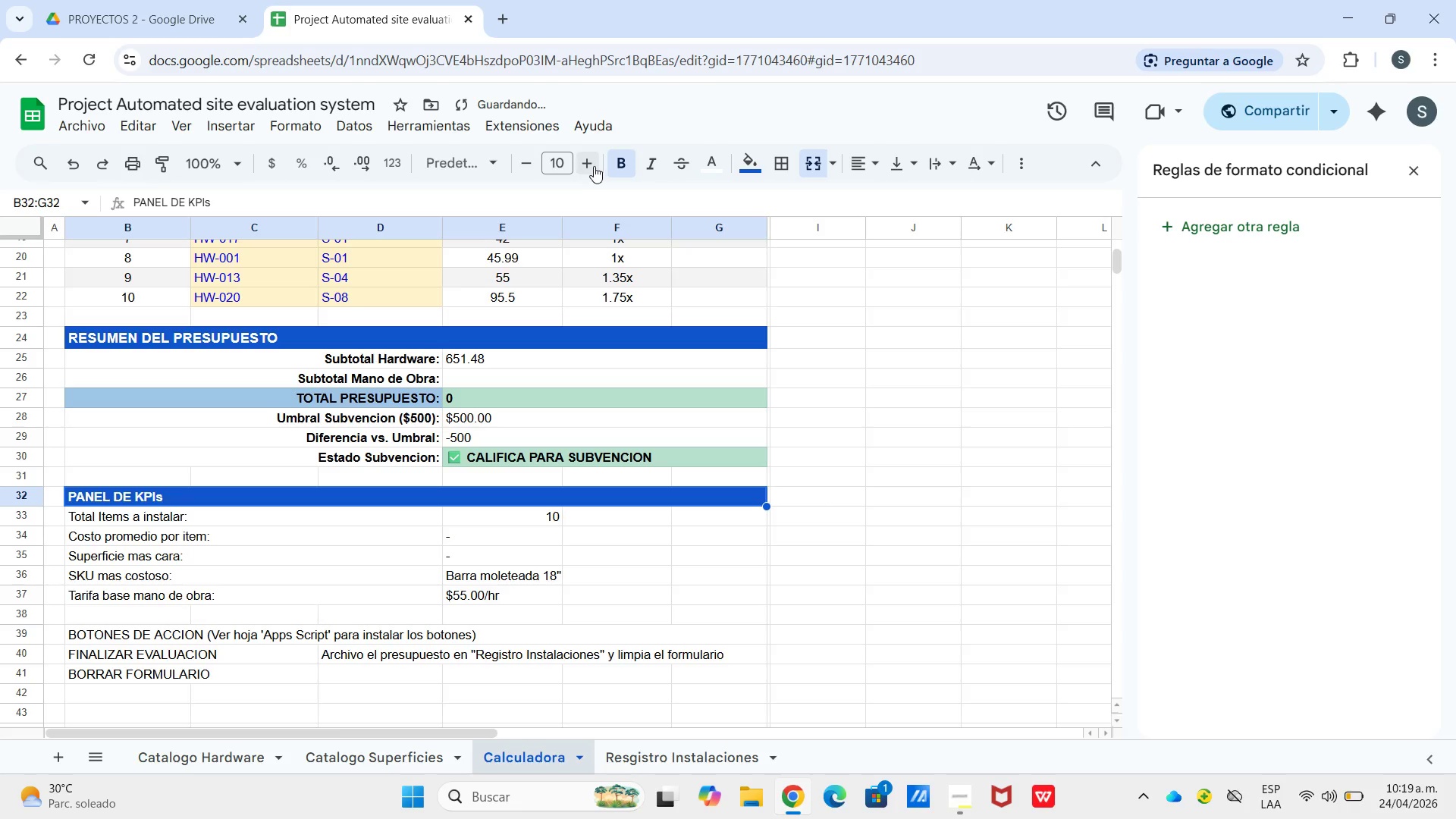 
left_click([593, 167])
 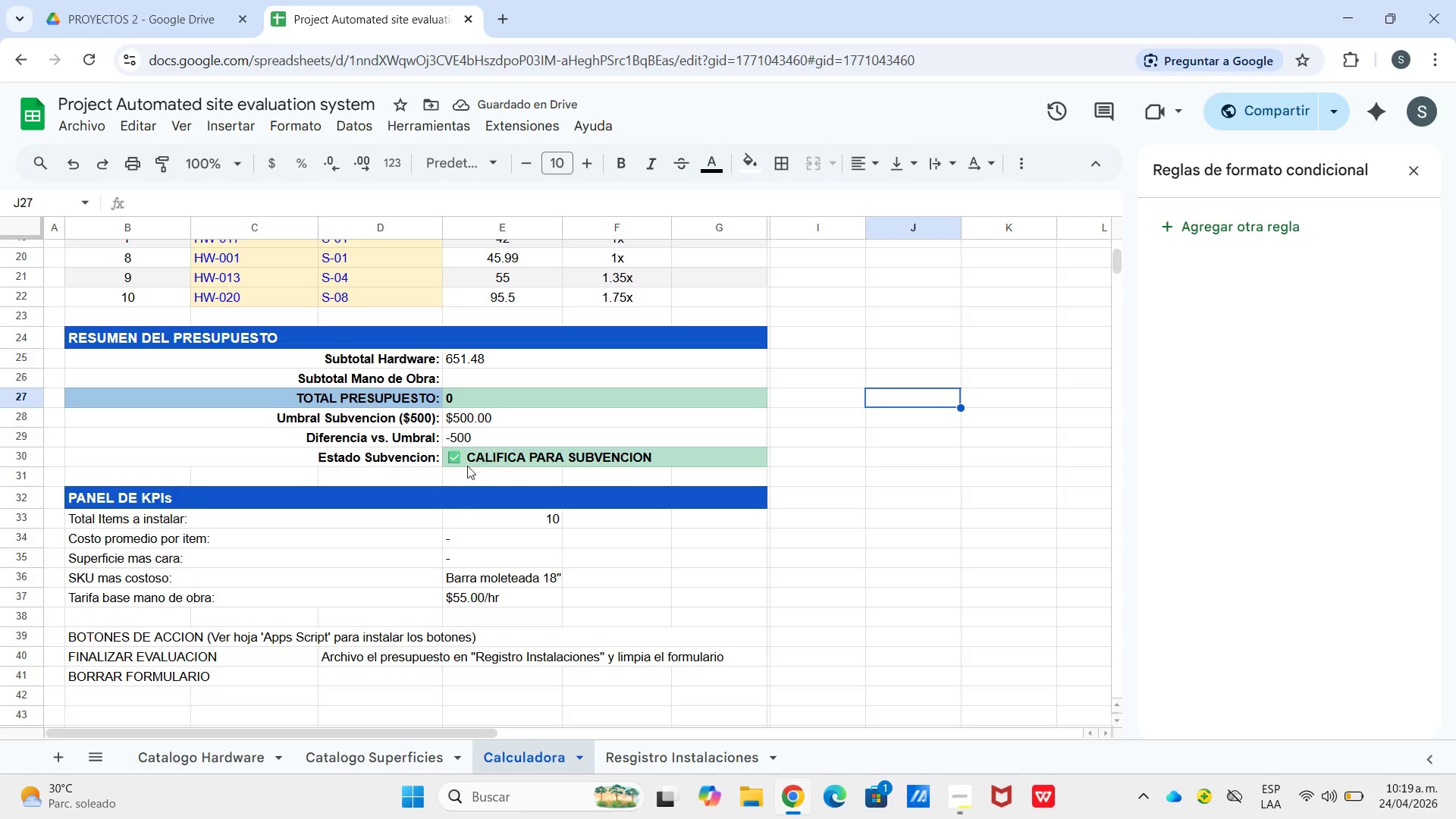 
left_click_drag(start_coordinate=[359, 519], to_coordinate=[388, 592])
 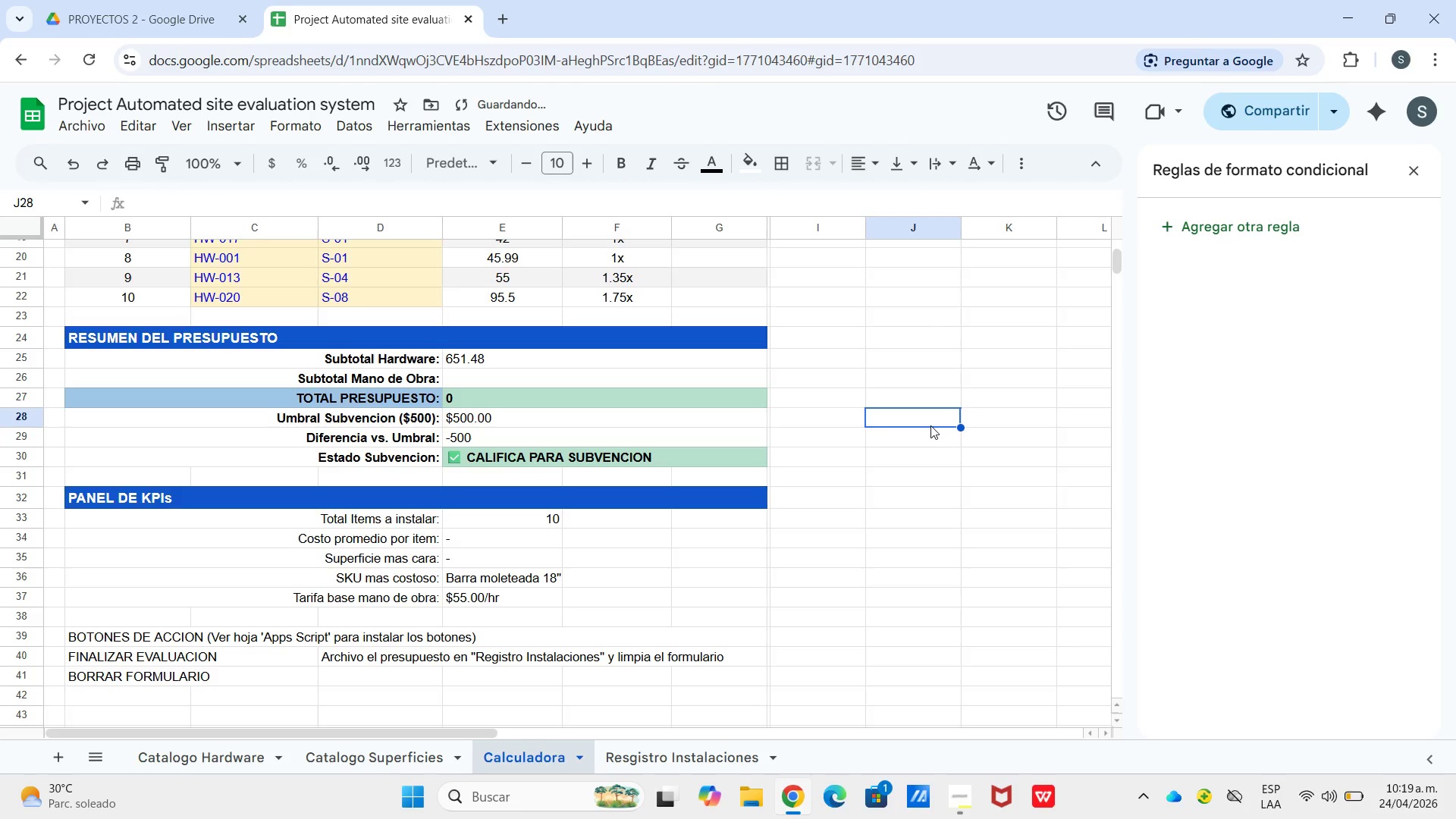 
wait(5.31)
 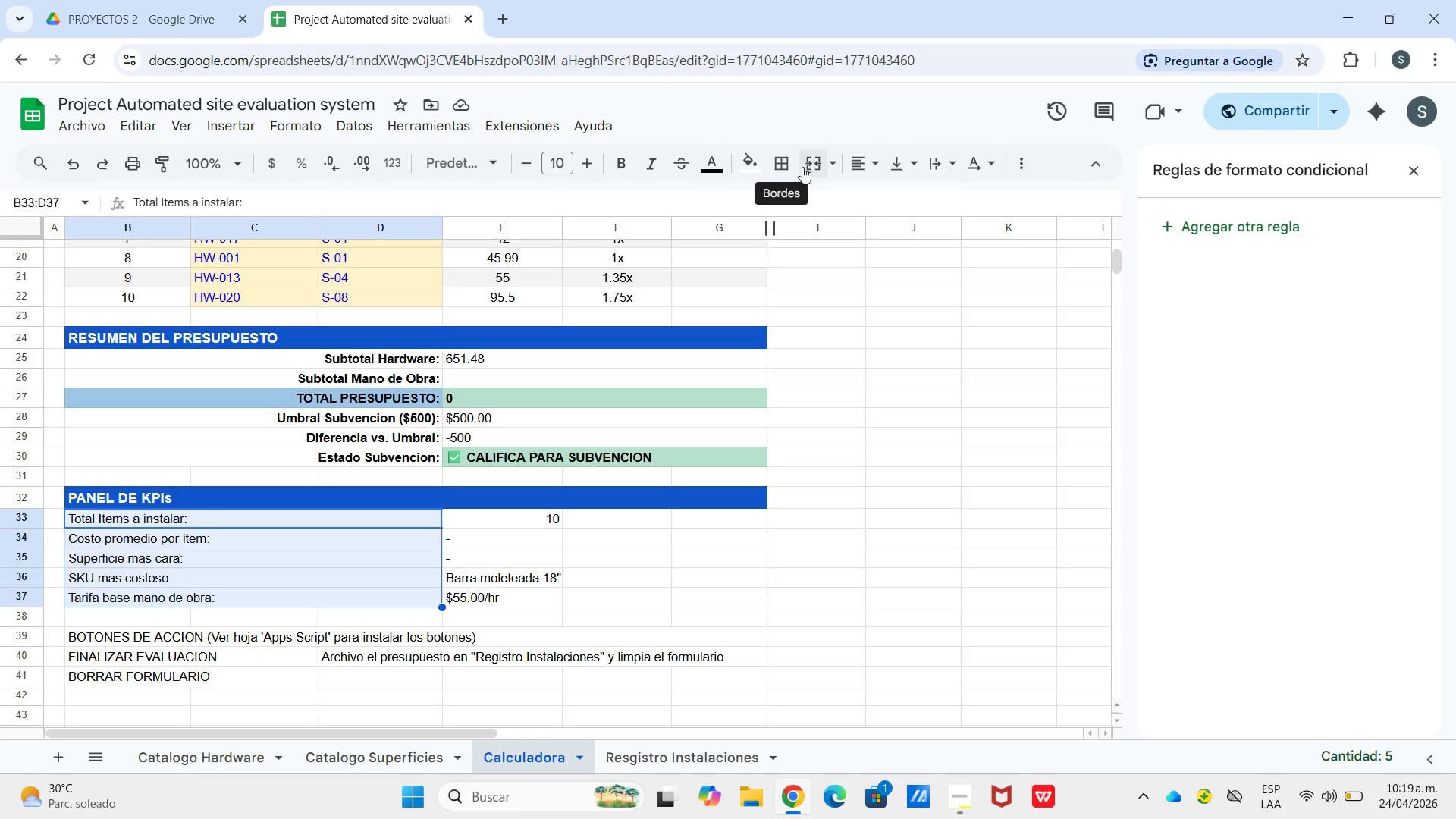 
left_click_drag(start_coordinate=[398, 520], to_coordinate=[413, 599])
 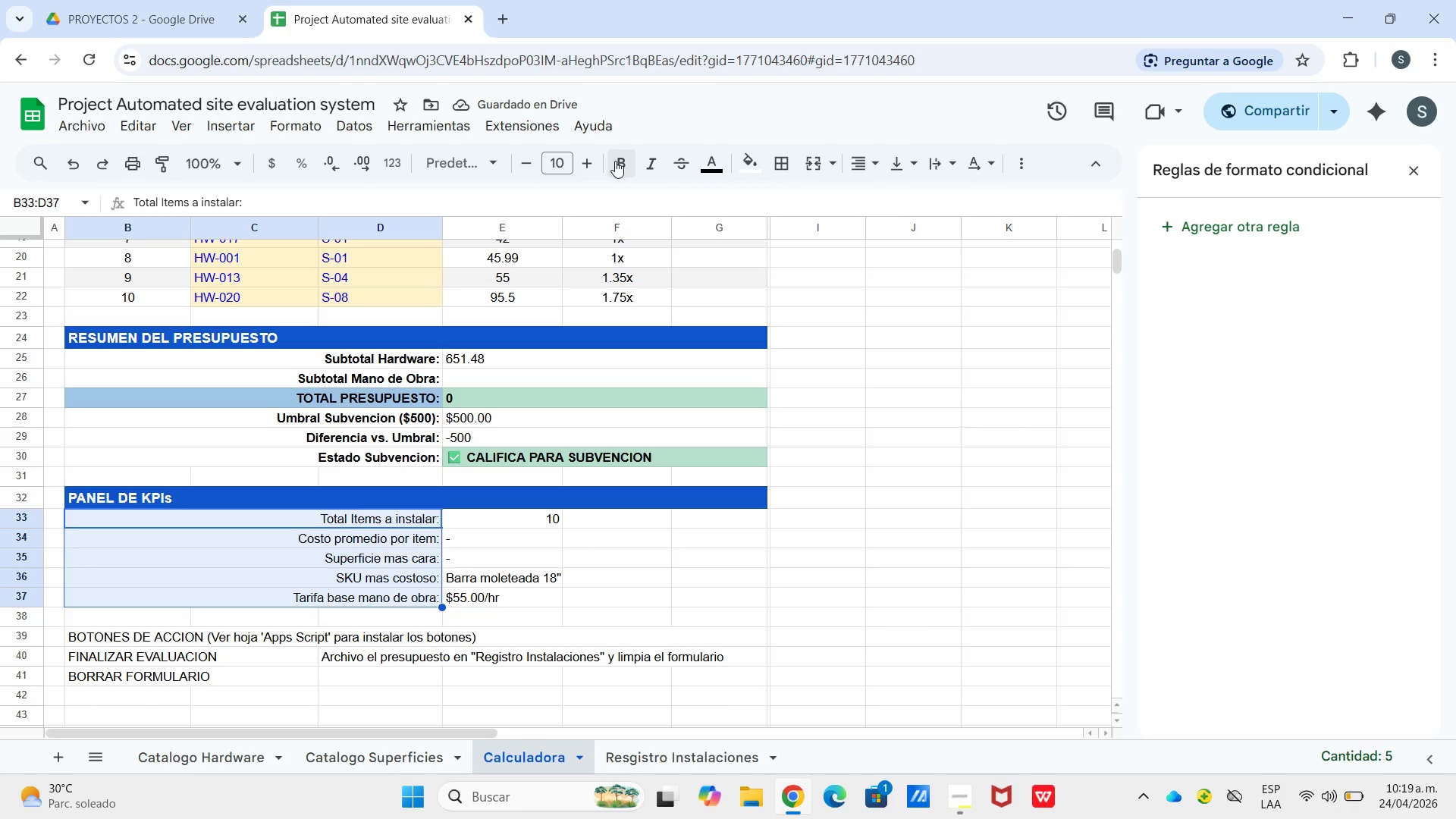 
left_click([614, 161])
 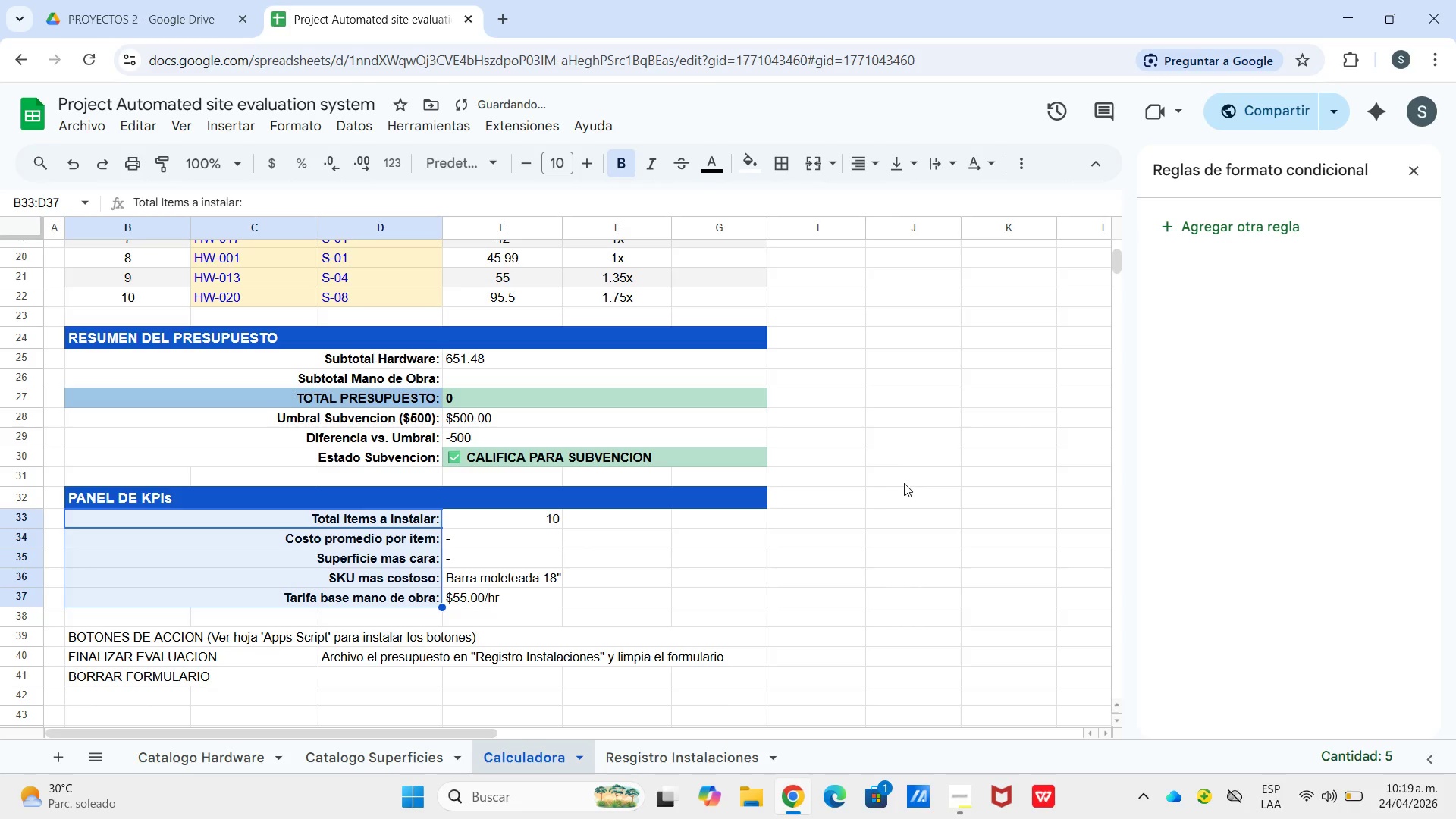 
left_click([905, 490])
 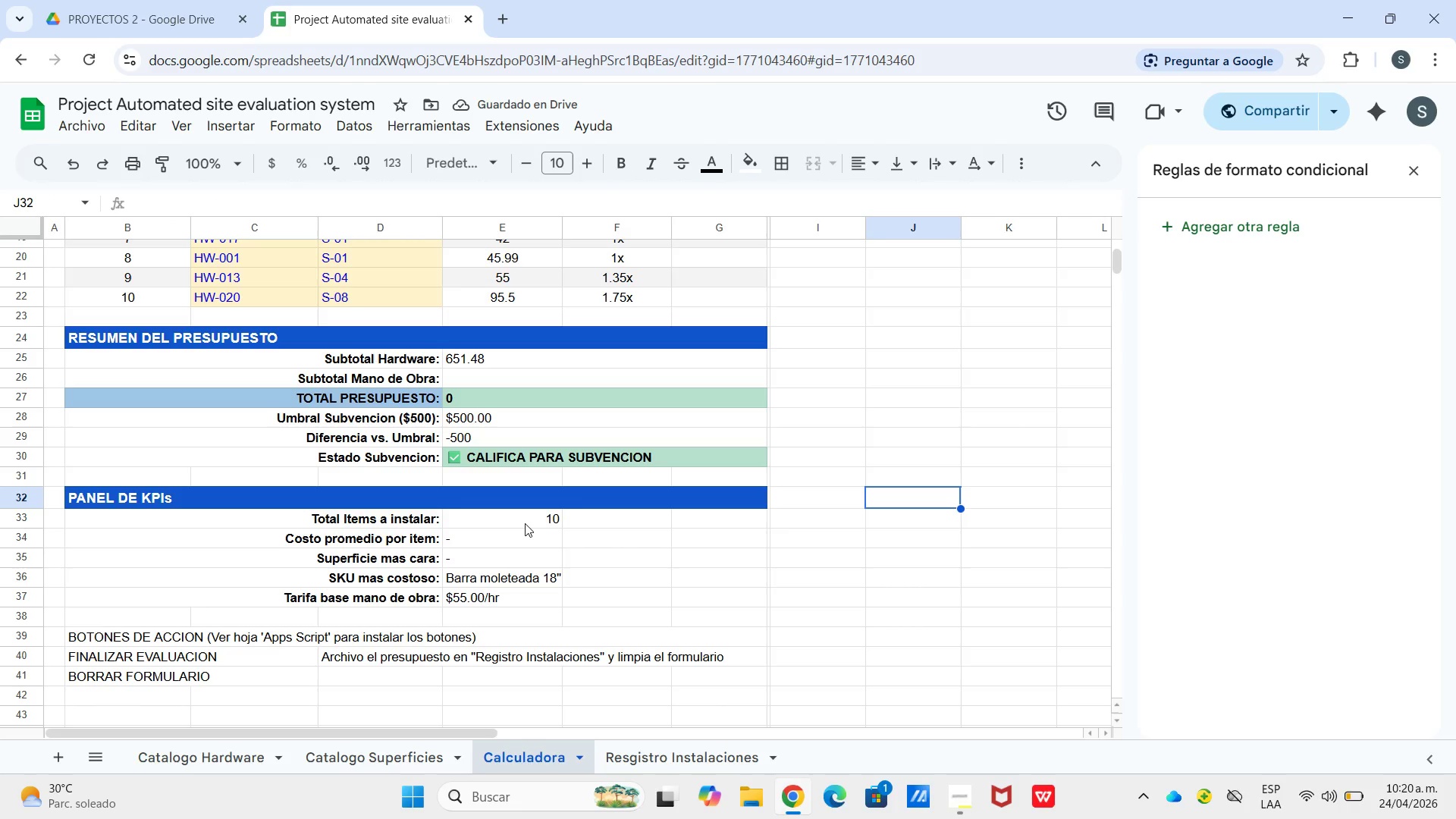 
left_click_drag(start_coordinate=[525, 523], to_coordinate=[532, 604])
 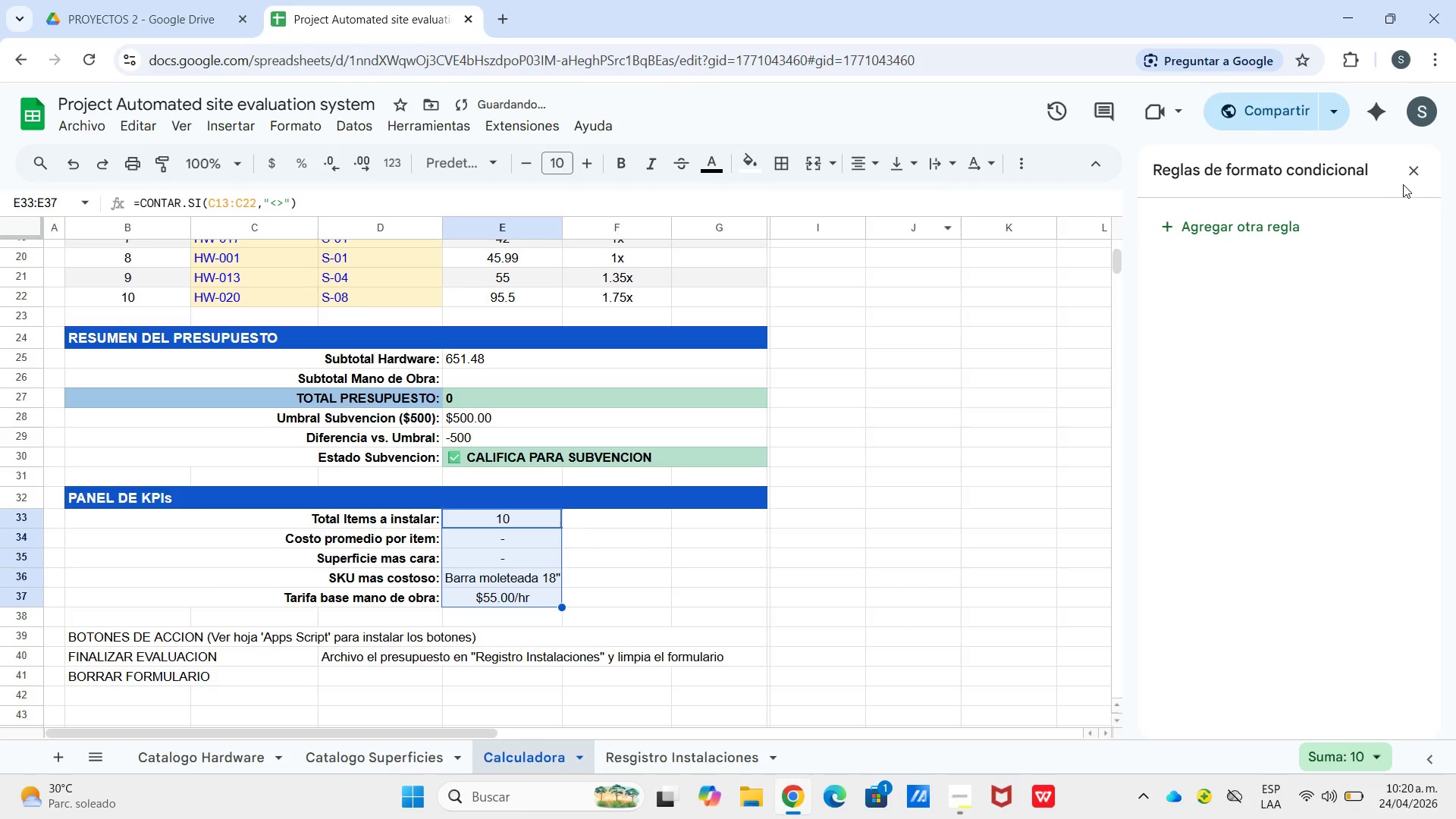 
wait(8.71)
 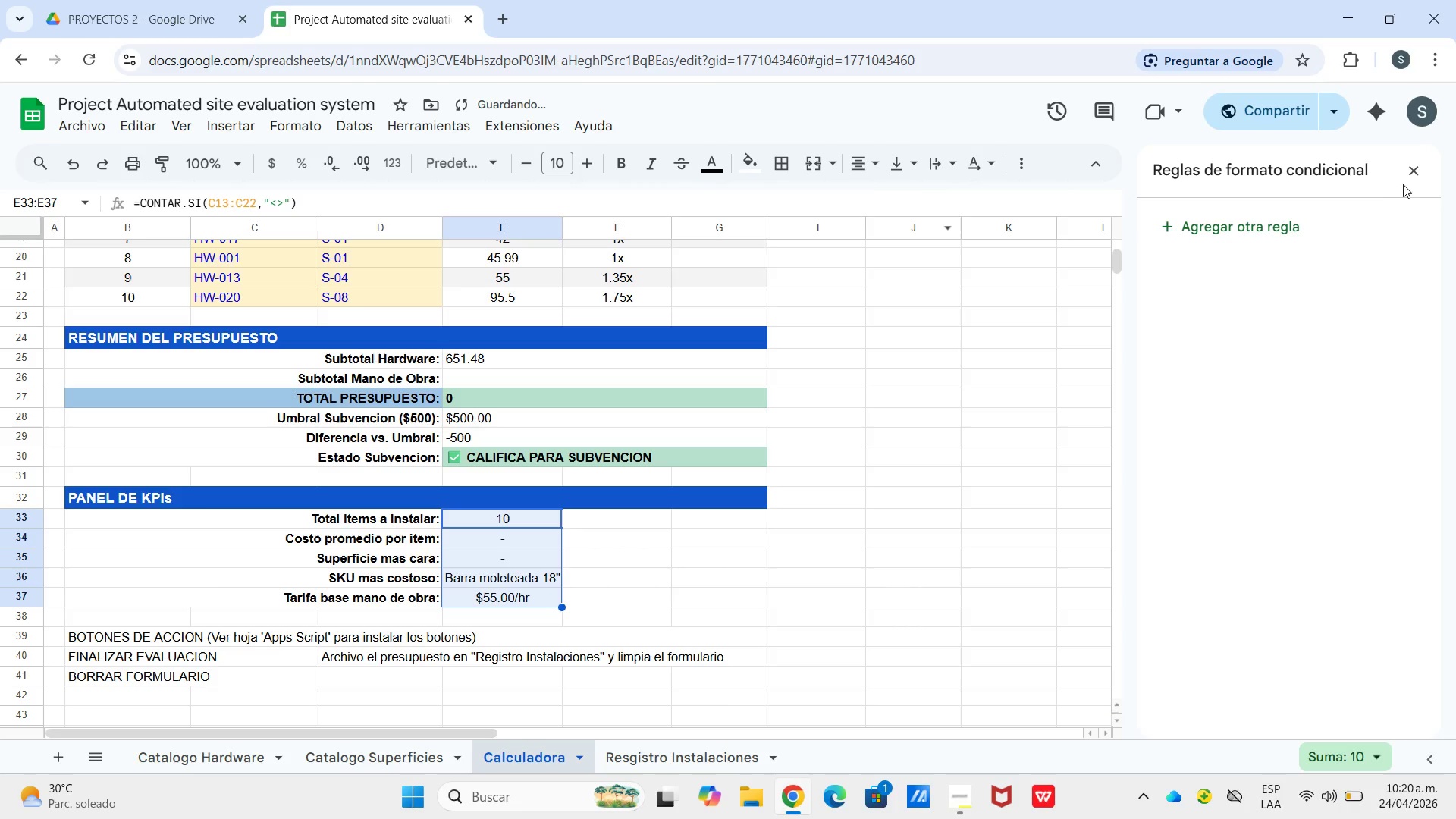 
mouse_move([1377, 23])
 